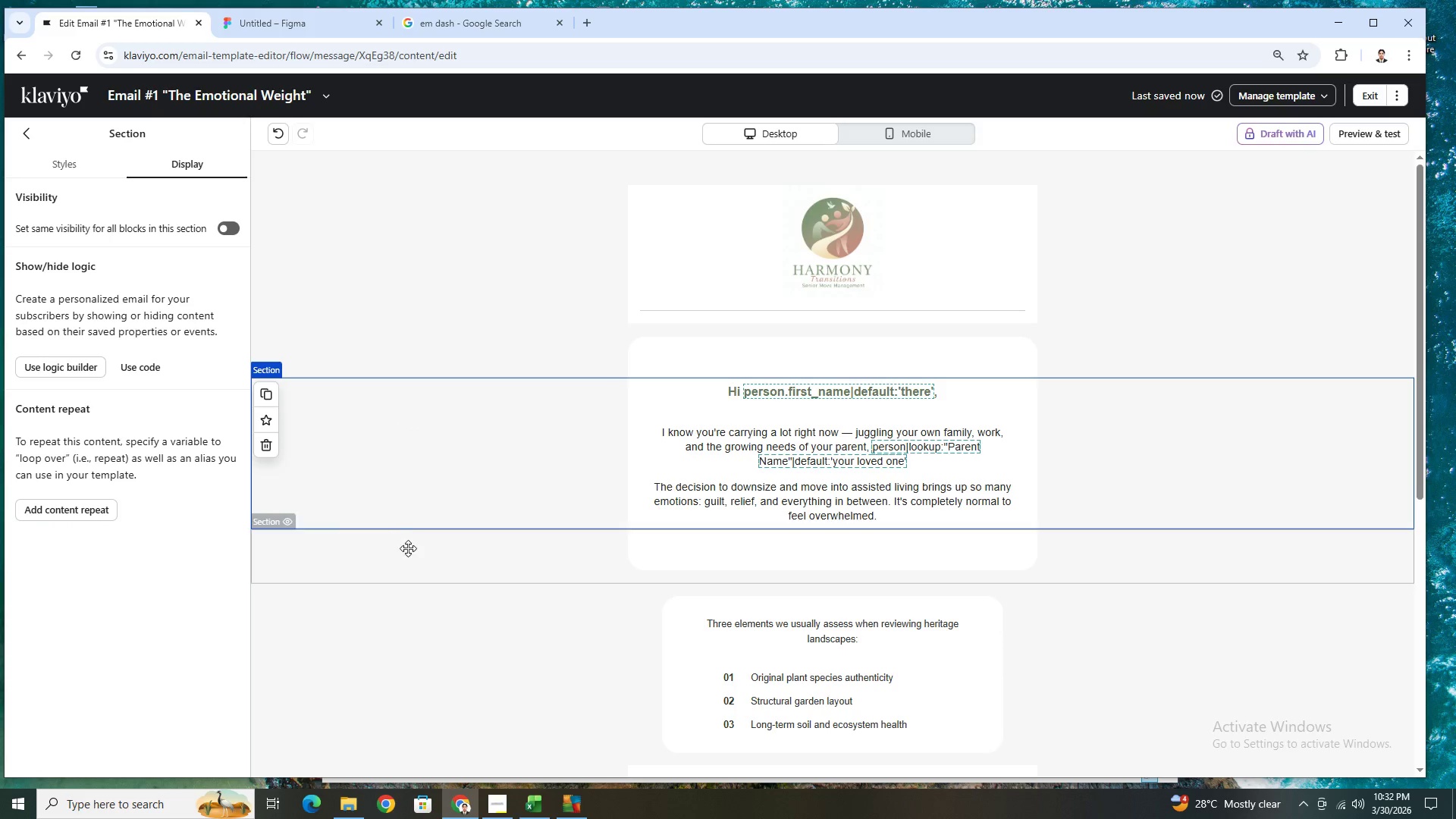 
left_click([410, 556])
 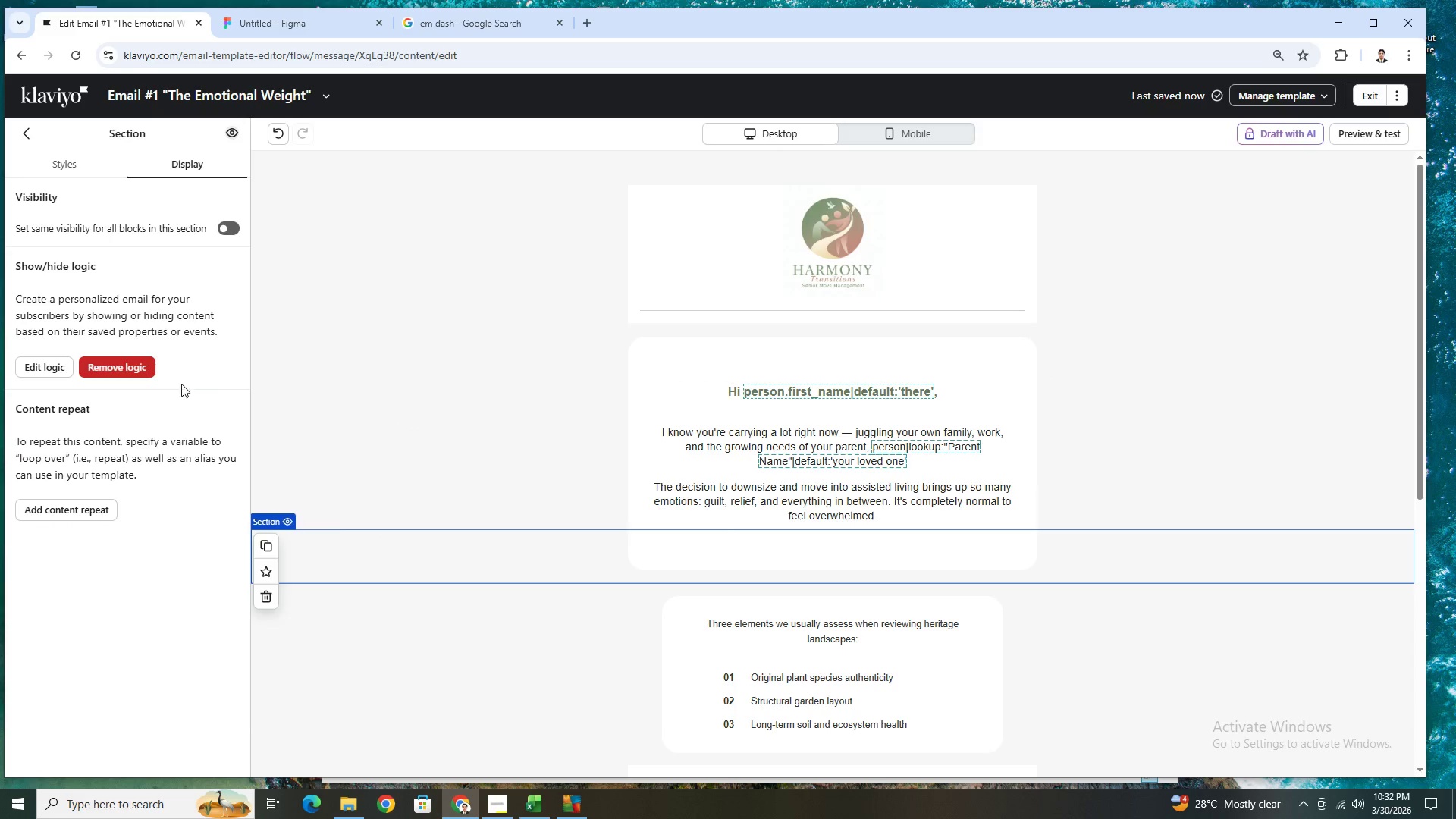 
left_click([136, 362])
 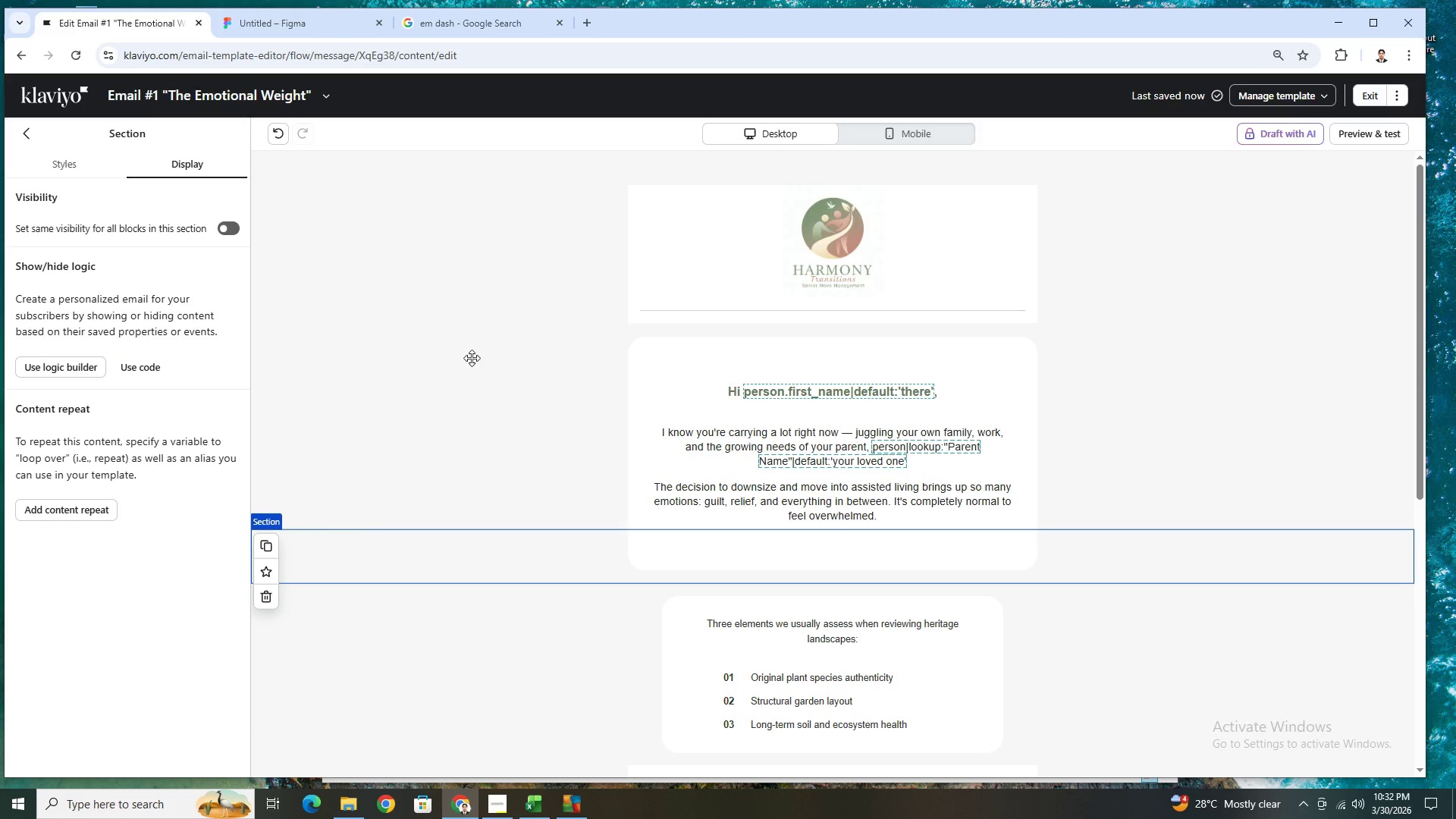 
left_click([472, 358])
 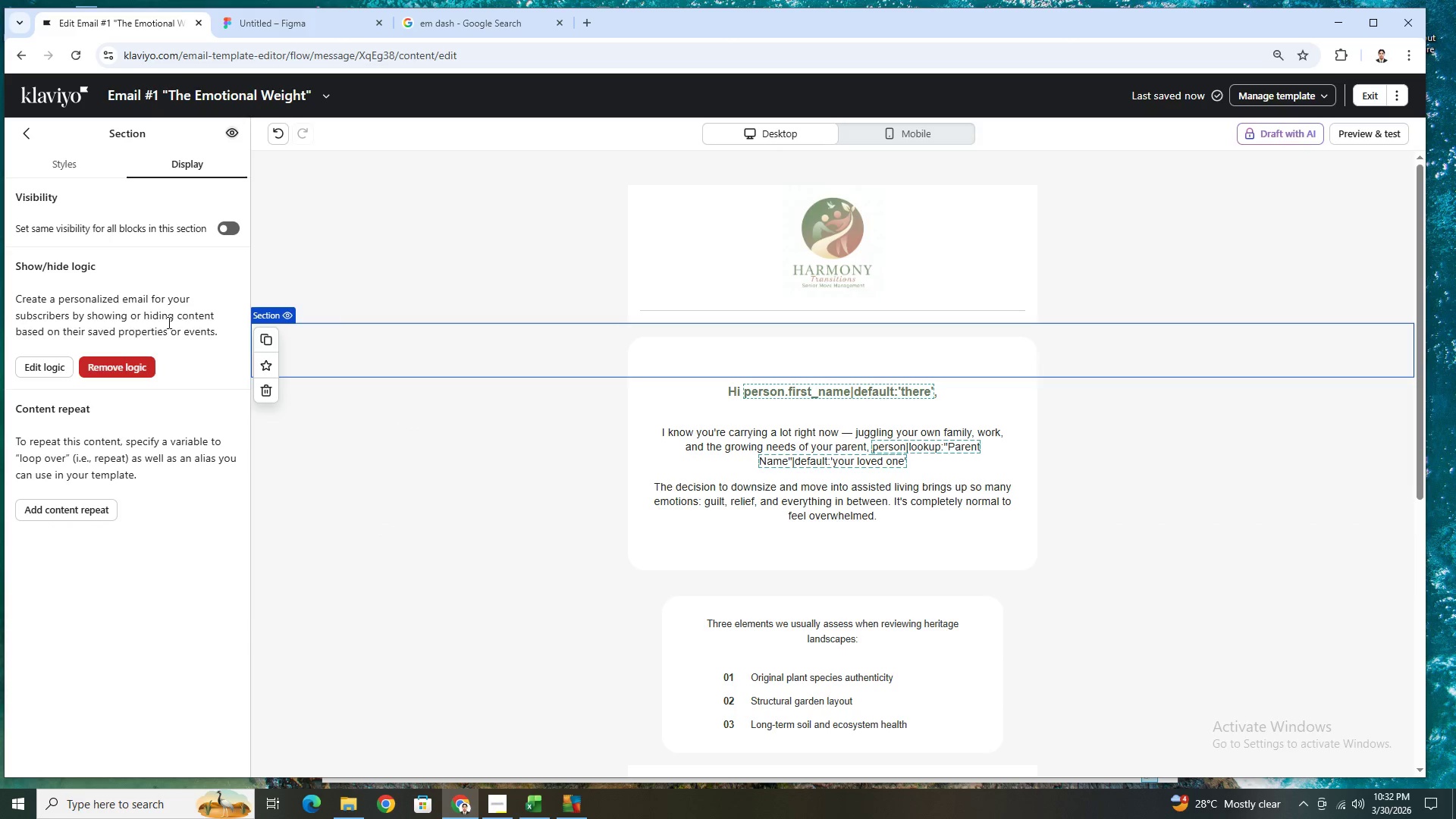 
left_click([140, 369])
 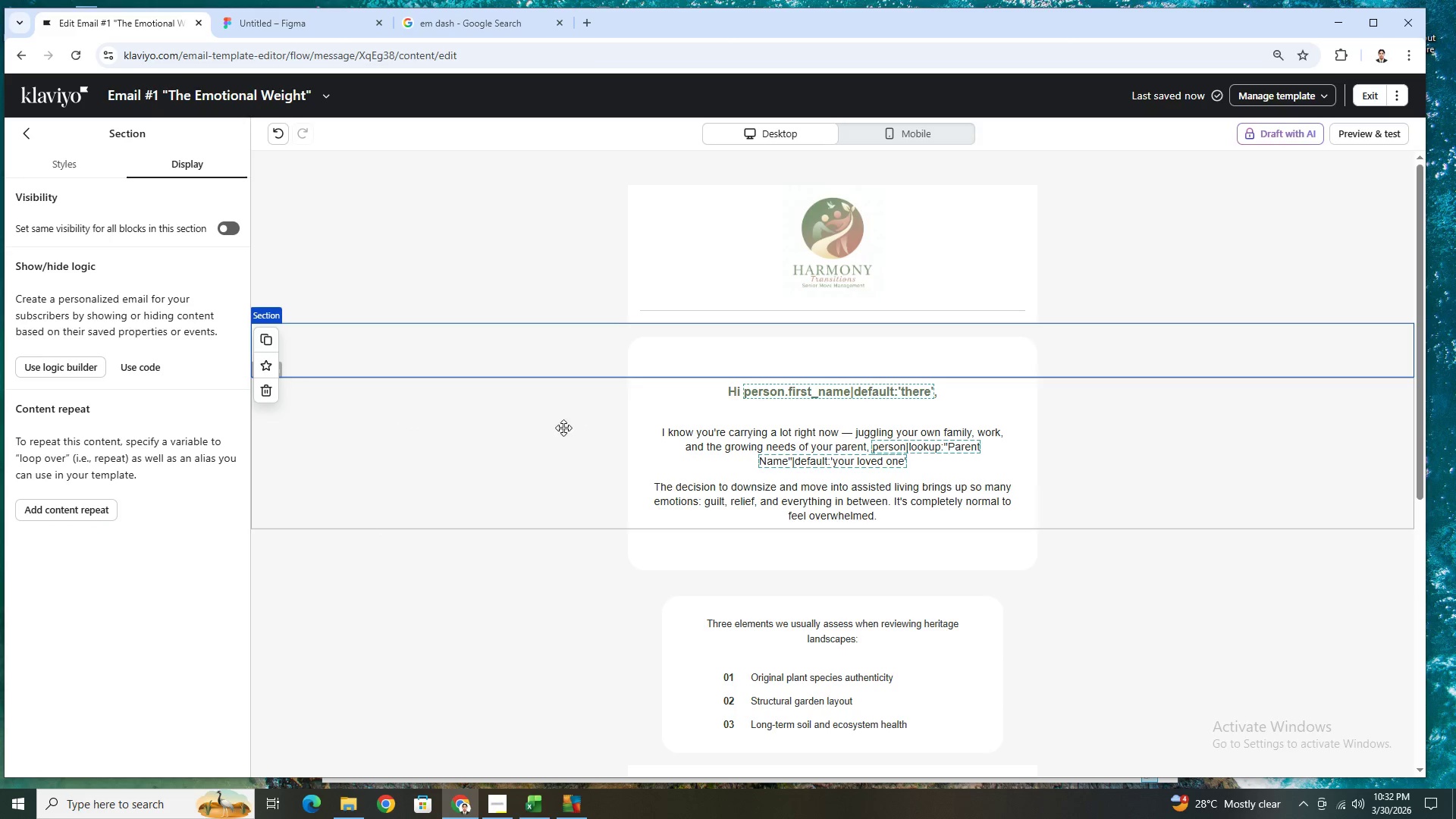 
scroll: coordinate [559, 439], scroll_direction: down, amount: 4.0
 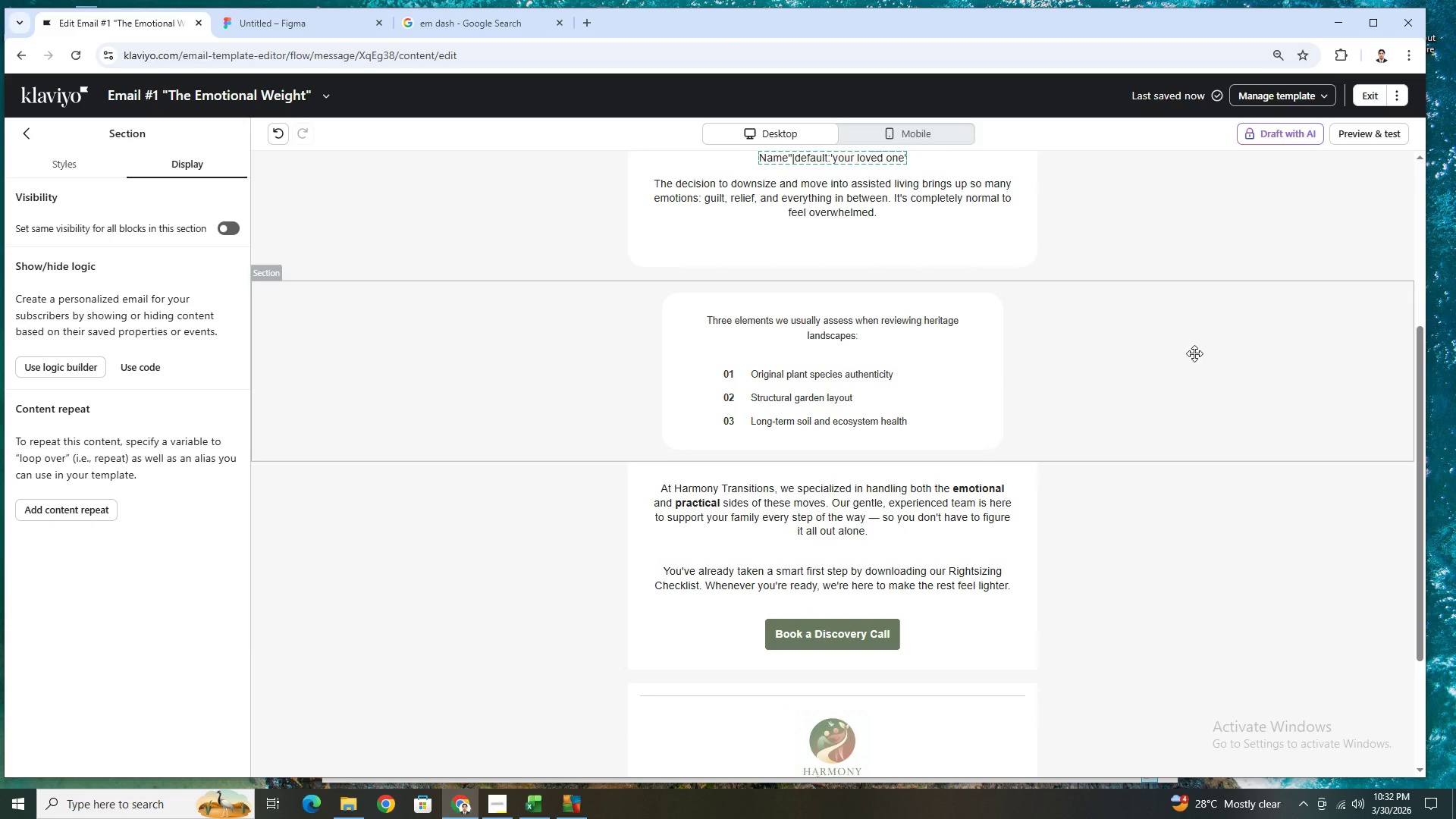 
scroll: coordinate [1194, 353], scroll_direction: up, amount: 2.0
 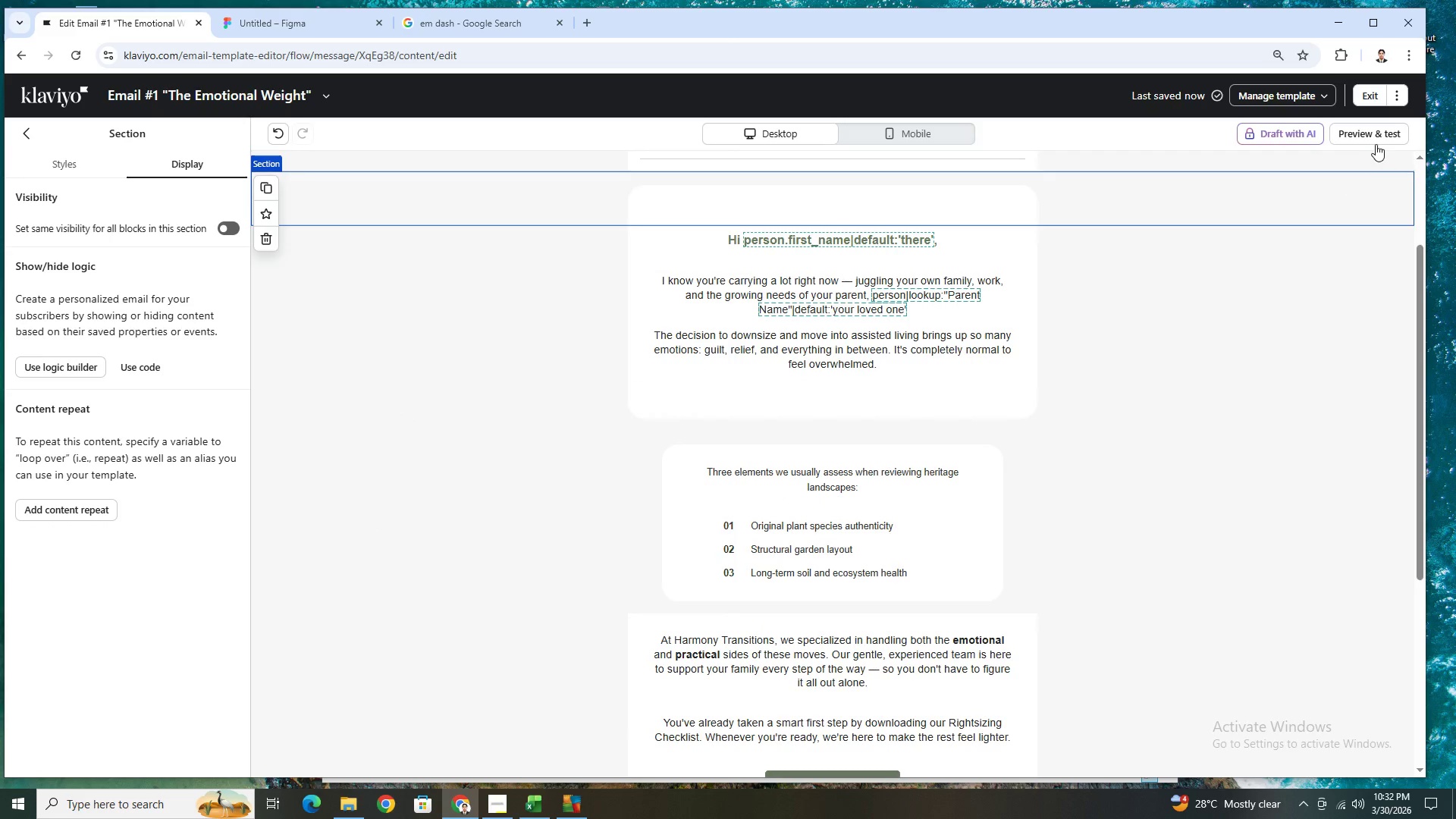 
left_click([1376, 143])
 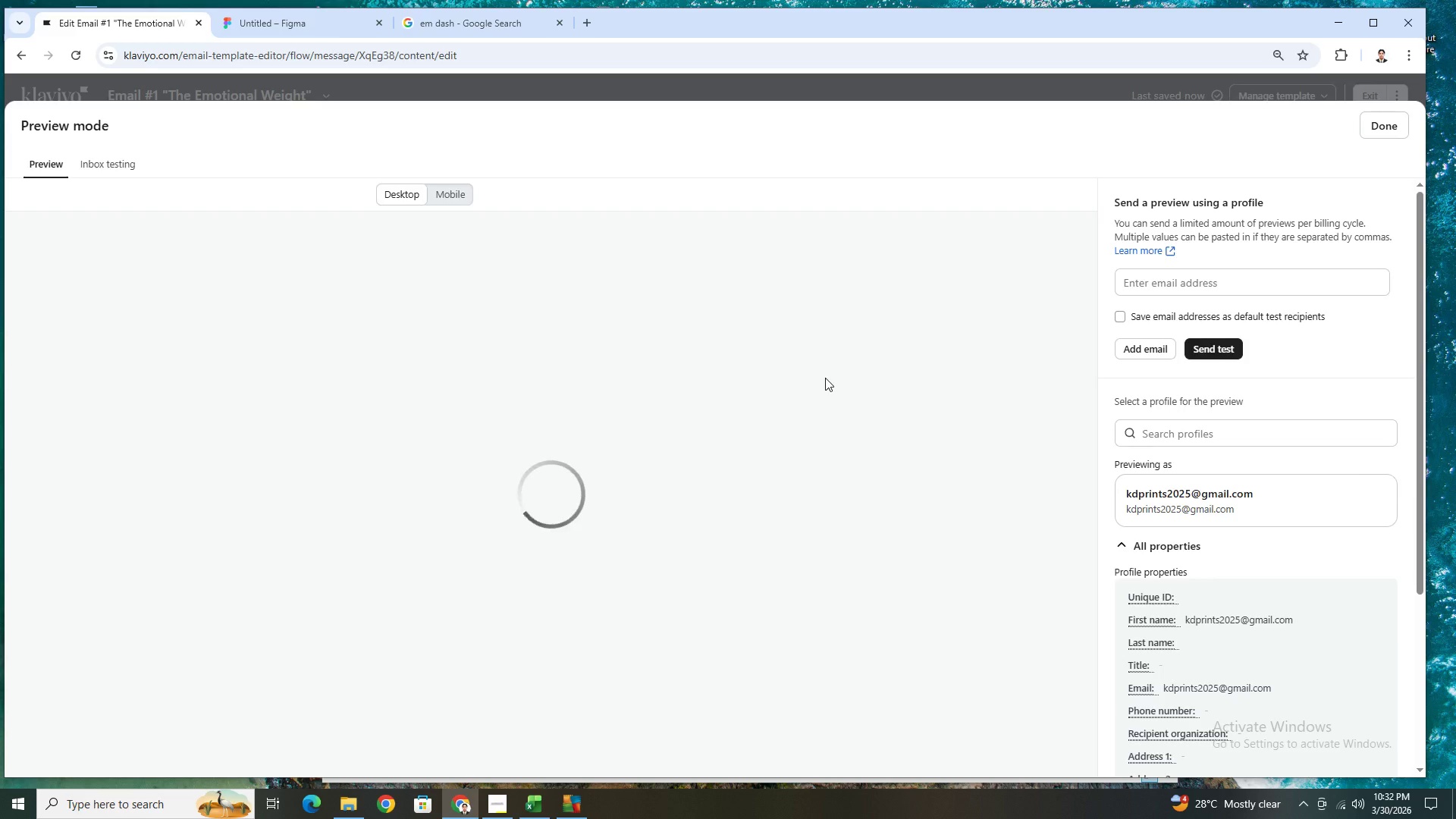 
scroll: coordinate [825, 378], scroll_direction: down, amount: 2.0
 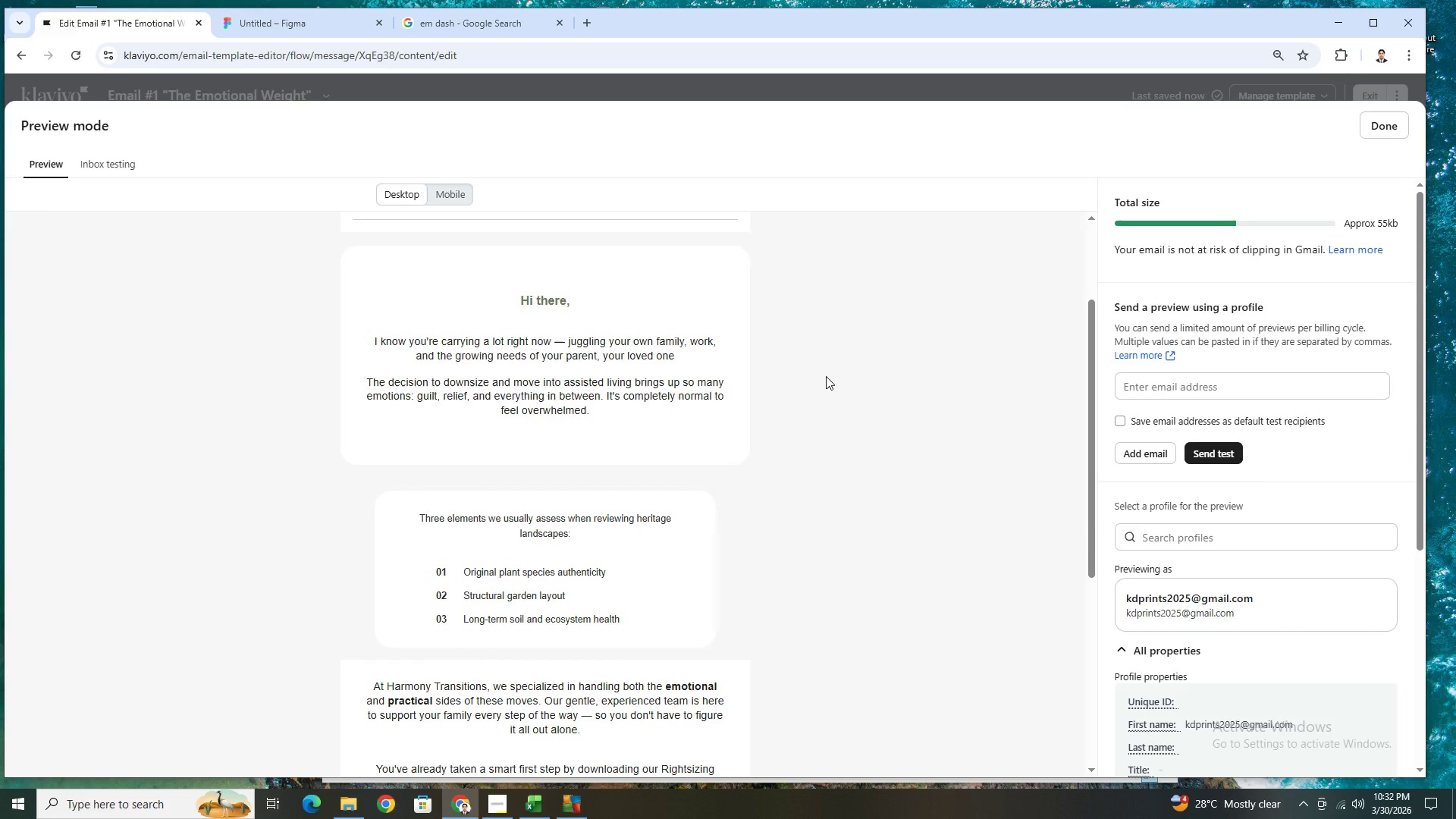 
scroll: coordinate [826, 376], scroll_direction: up, amount: 2.0
 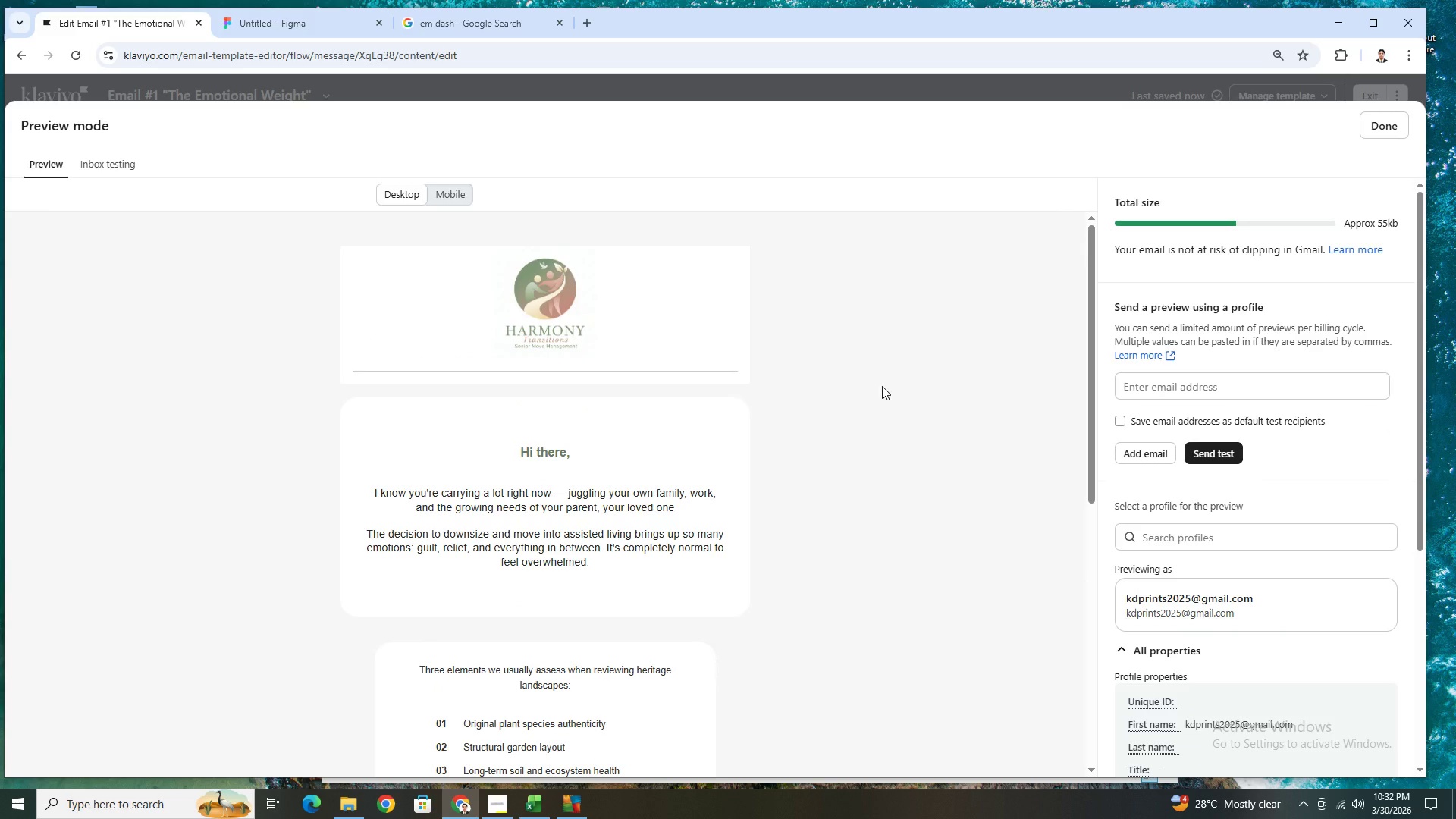 
scroll: coordinate [894, 407], scroll_direction: down, amount: 6.0
 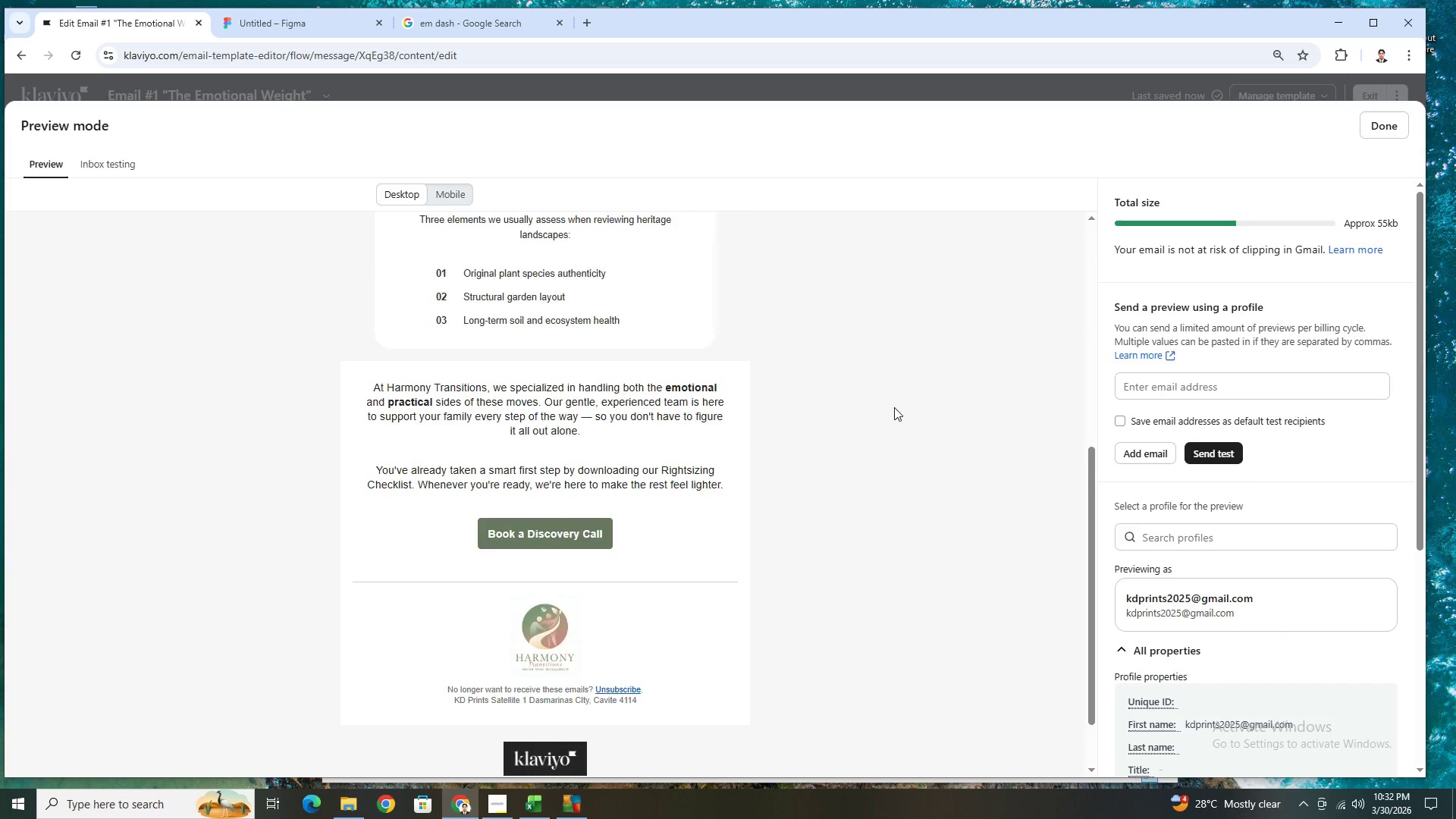 
scroll: coordinate [894, 407], scroll_direction: up, amount: 5.0
 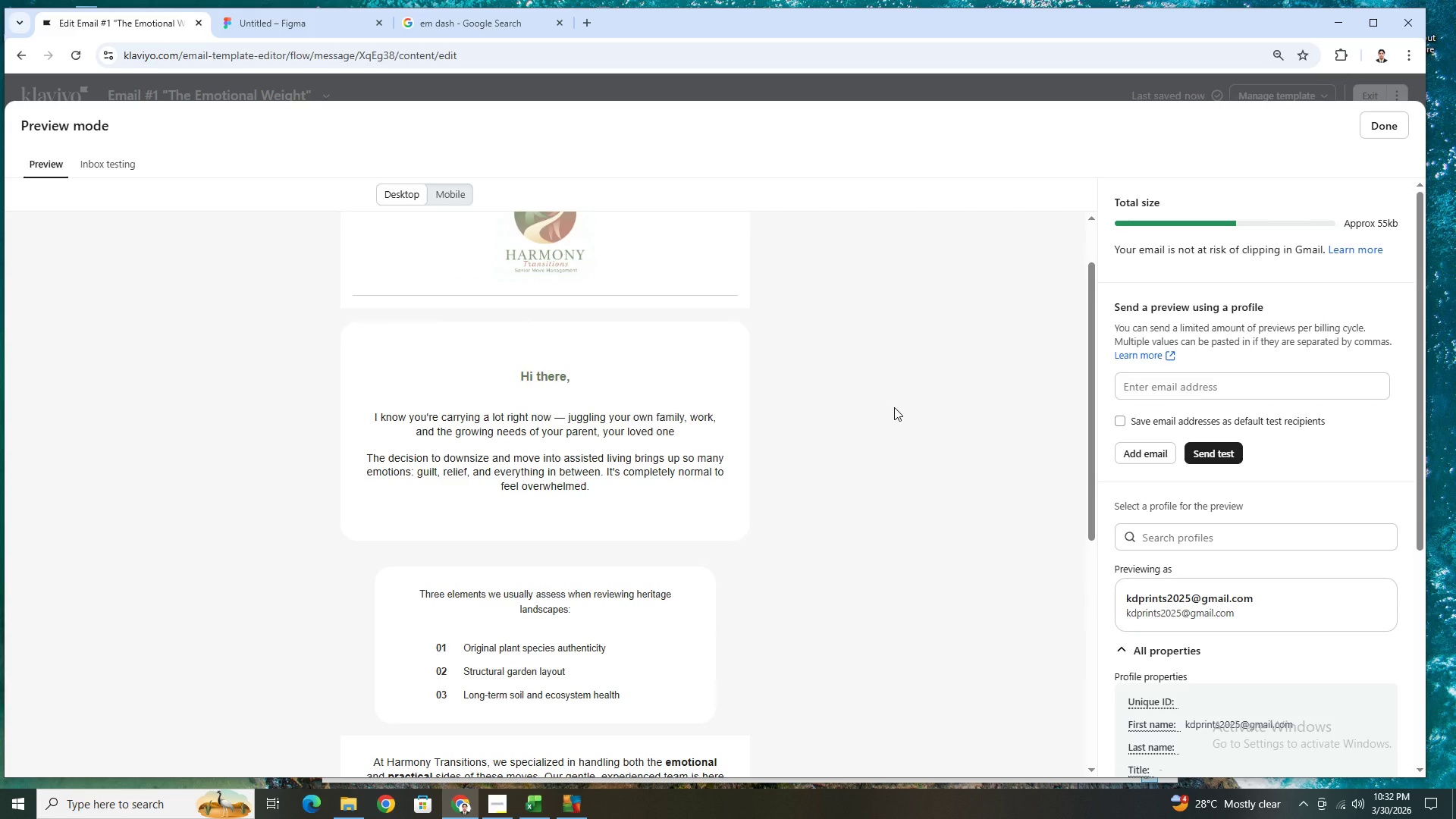 
scroll: coordinate [894, 407], scroll_direction: down, amount: 3.0
 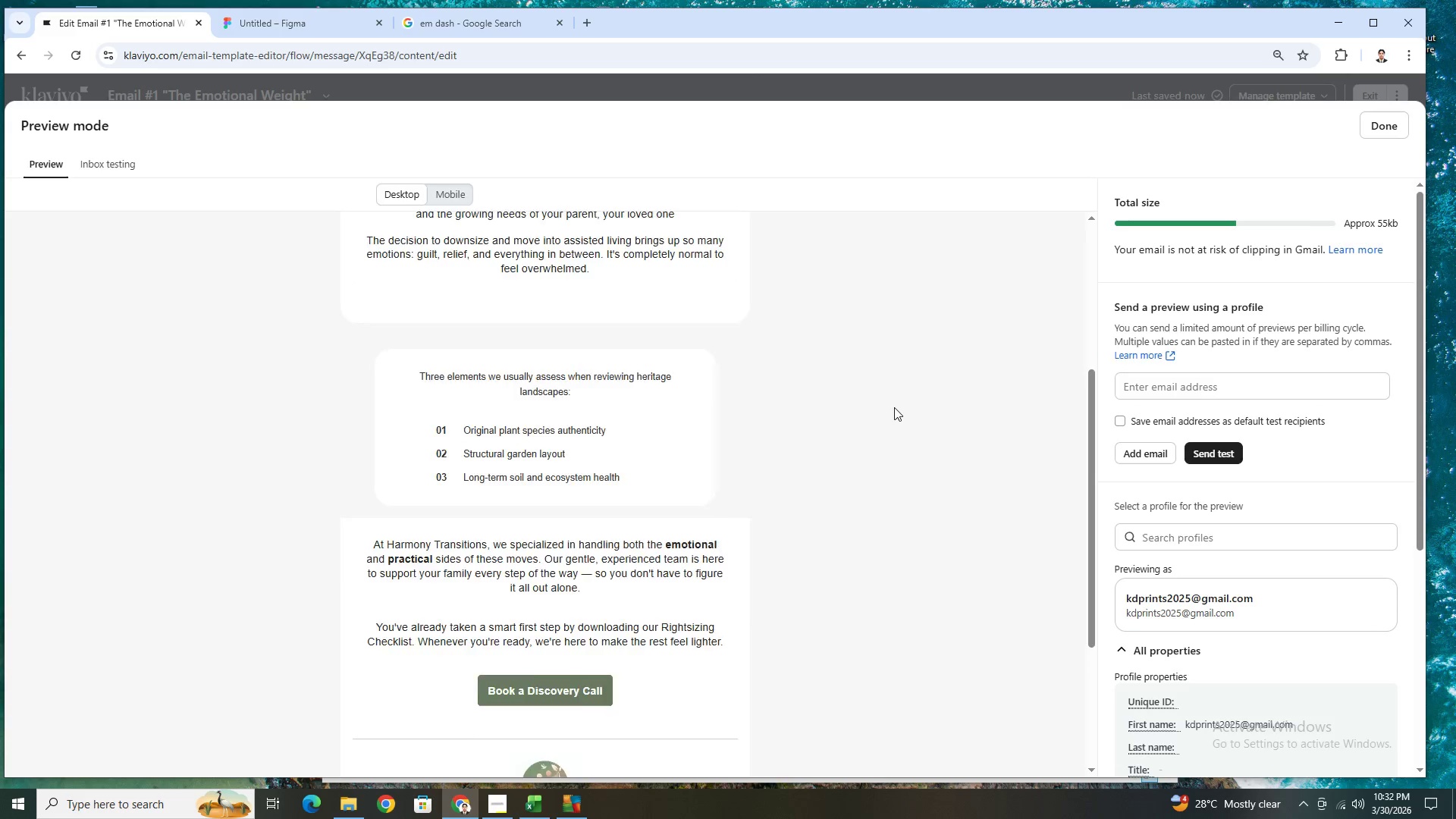 
scroll: coordinate [894, 407], scroll_direction: up, amount: 4.0
 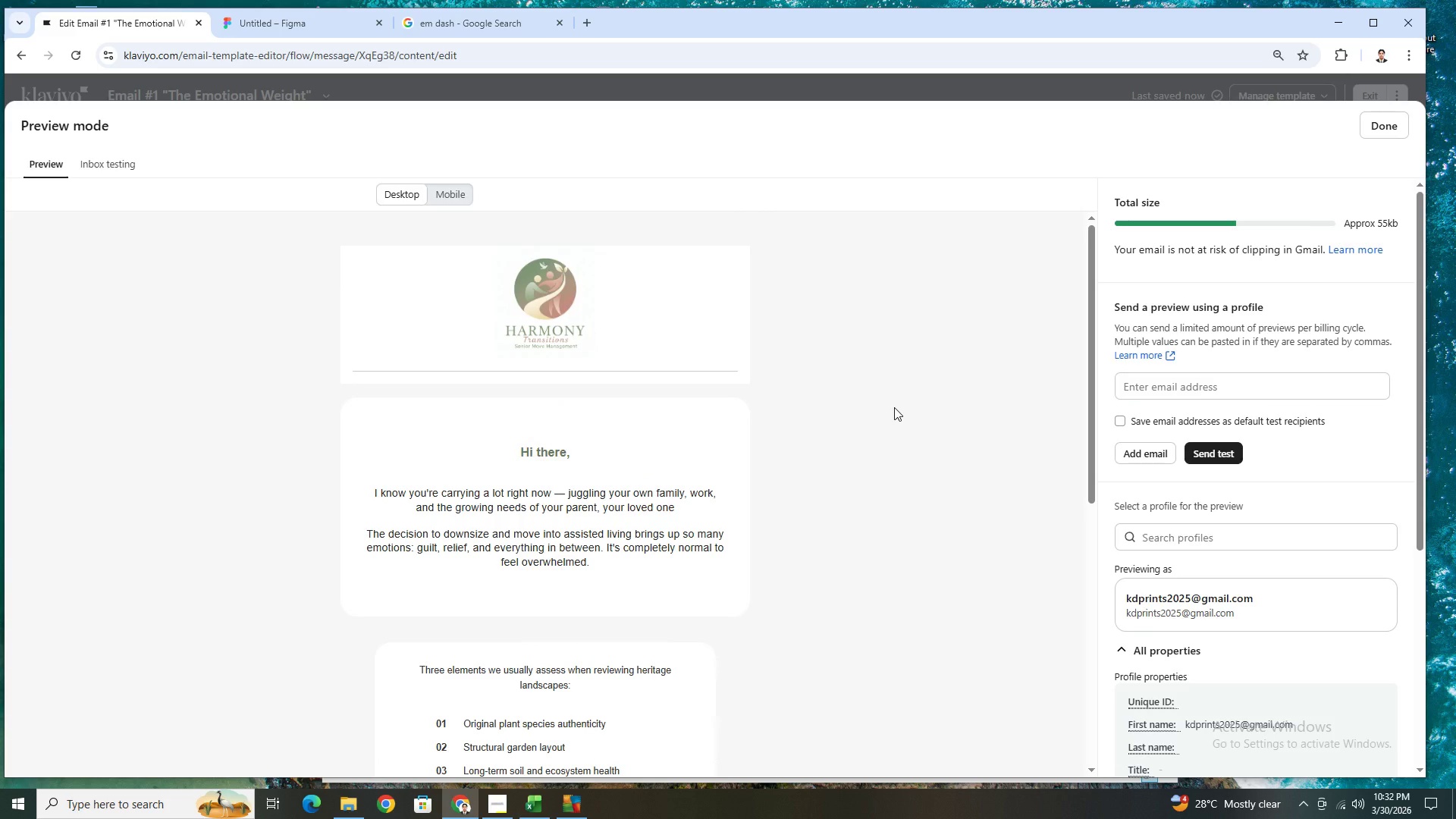 
scroll: coordinate [966, 412], scroll_direction: down, amount: 6.0
 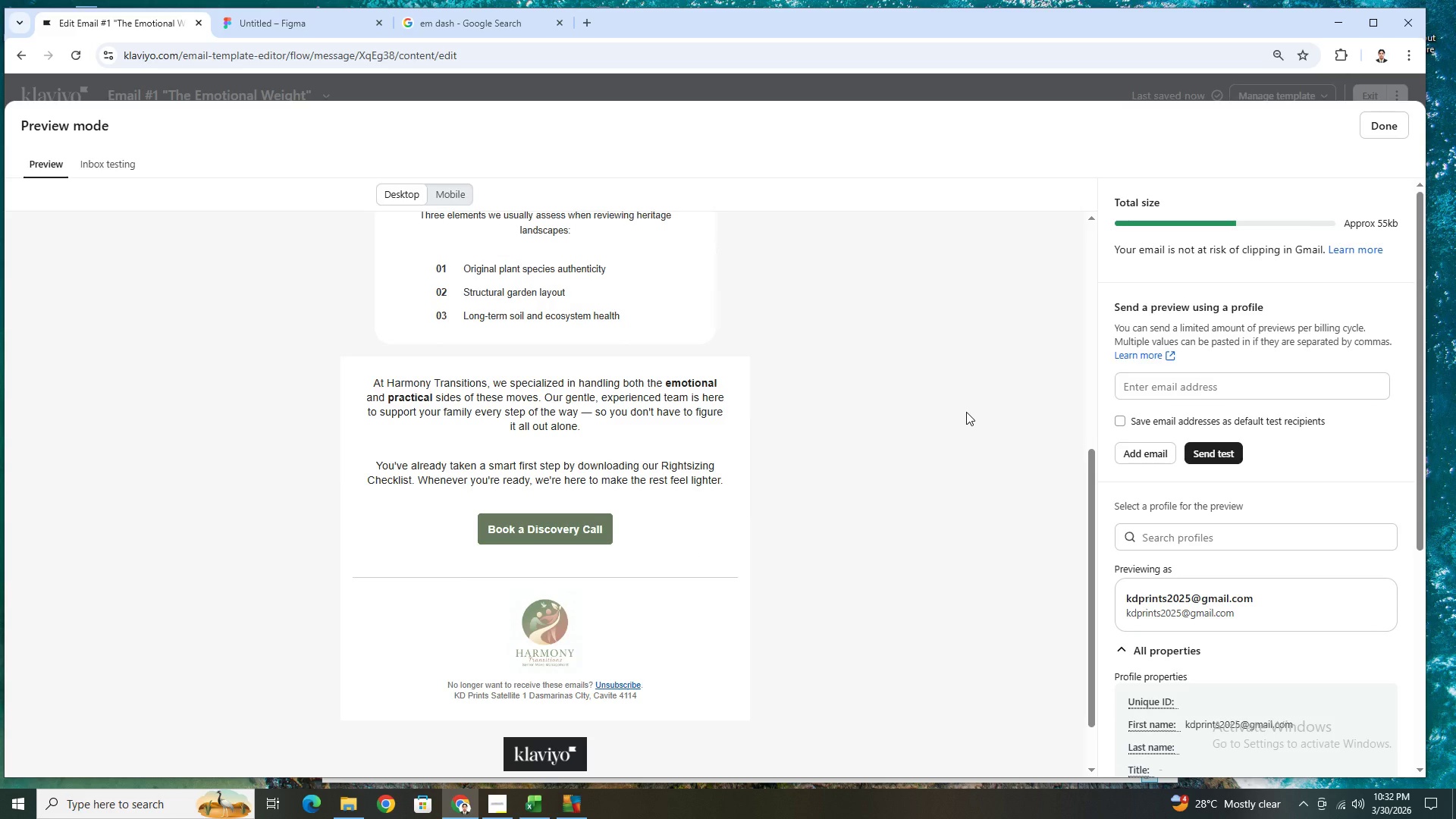 
scroll: coordinate [970, 409], scroll_direction: up, amount: 7.0
 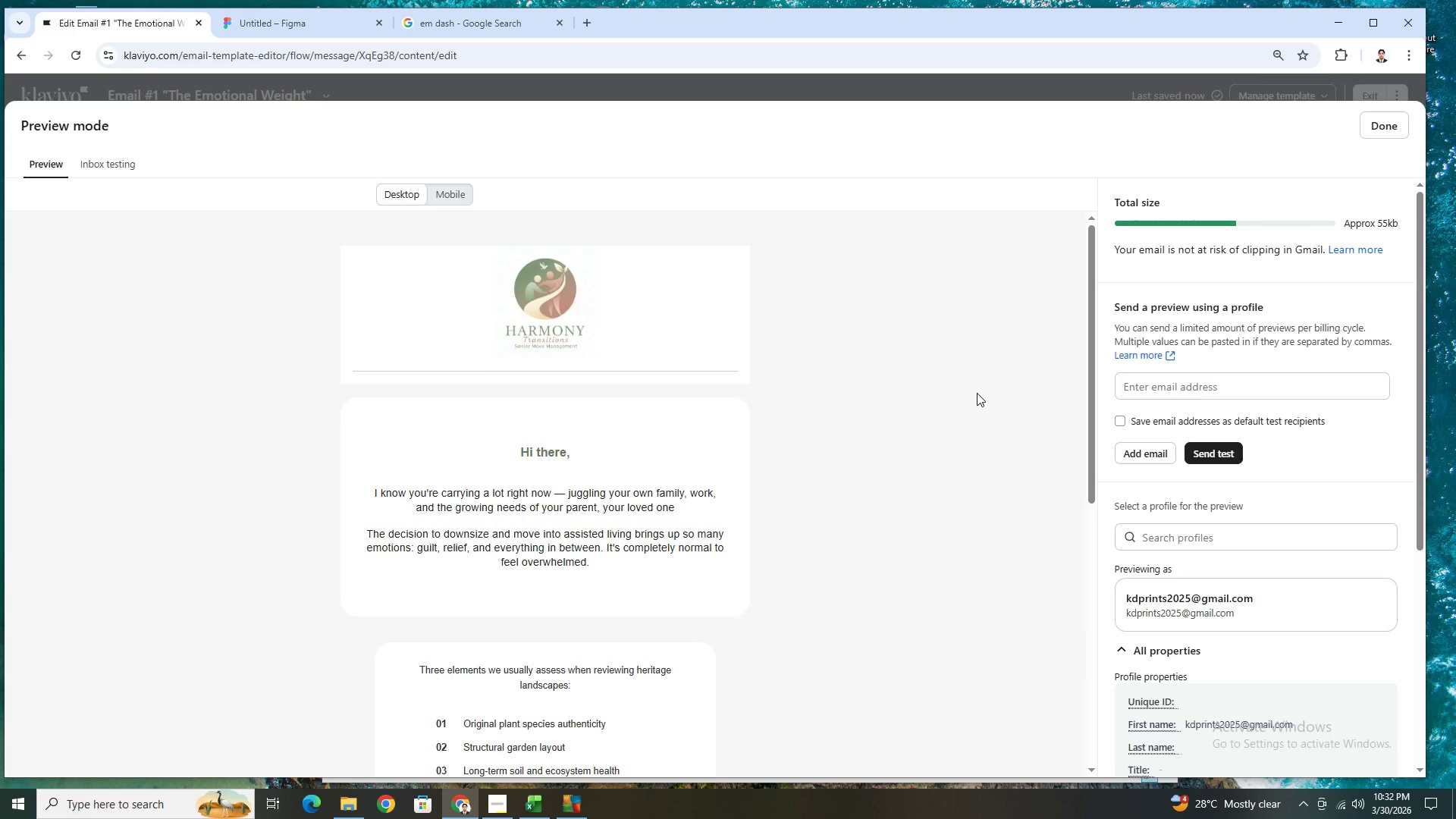 
scroll: coordinate [977, 393], scroll_direction: down, amount: 2.0
 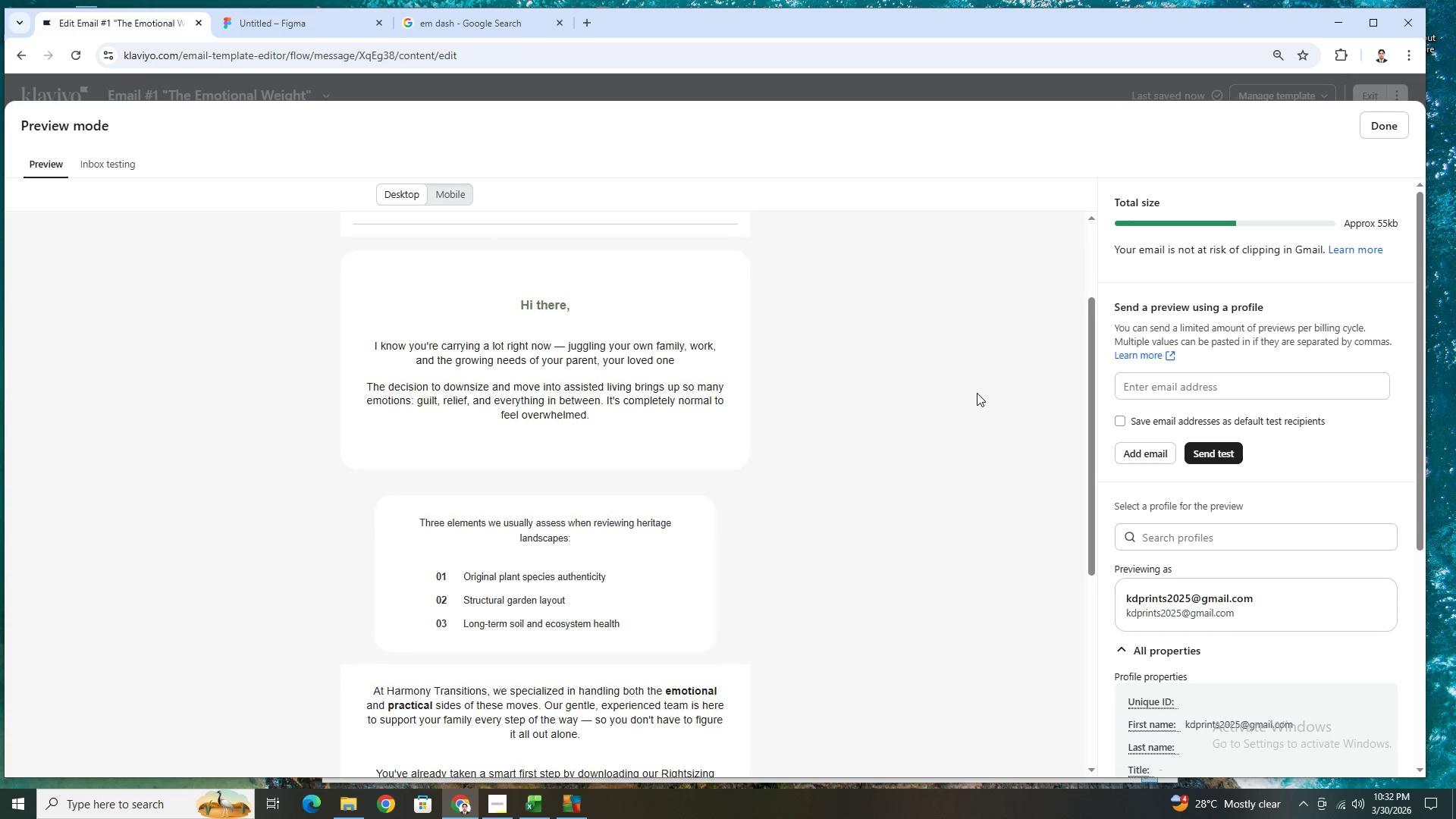 
scroll: coordinate [977, 393], scroll_direction: up, amount: 1.0
 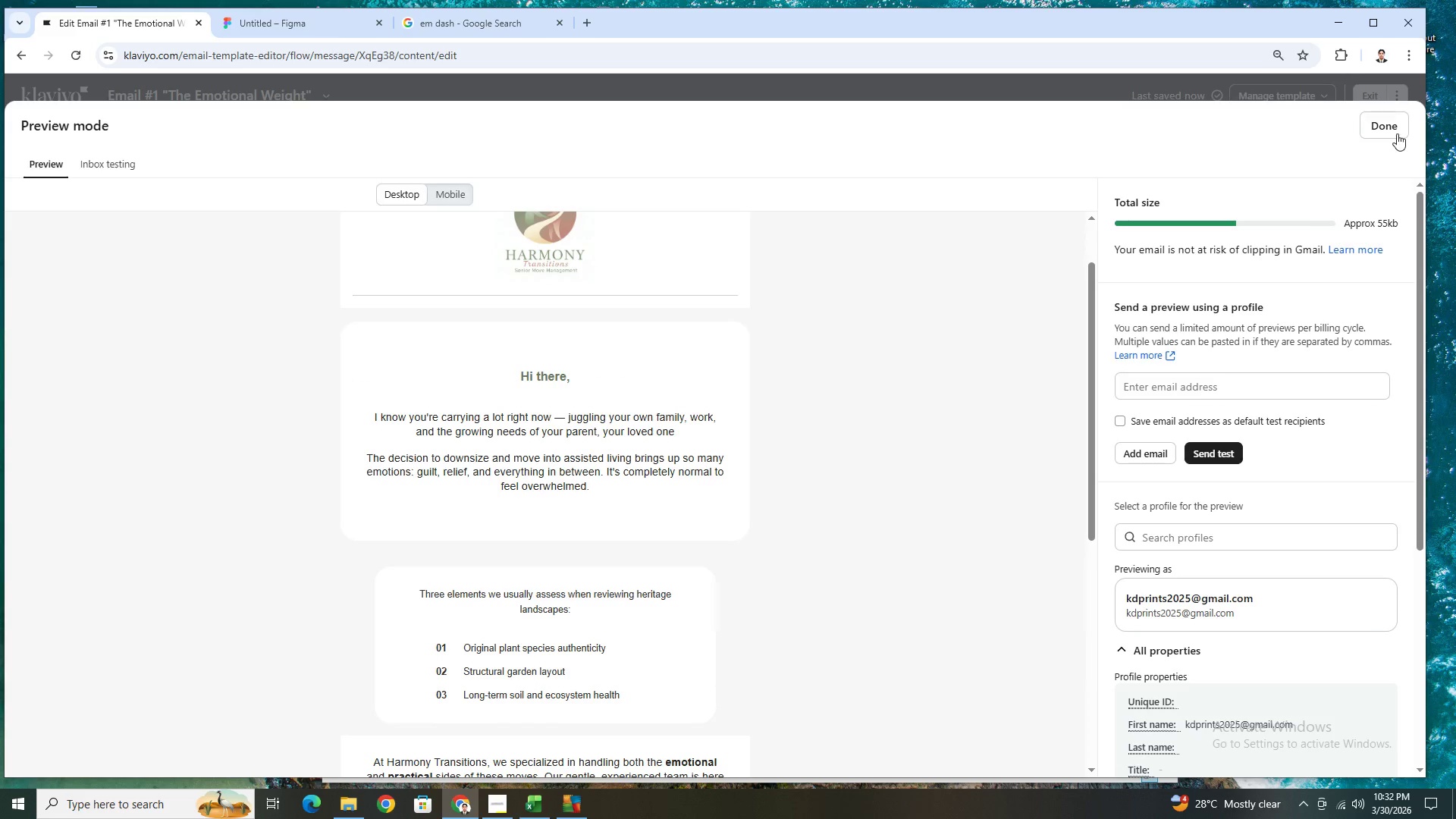 
left_click([1393, 127])
 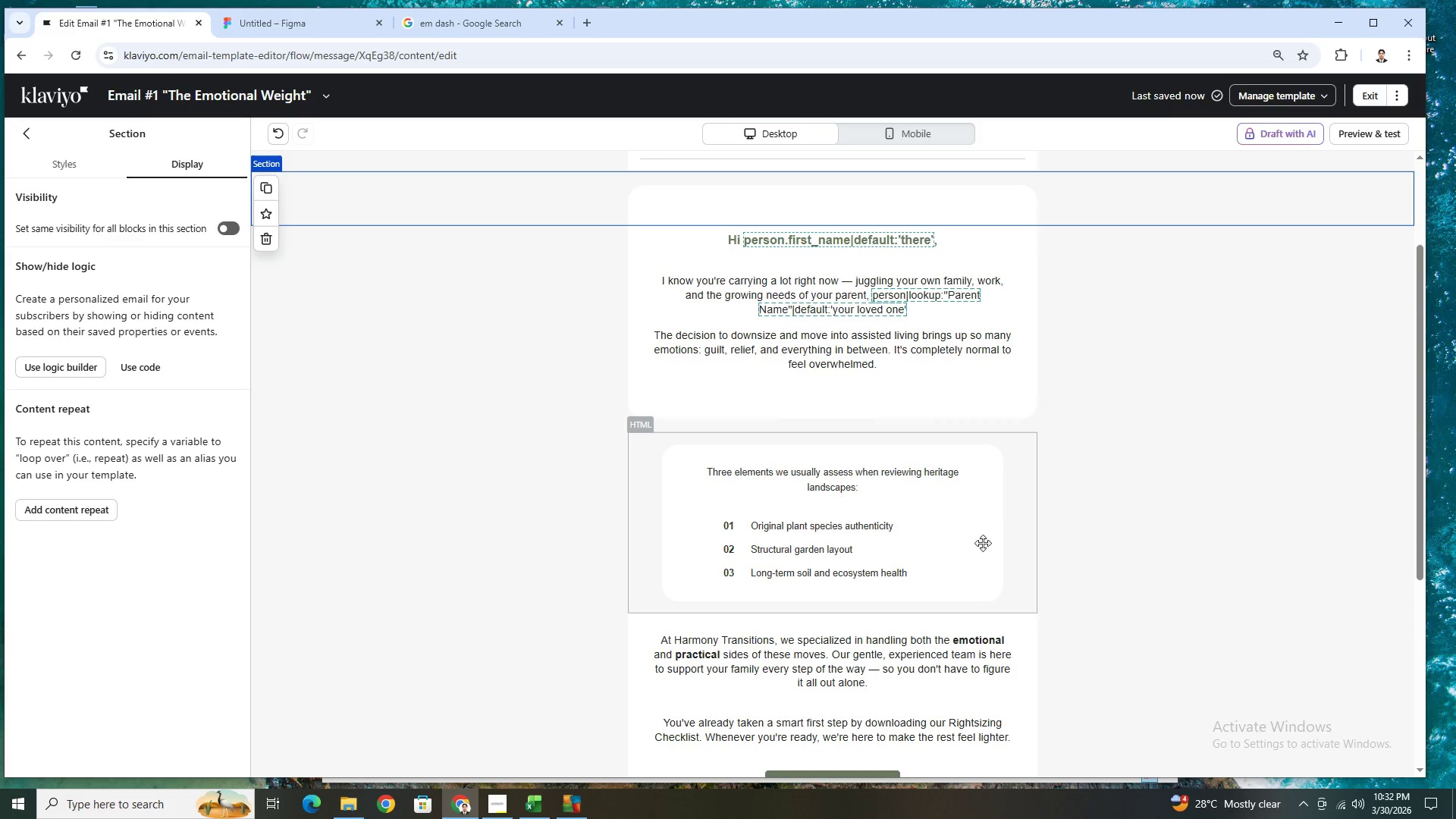 
left_click_drag(start_coordinate=[971, 524], to_coordinate=[961, 389])
 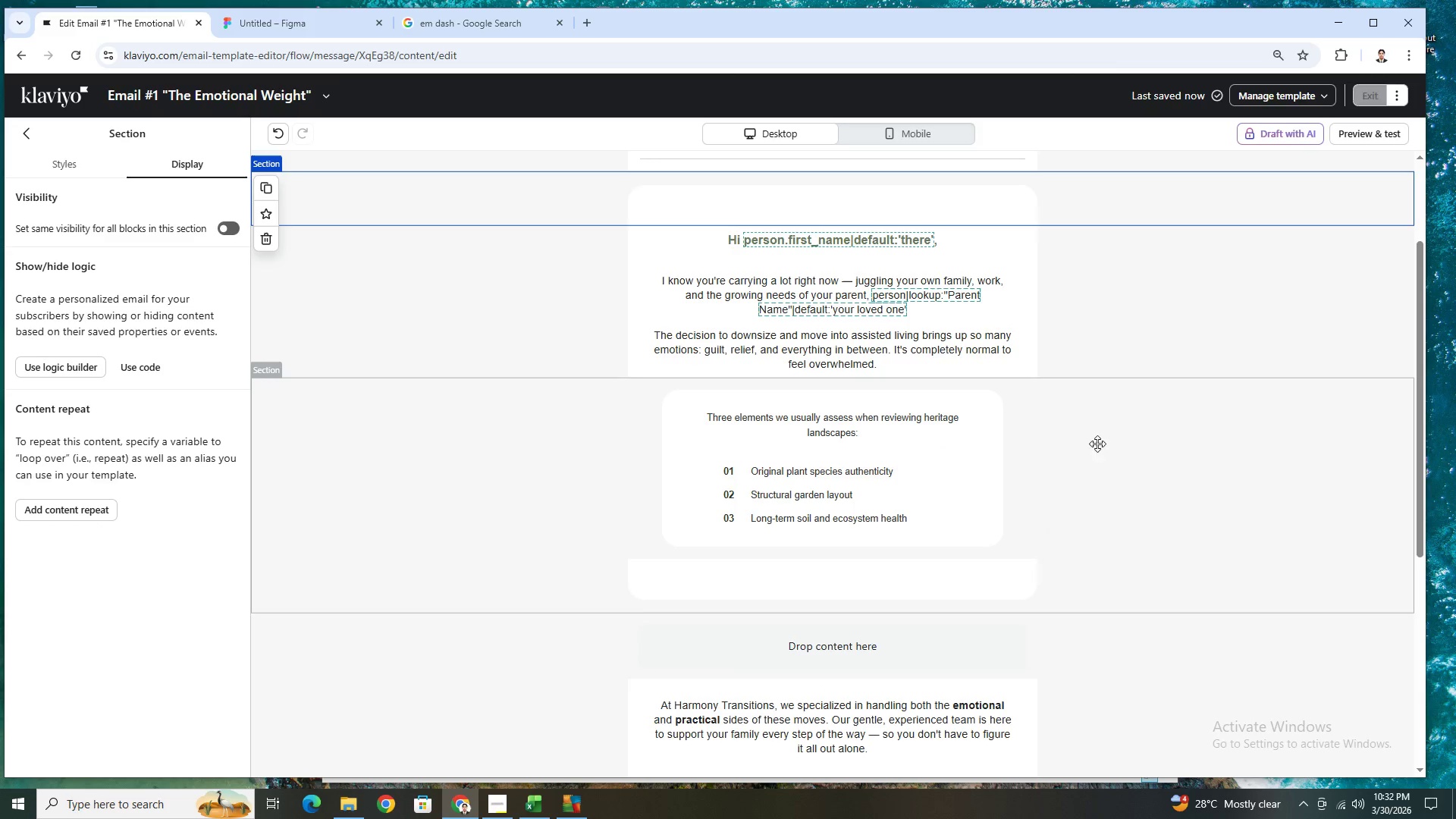 
left_click([1223, 497])
 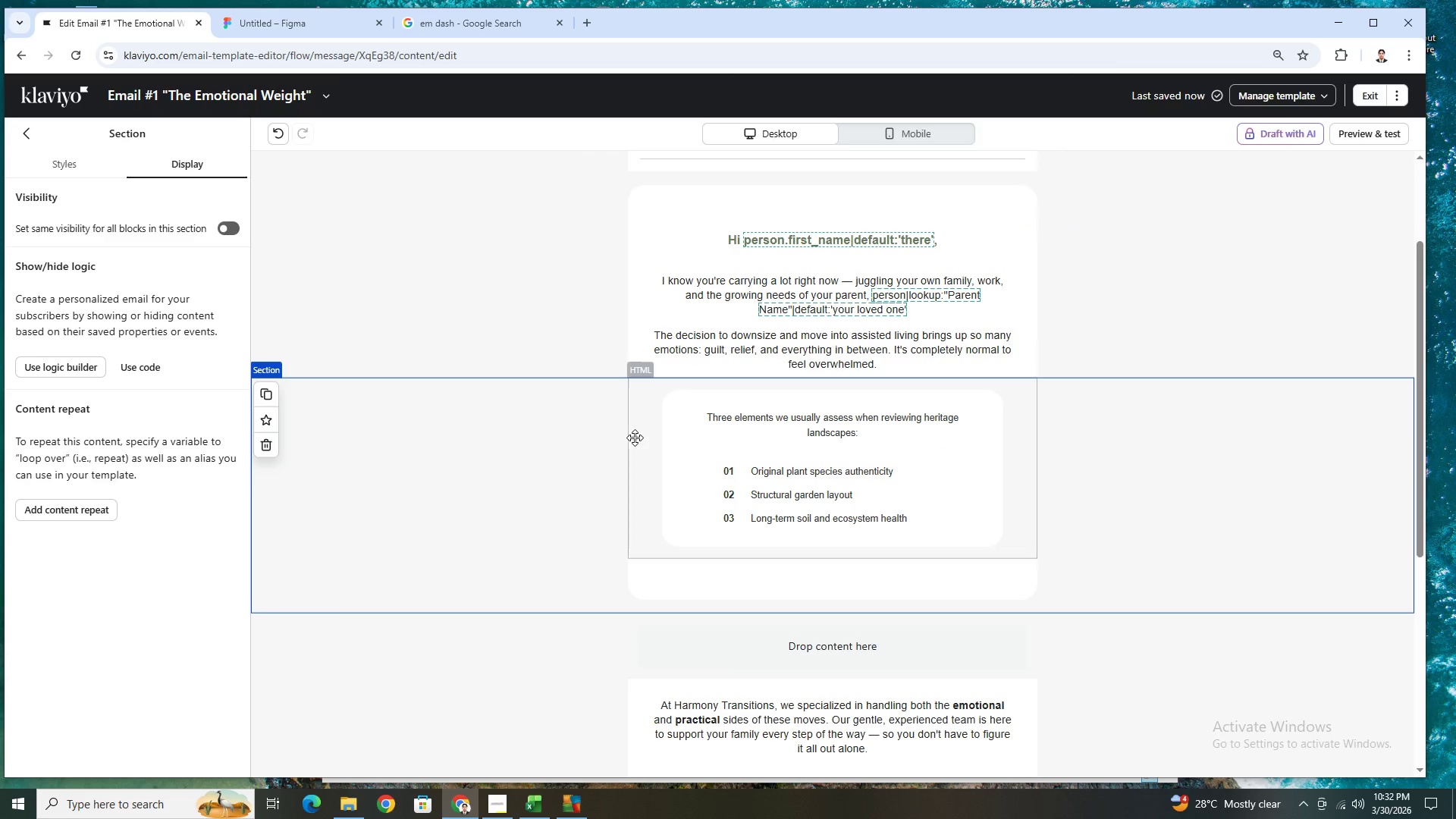 
left_click([636, 437])
 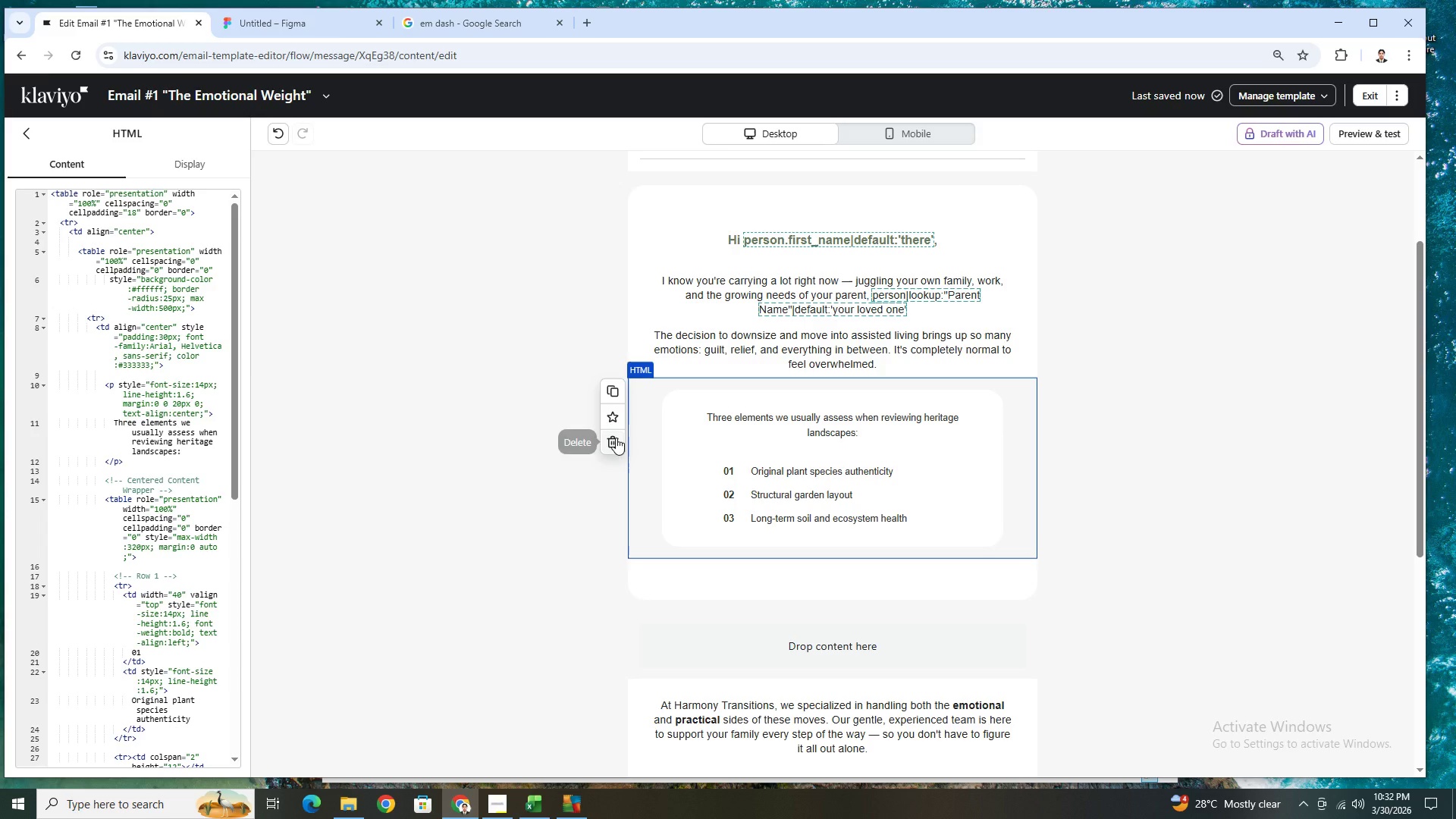 
left_click([510, 438])
 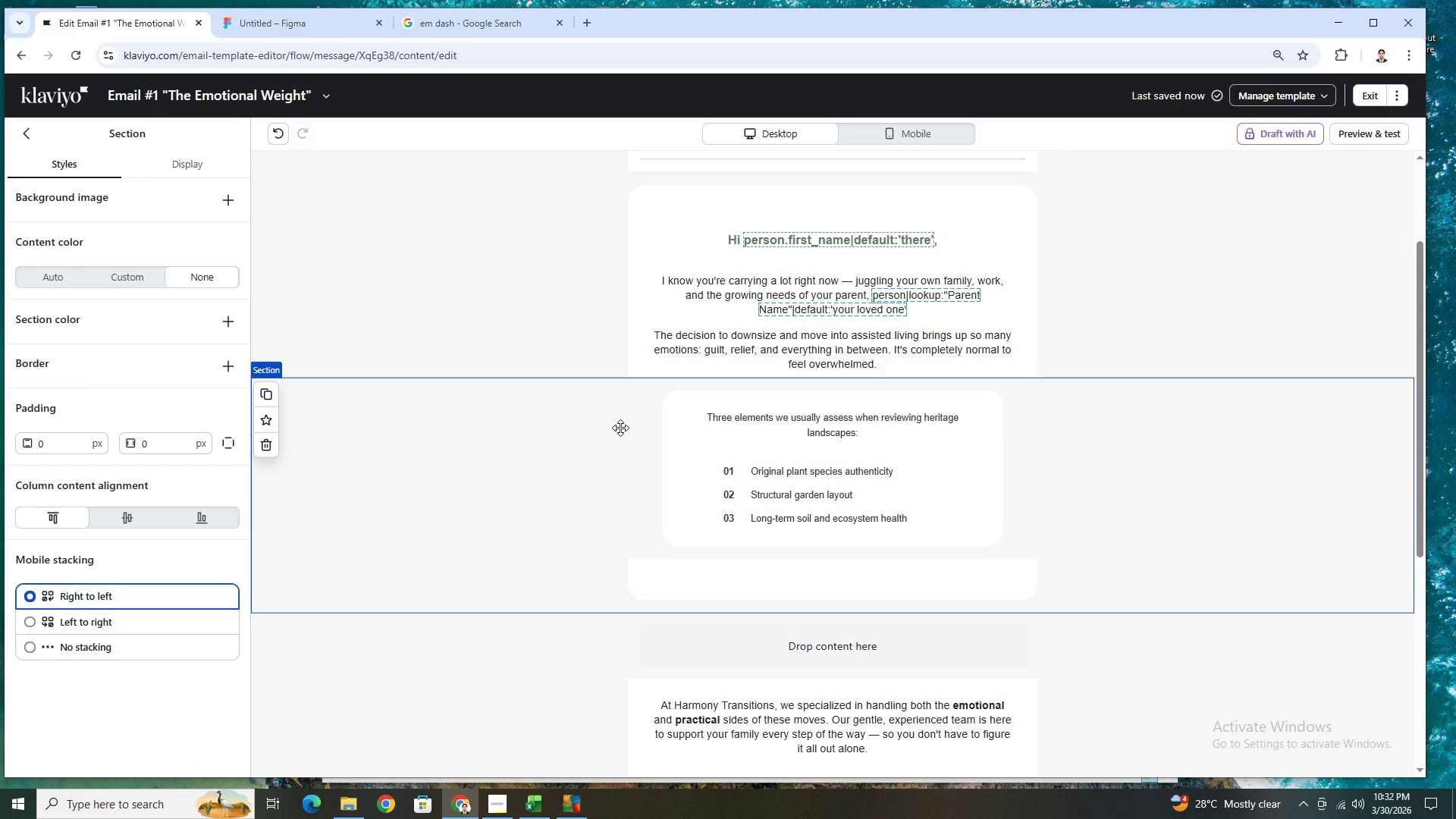 
left_click([685, 431])
 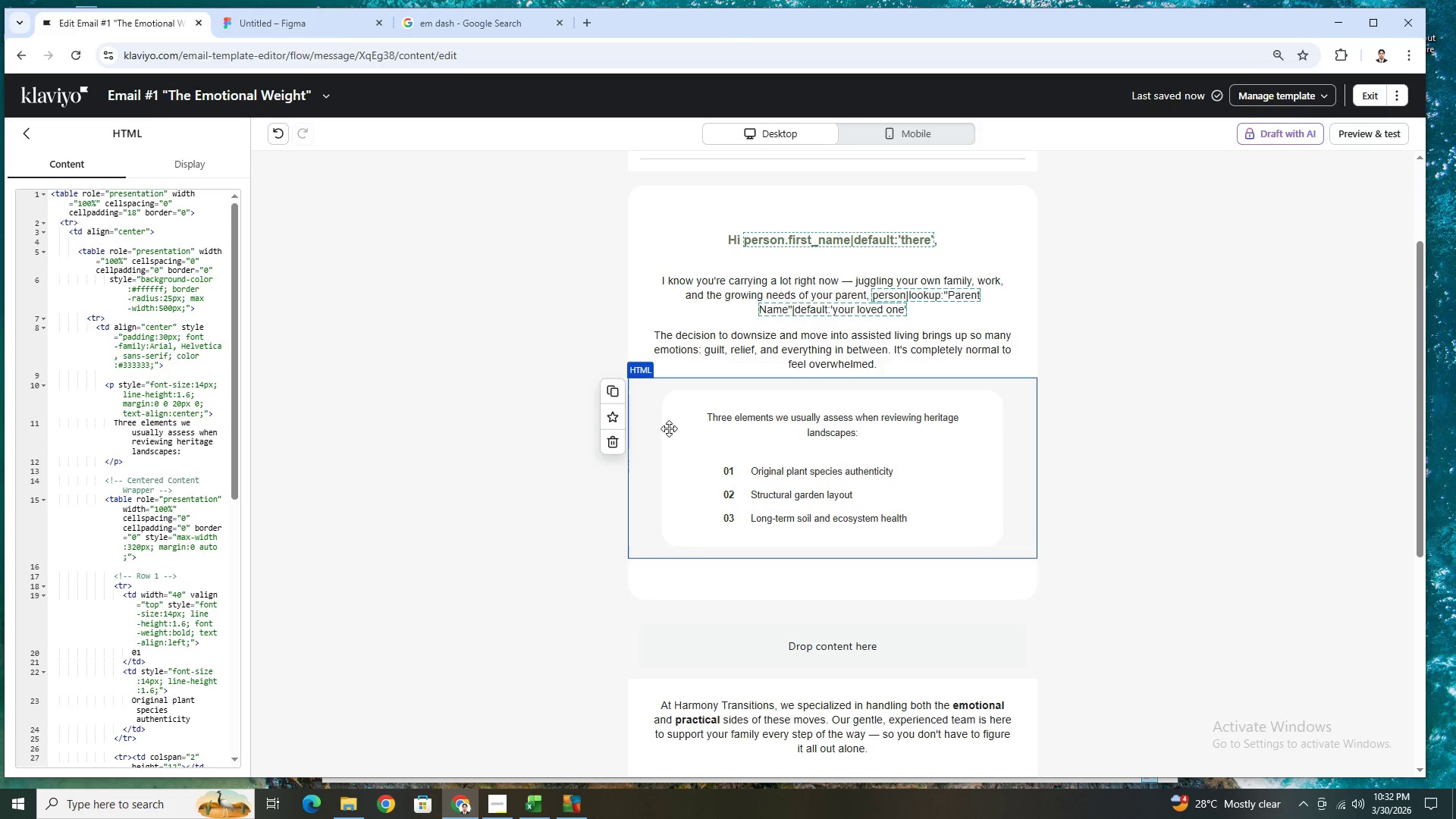 
wait(5.69)
 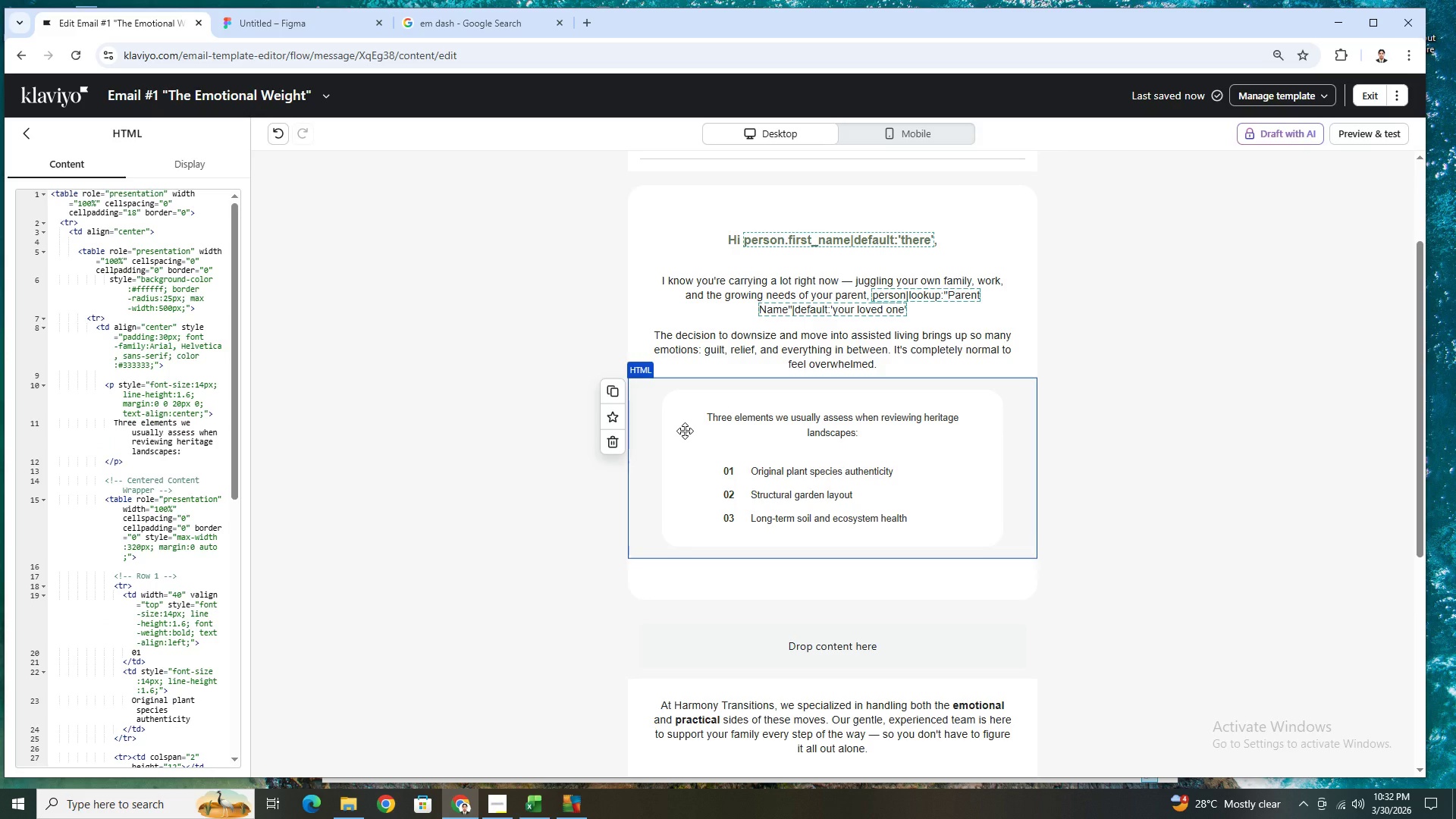 
left_click([477, 447])
 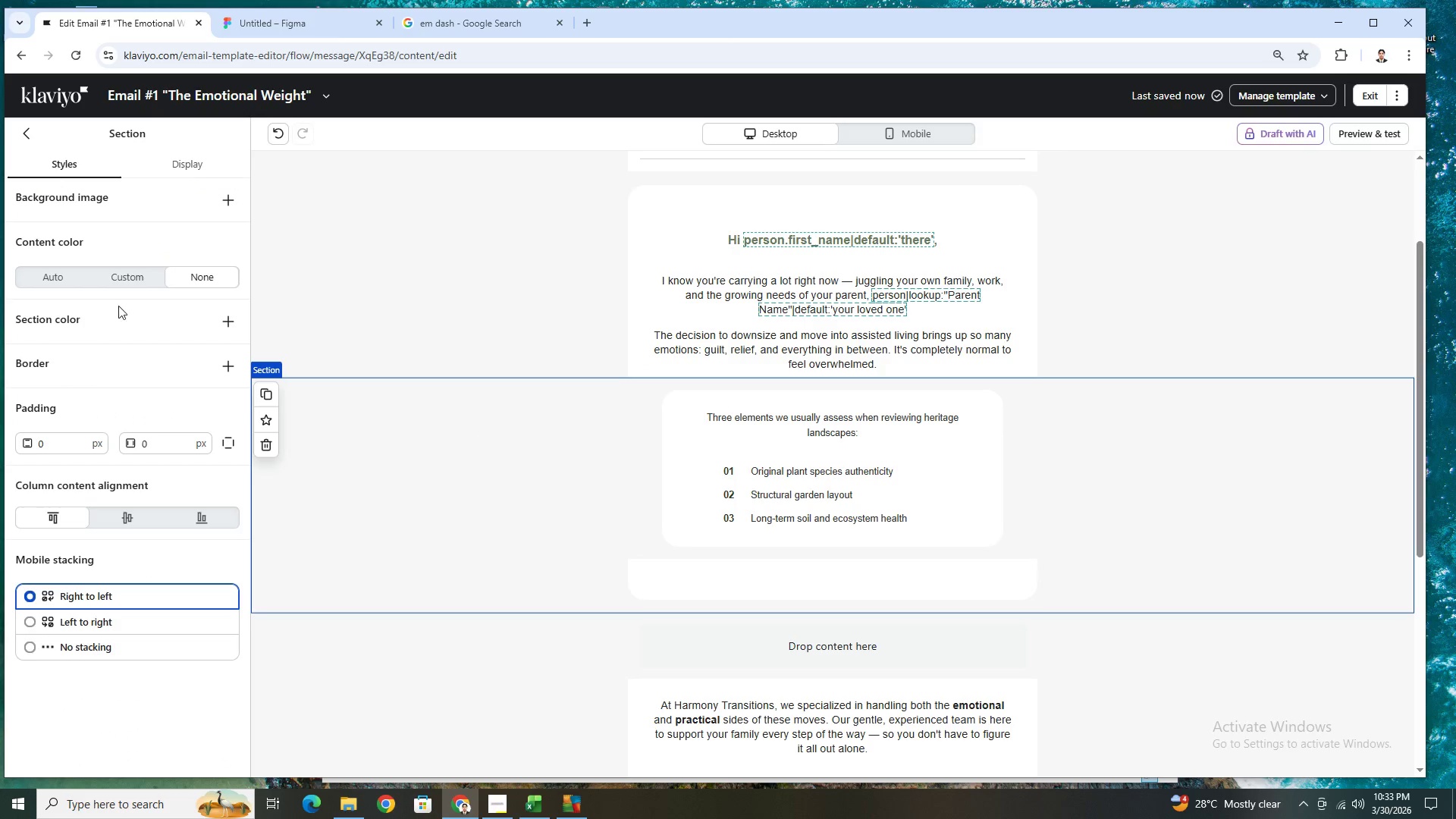 
left_click([61, 278])
 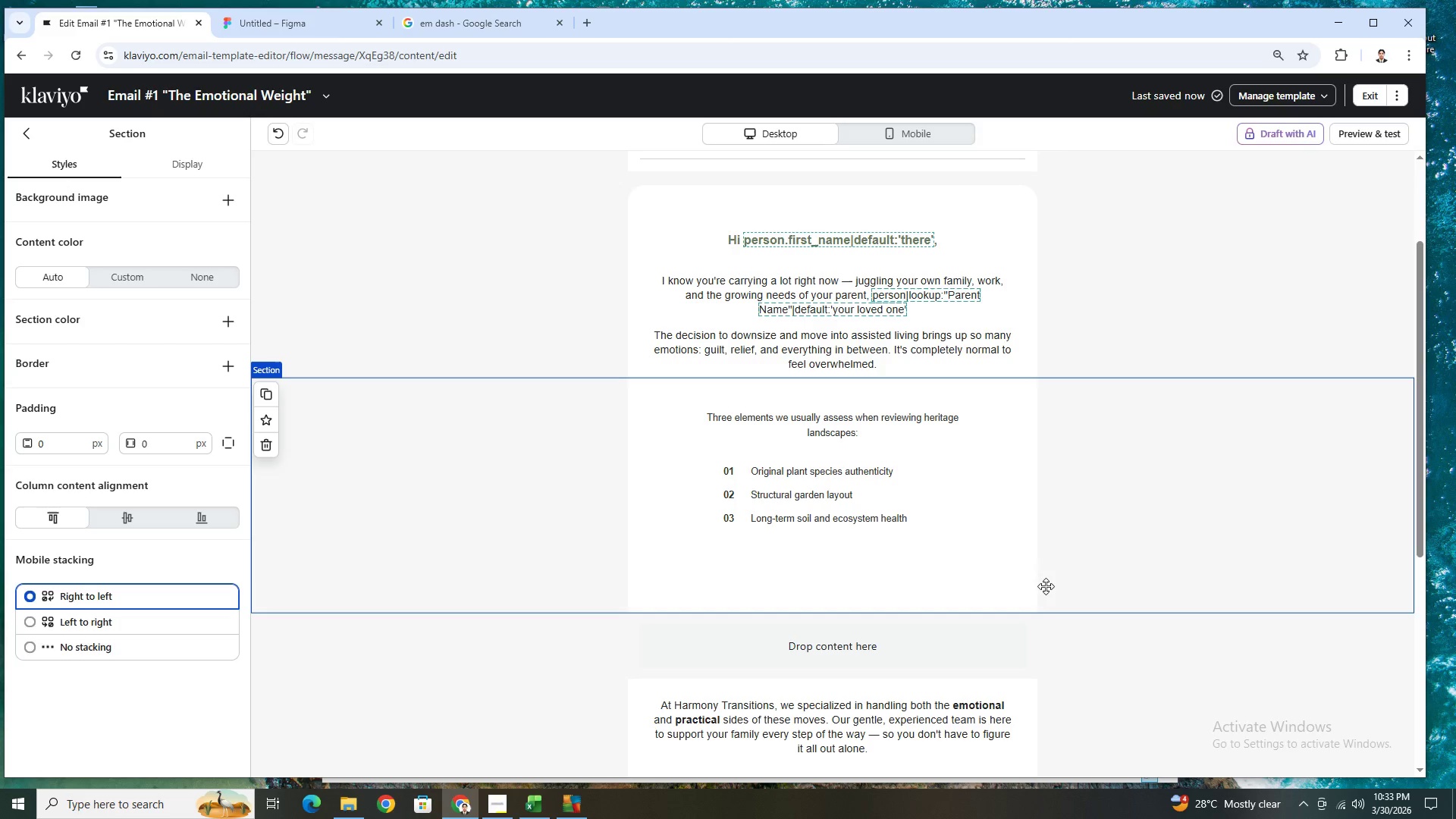 
wait(8.8)
 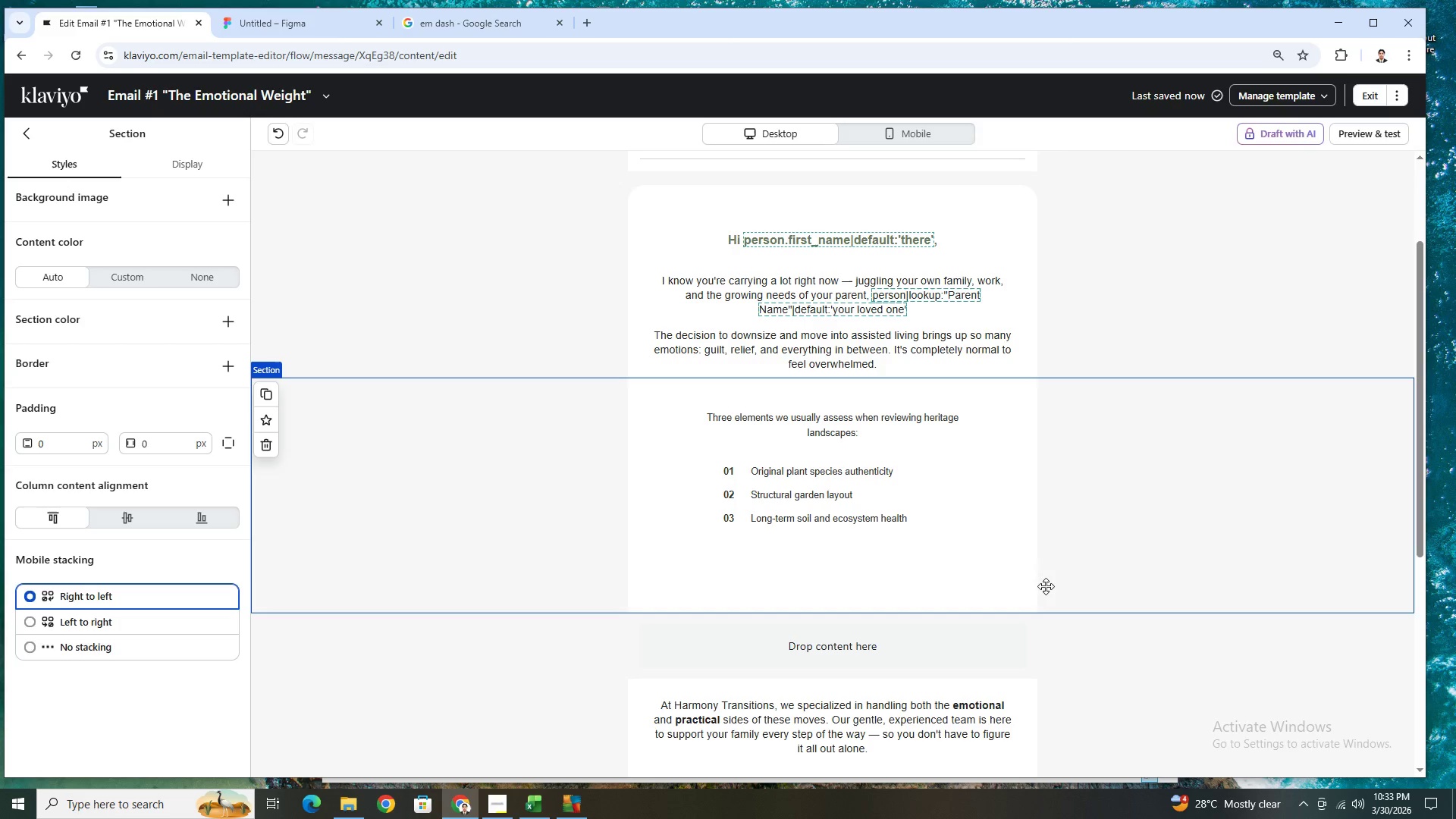 
left_click([208, 278])
 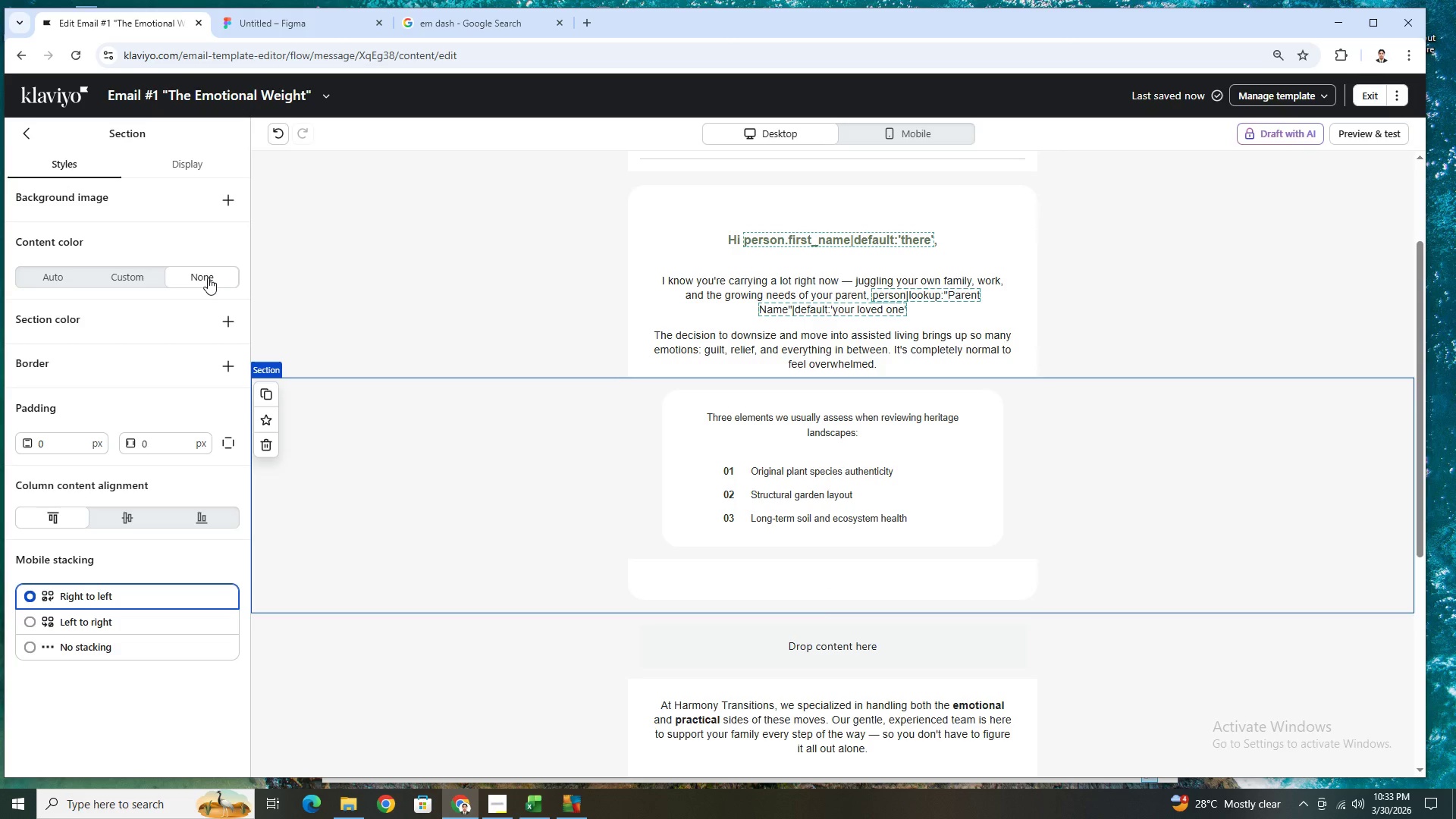 
wait(10.88)
 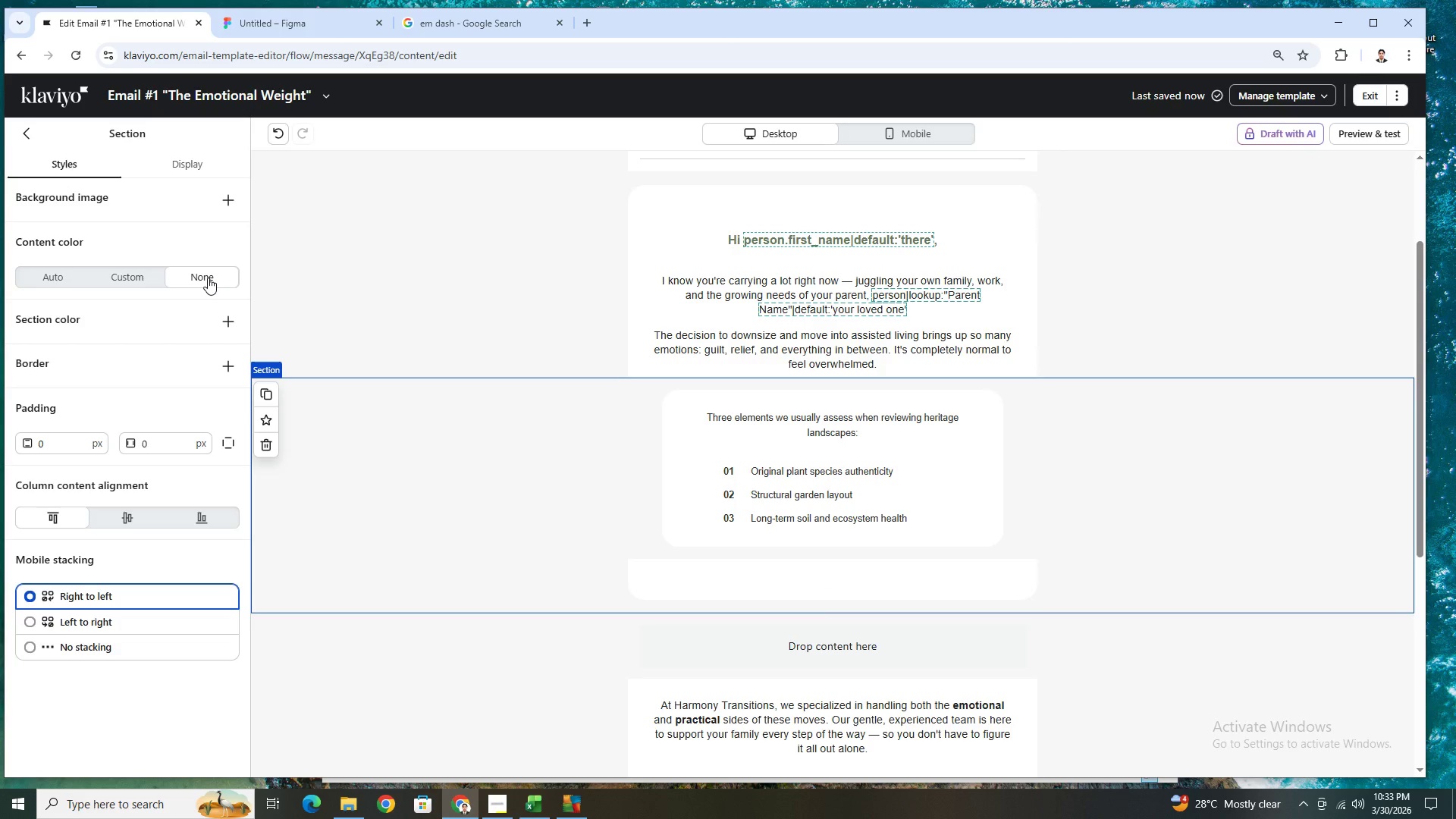 
left_click([73, 274])
 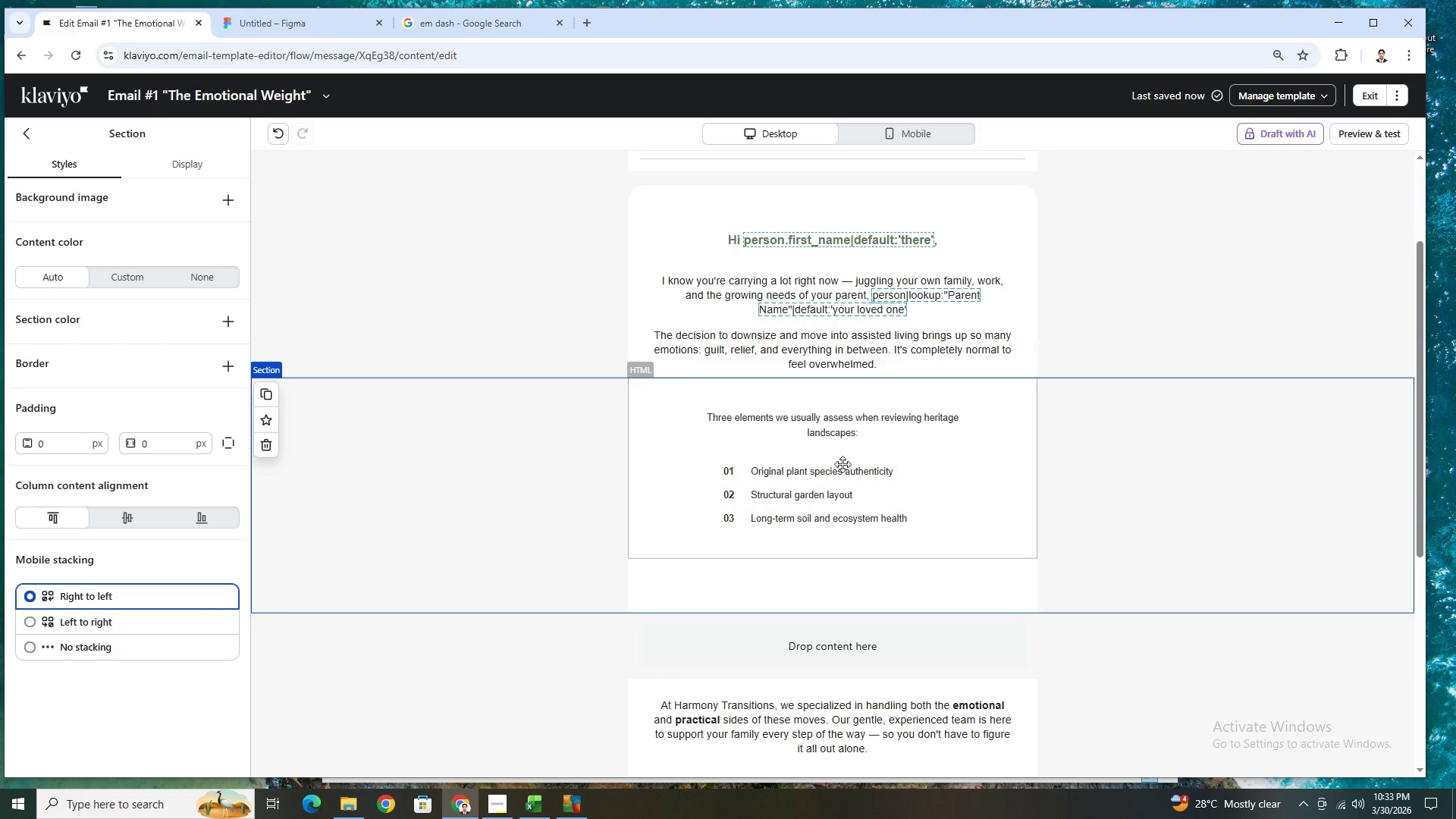 
left_click([843, 464])
 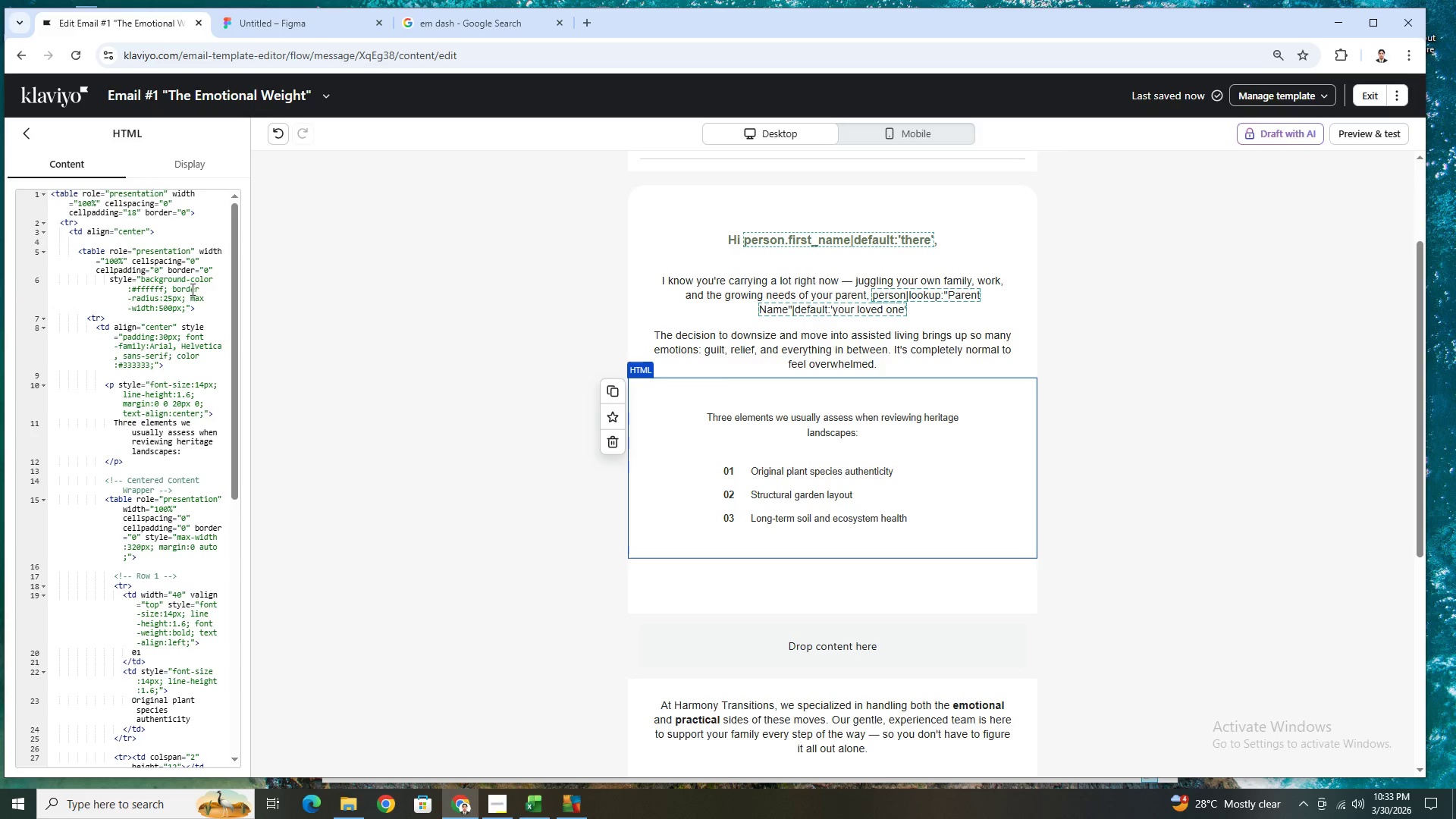 
left_click_drag(start_coordinate=[163, 289], to_coordinate=[136, 288])
 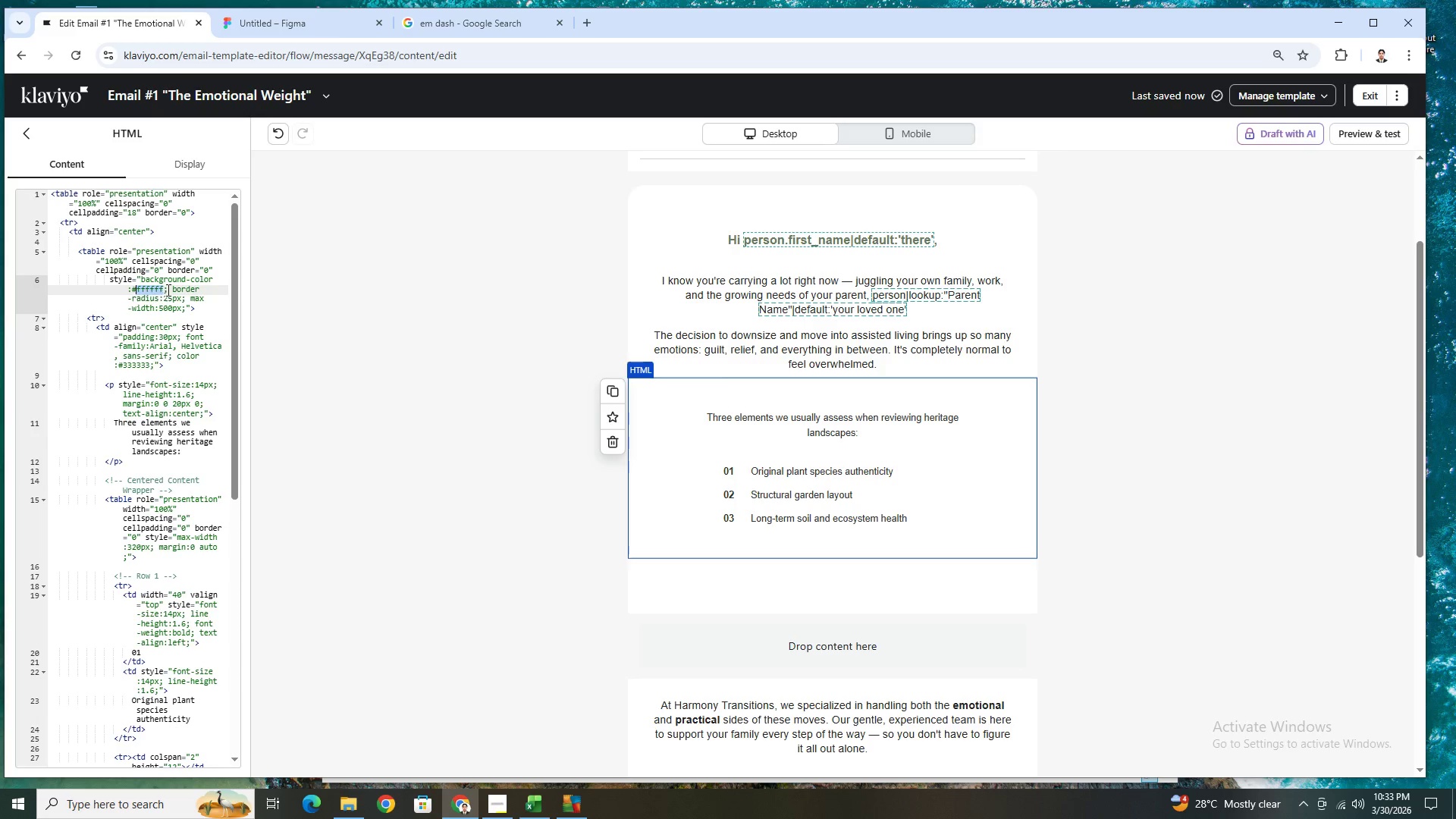 
key(Control+V)
 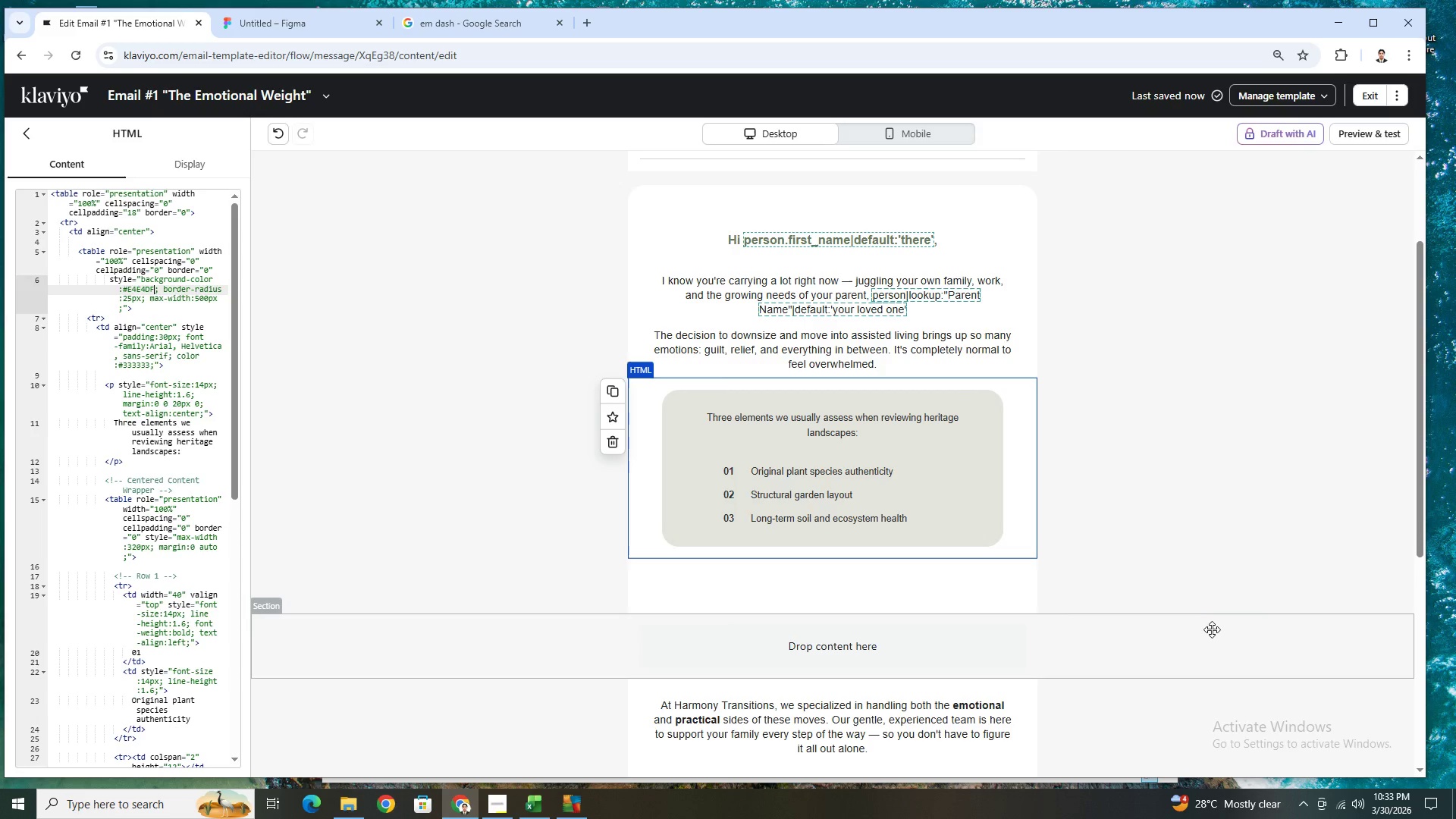 
left_click([1207, 658])
 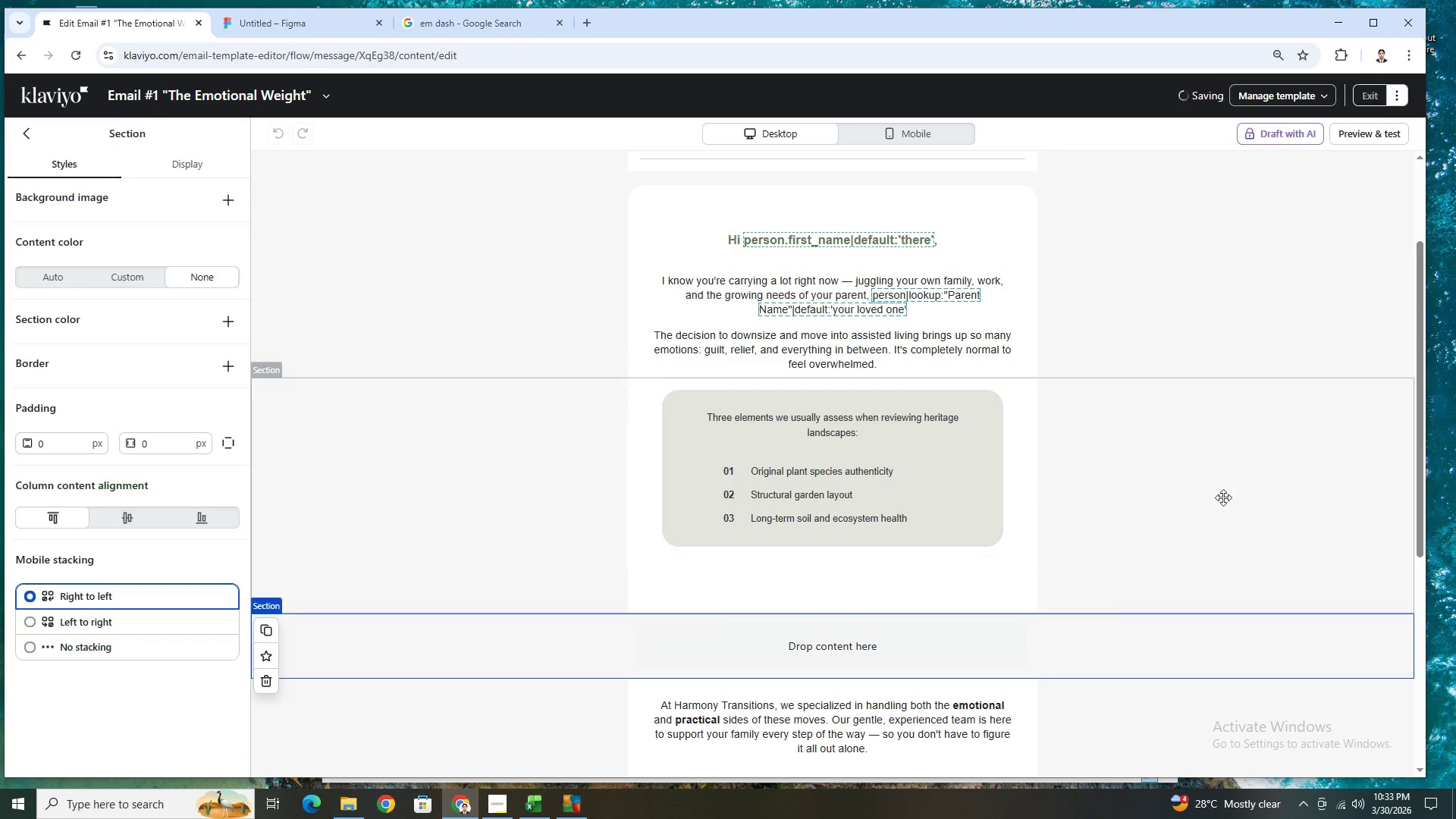 
scroll: coordinate [1224, 488], scroll_direction: up, amount: 3.0
 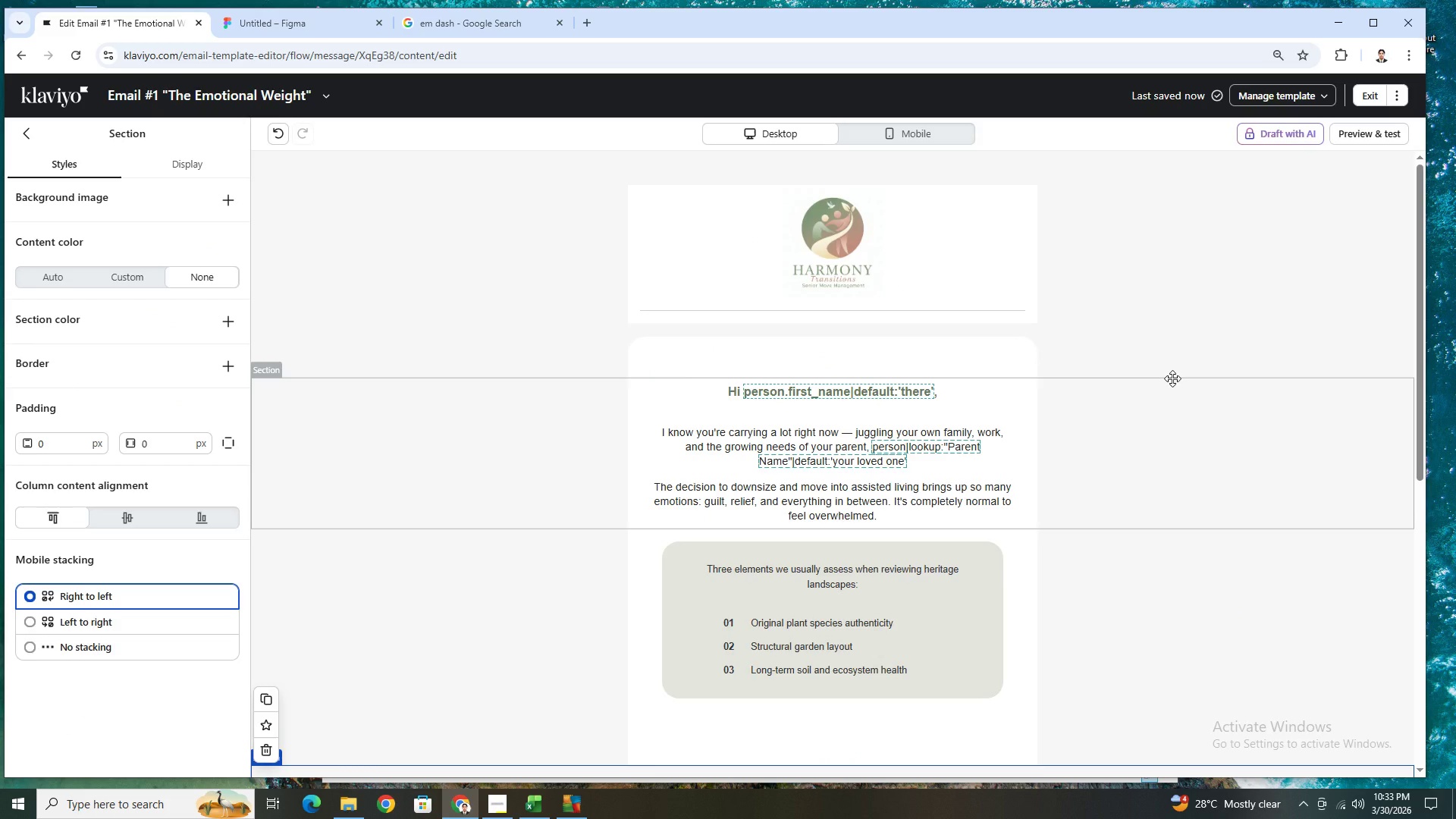 
scroll: coordinate [1174, 378], scroll_direction: down, amount: 2.0
 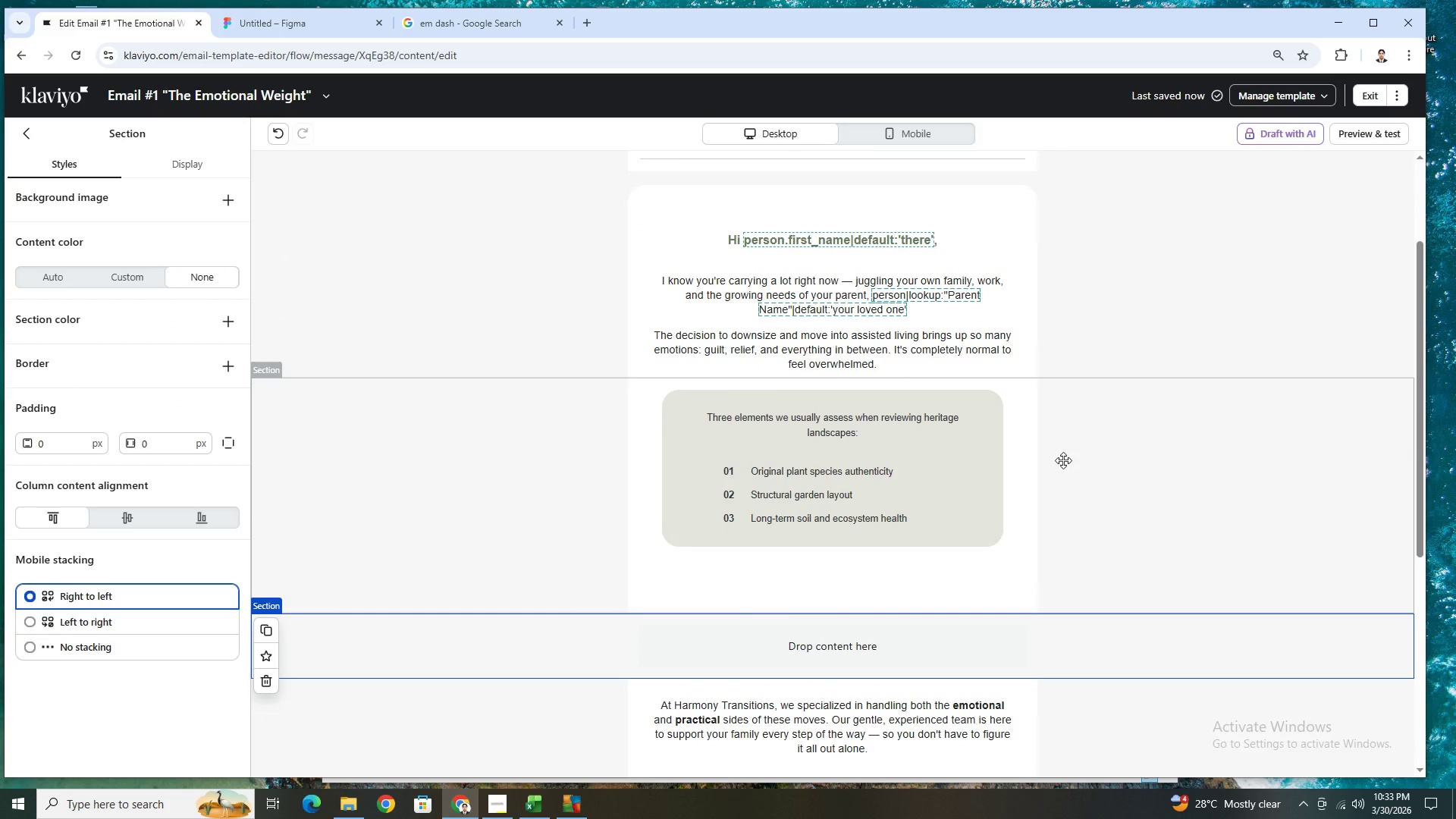 
left_click([1063, 460])
 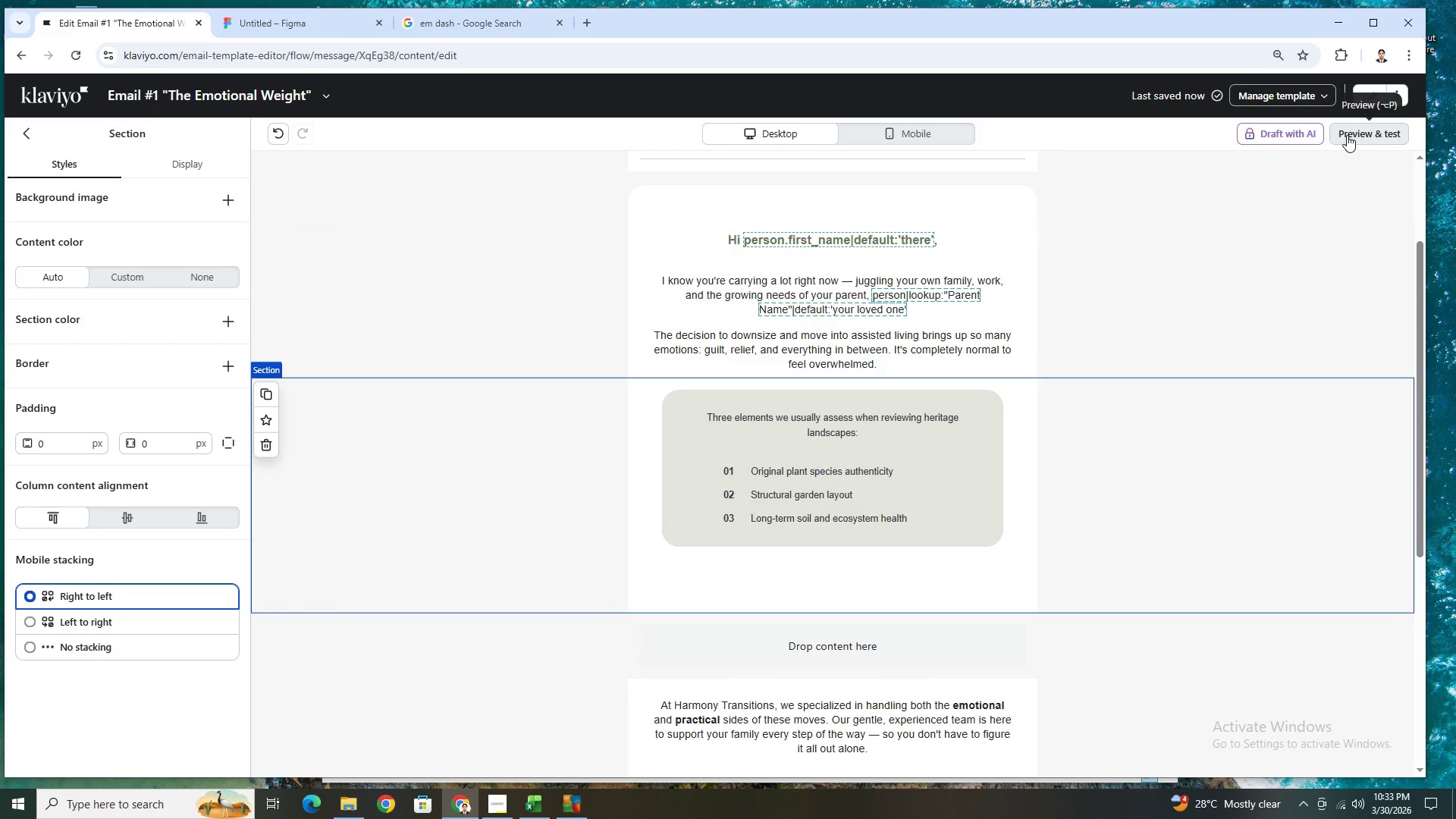 
left_click([1347, 135])
 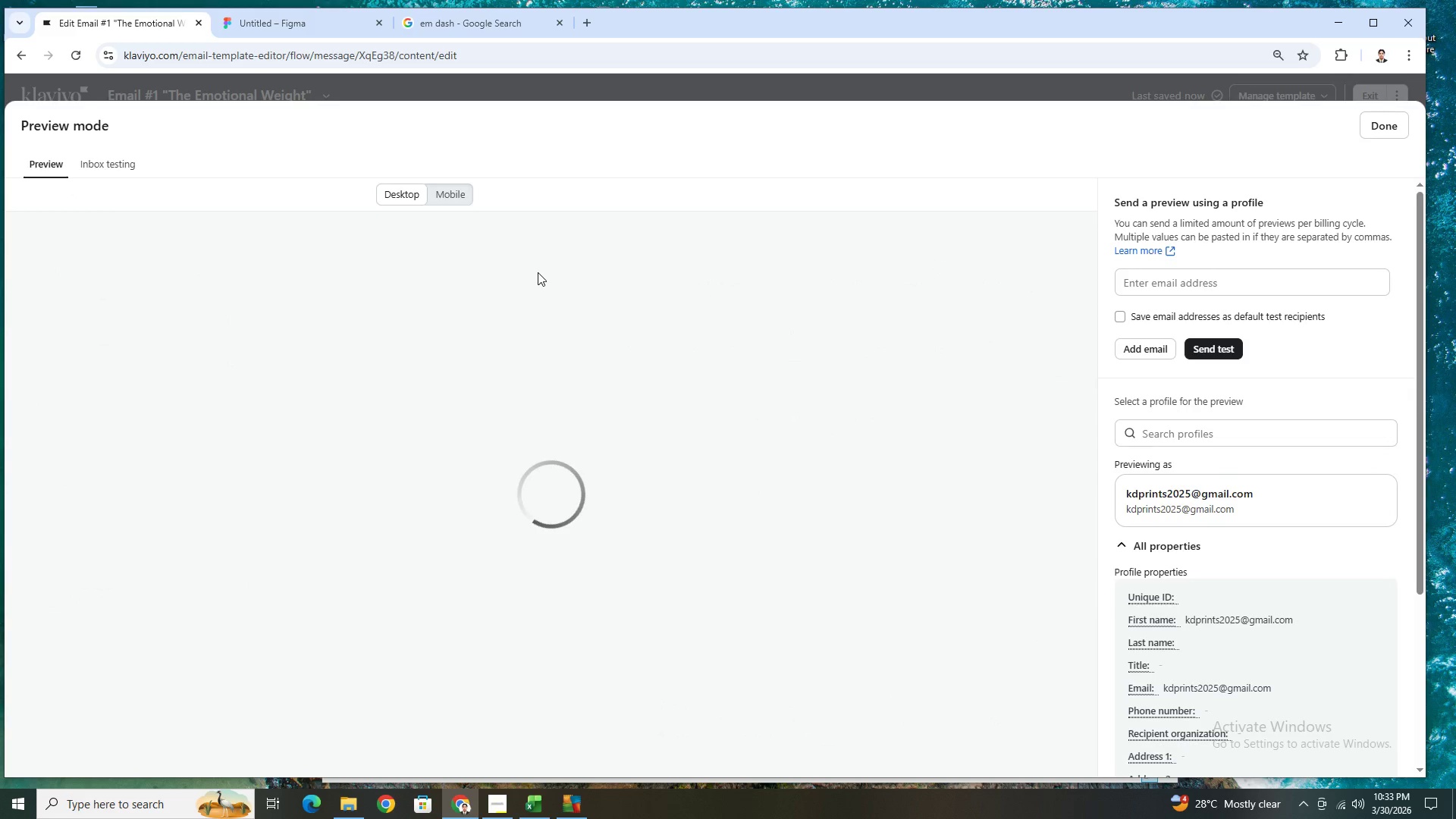 
scroll: coordinate [607, 386], scroll_direction: down, amount: 4.0
 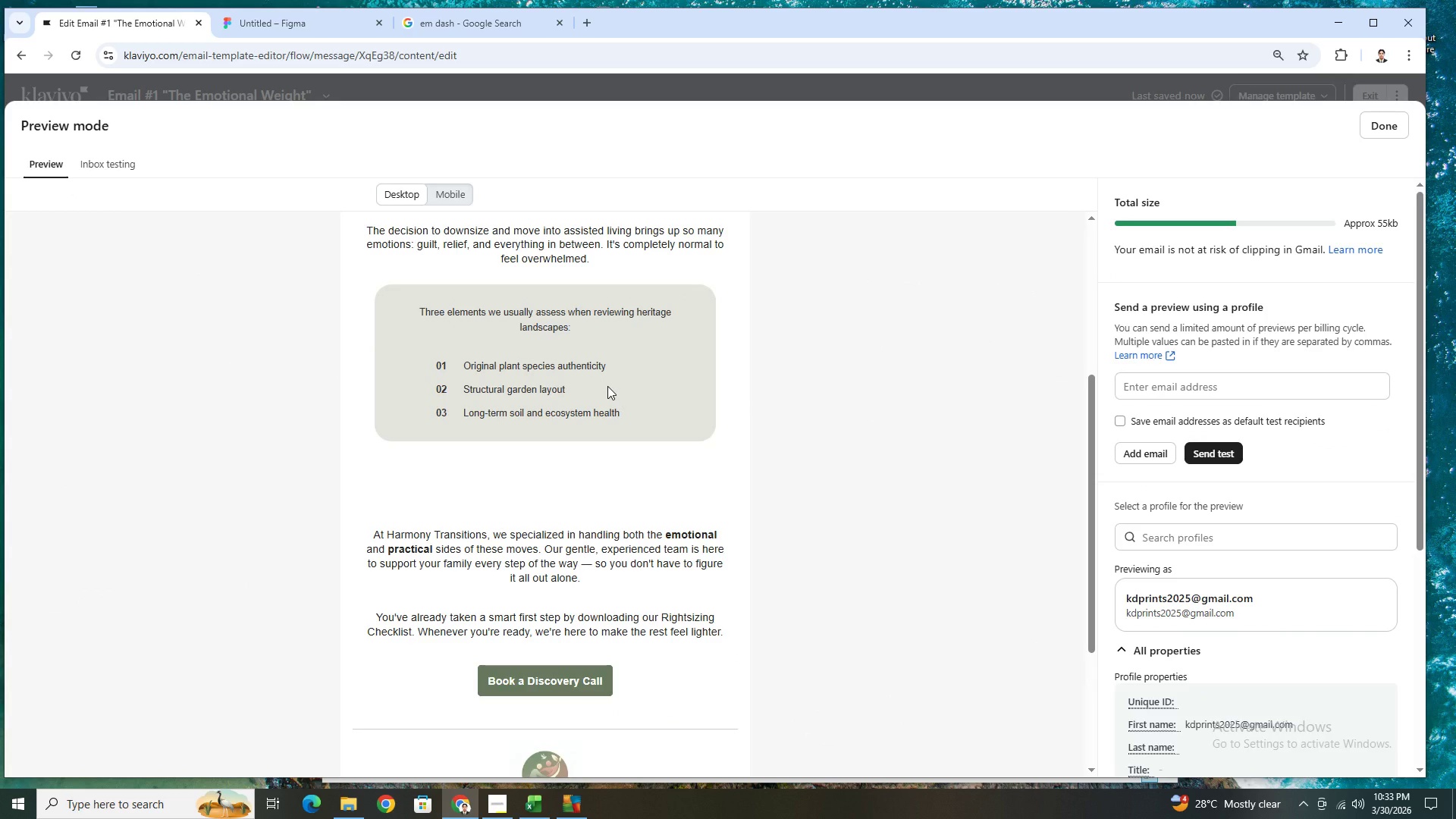 
scroll: coordinate [607, 386], scroll_direction: up, amount: 2.0
 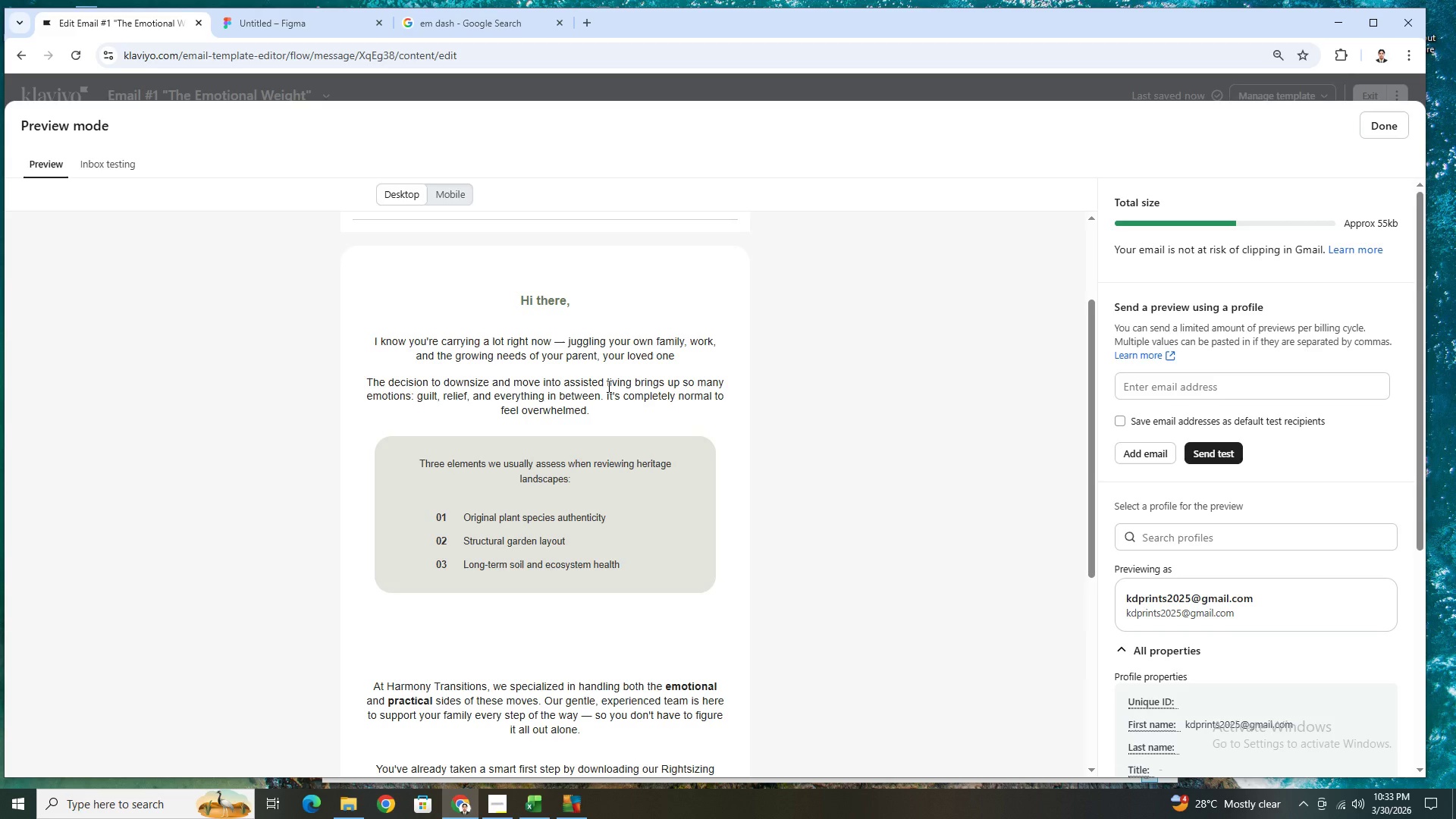 
scroll: coordinate [607, 386], scroll_direction: down, amount: 1.0
 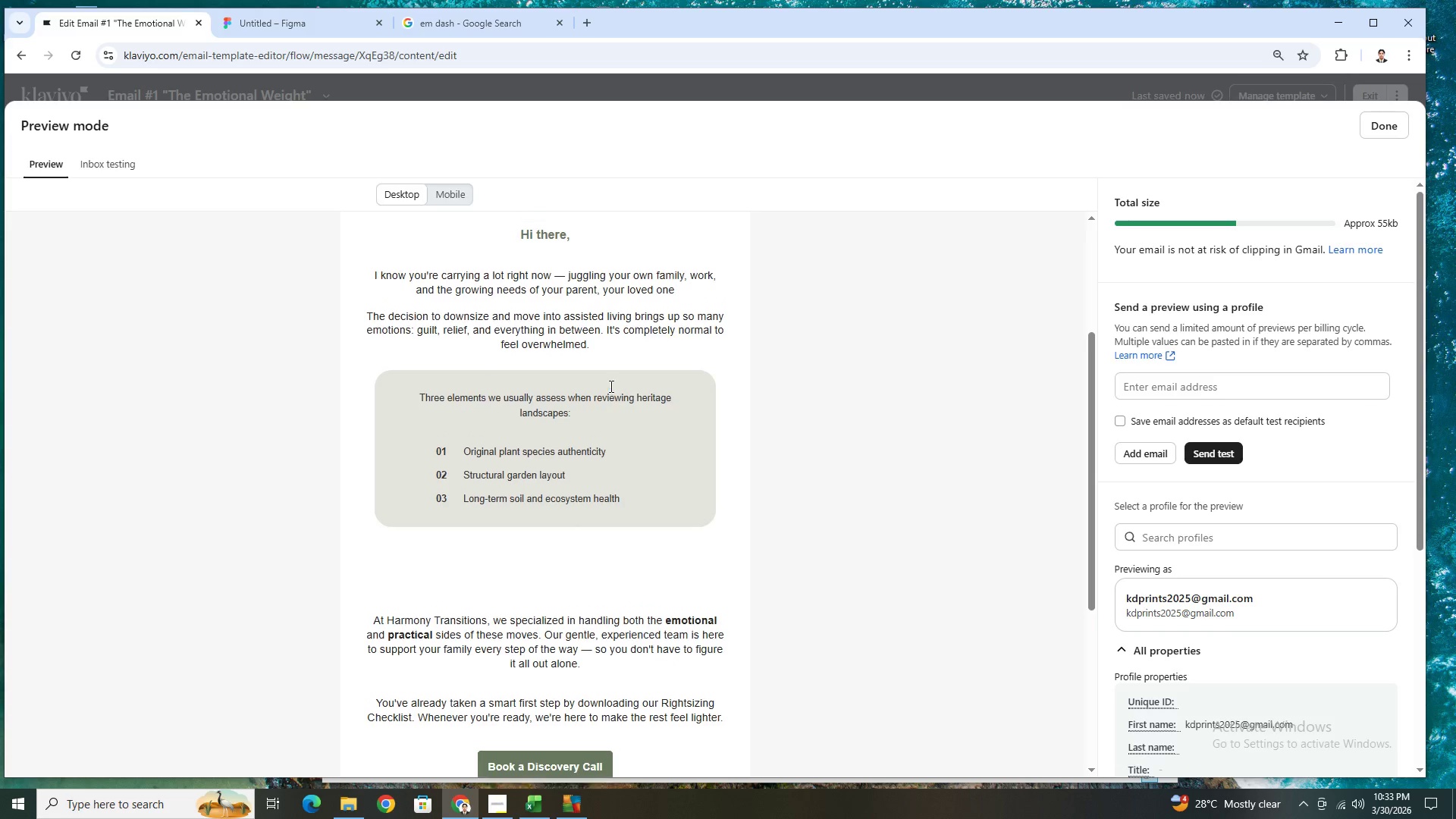 
scroll: coordinate [778, 357], scroll_direction: up, amount: 5.0
 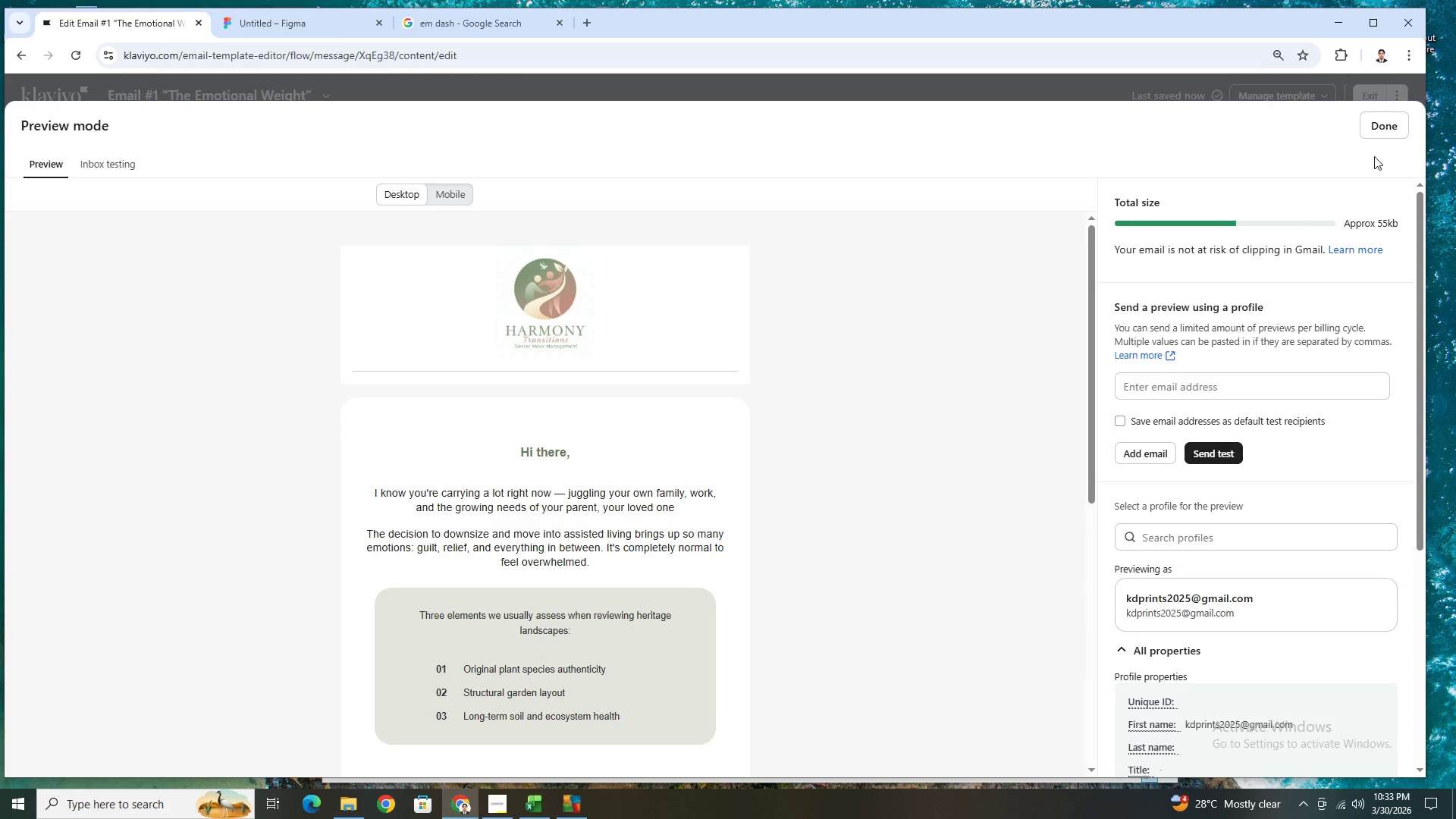 
left_click([1390, 137])
 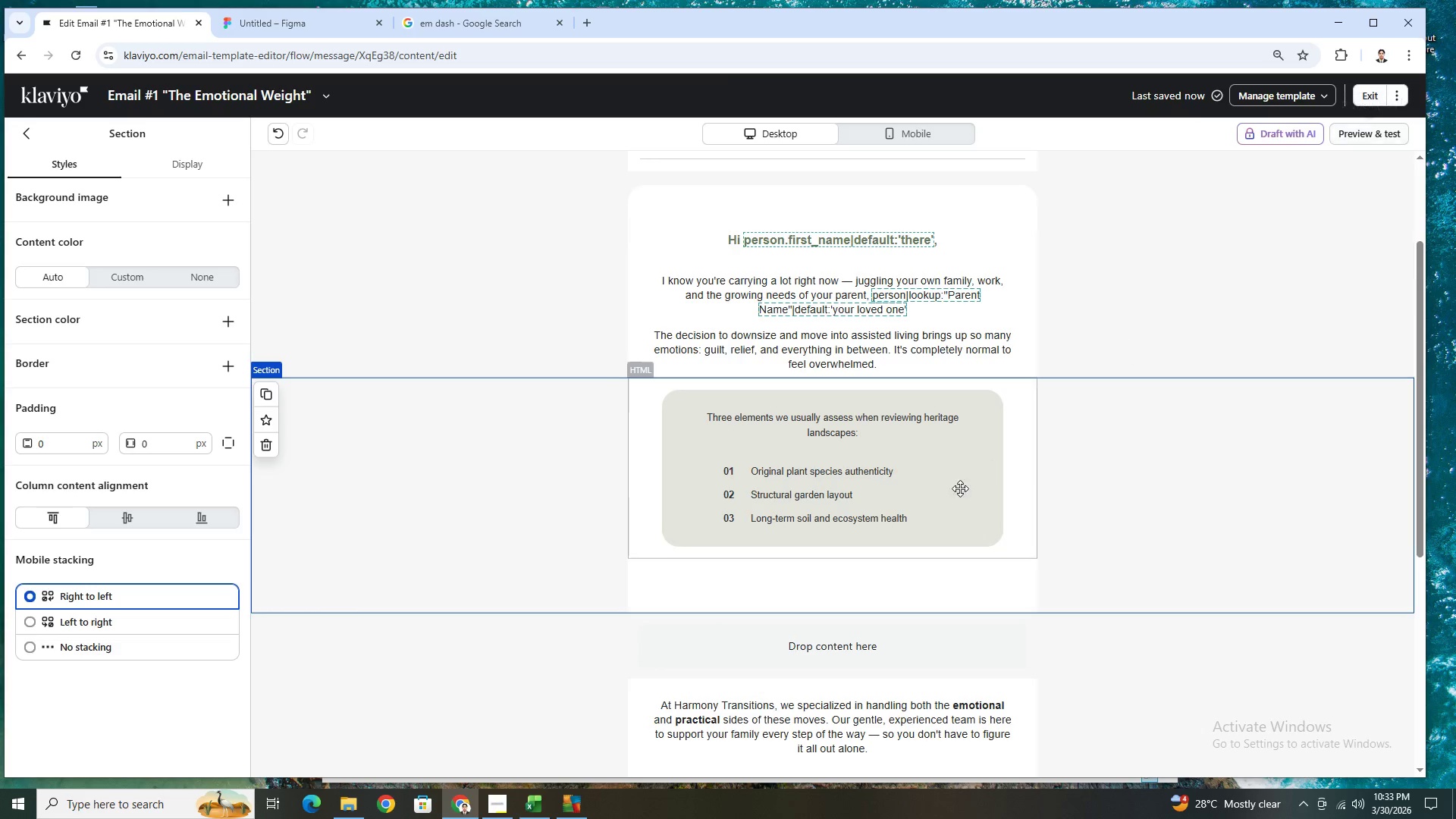 
left_click([931, 485])
 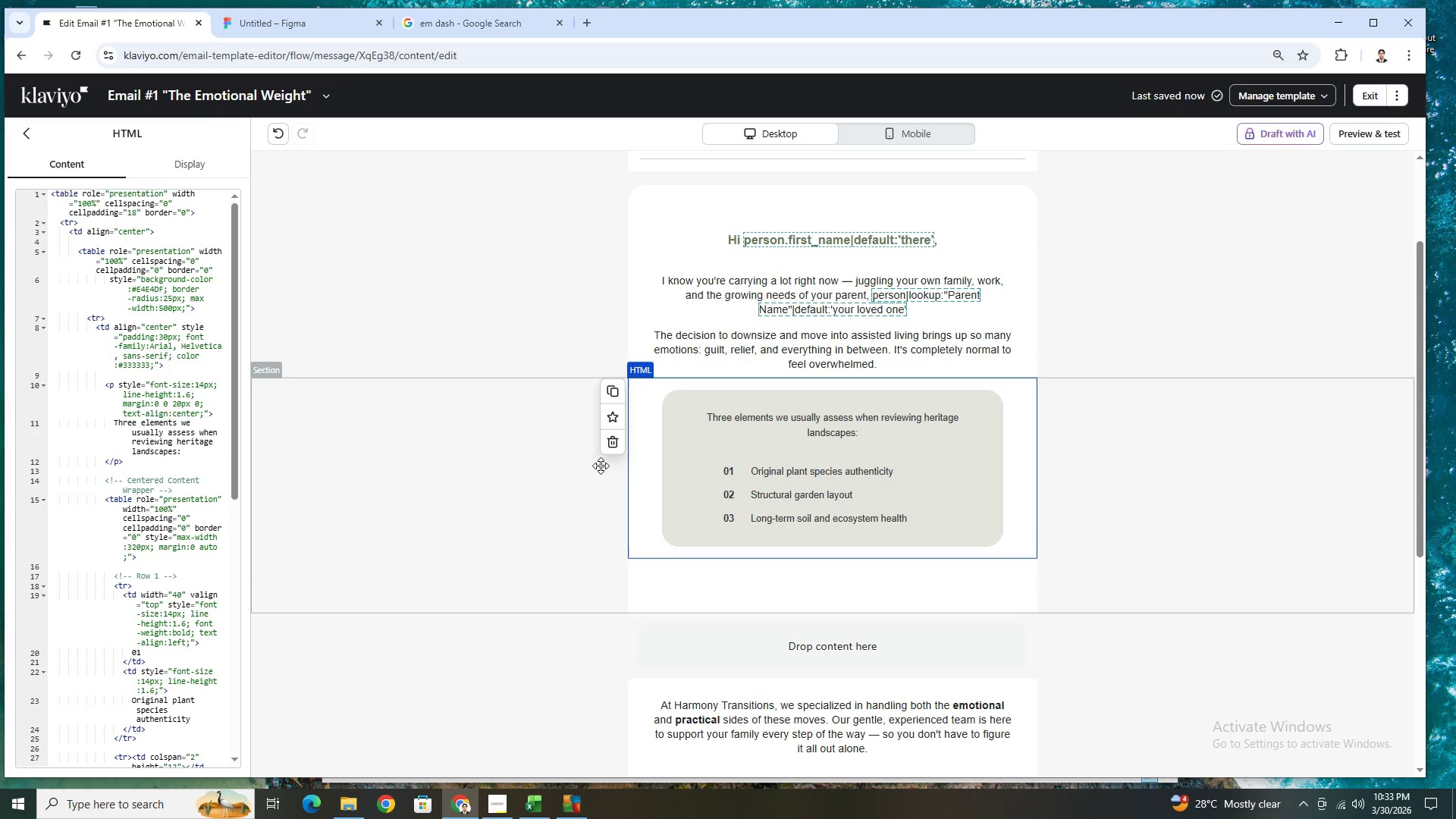 
left_click([607, 446])
 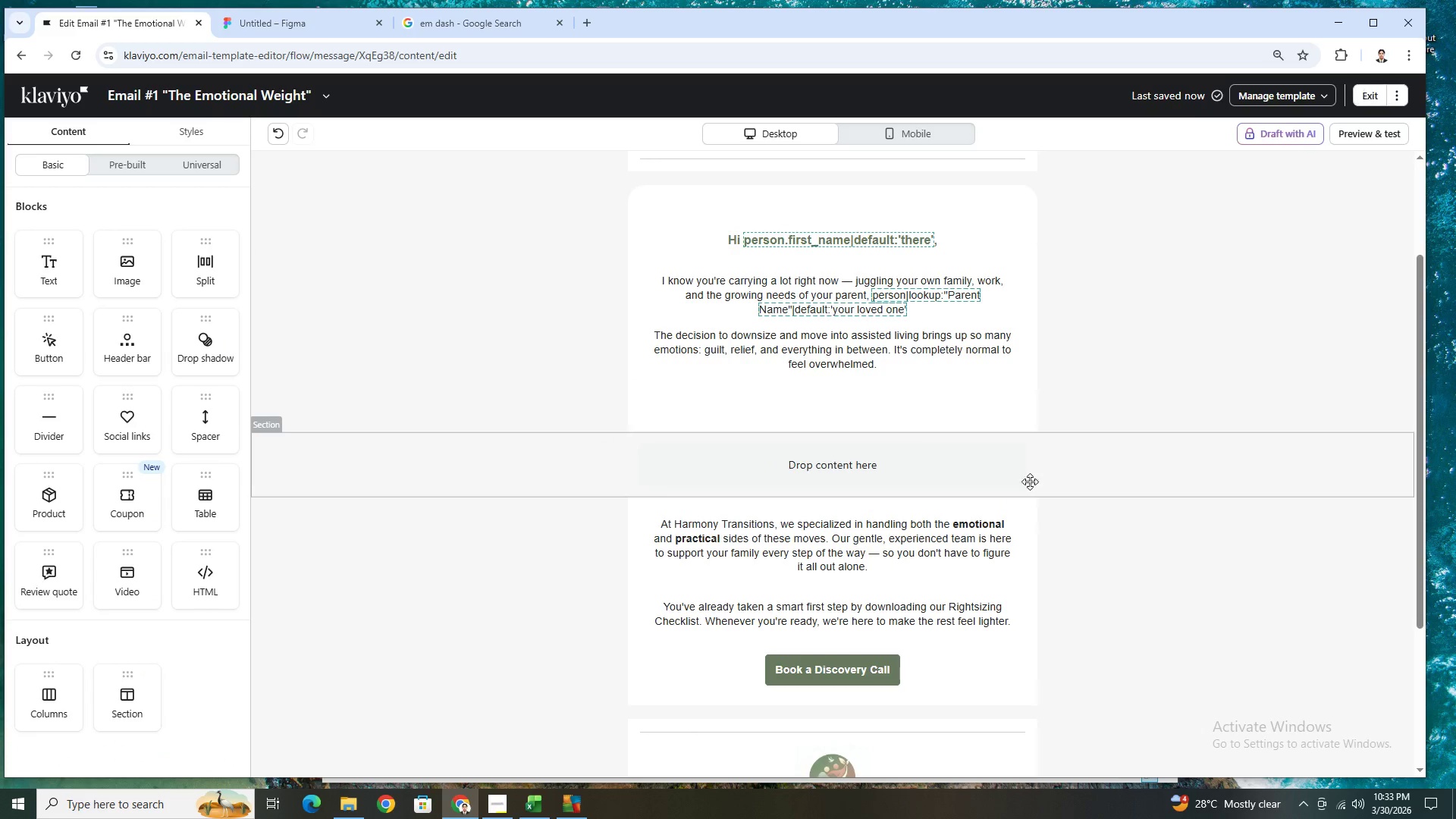 
scroll: coordinate [1175, 499], scroll_direction: up, amount: 2.0
 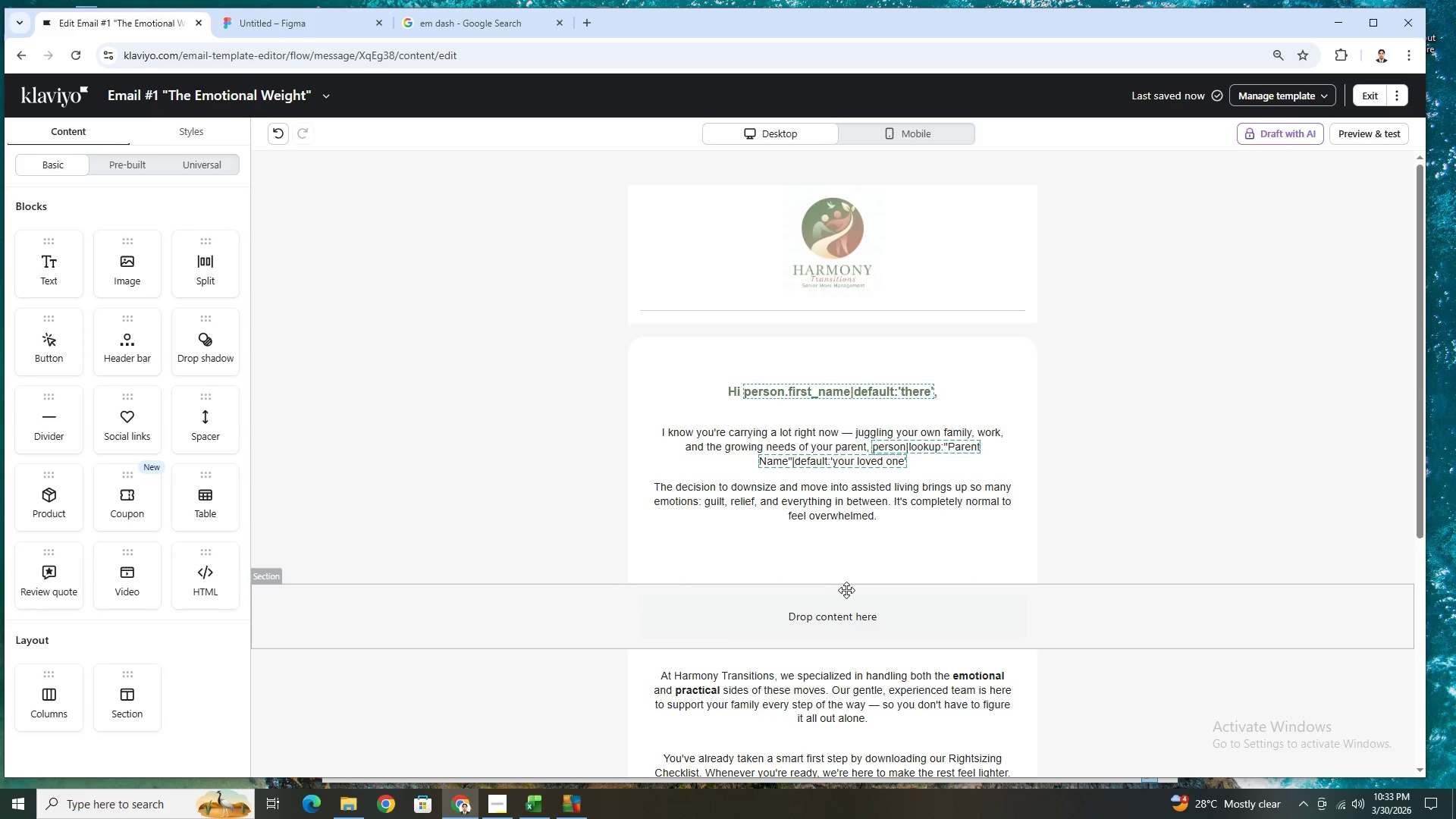 
left_click([821, 610])
 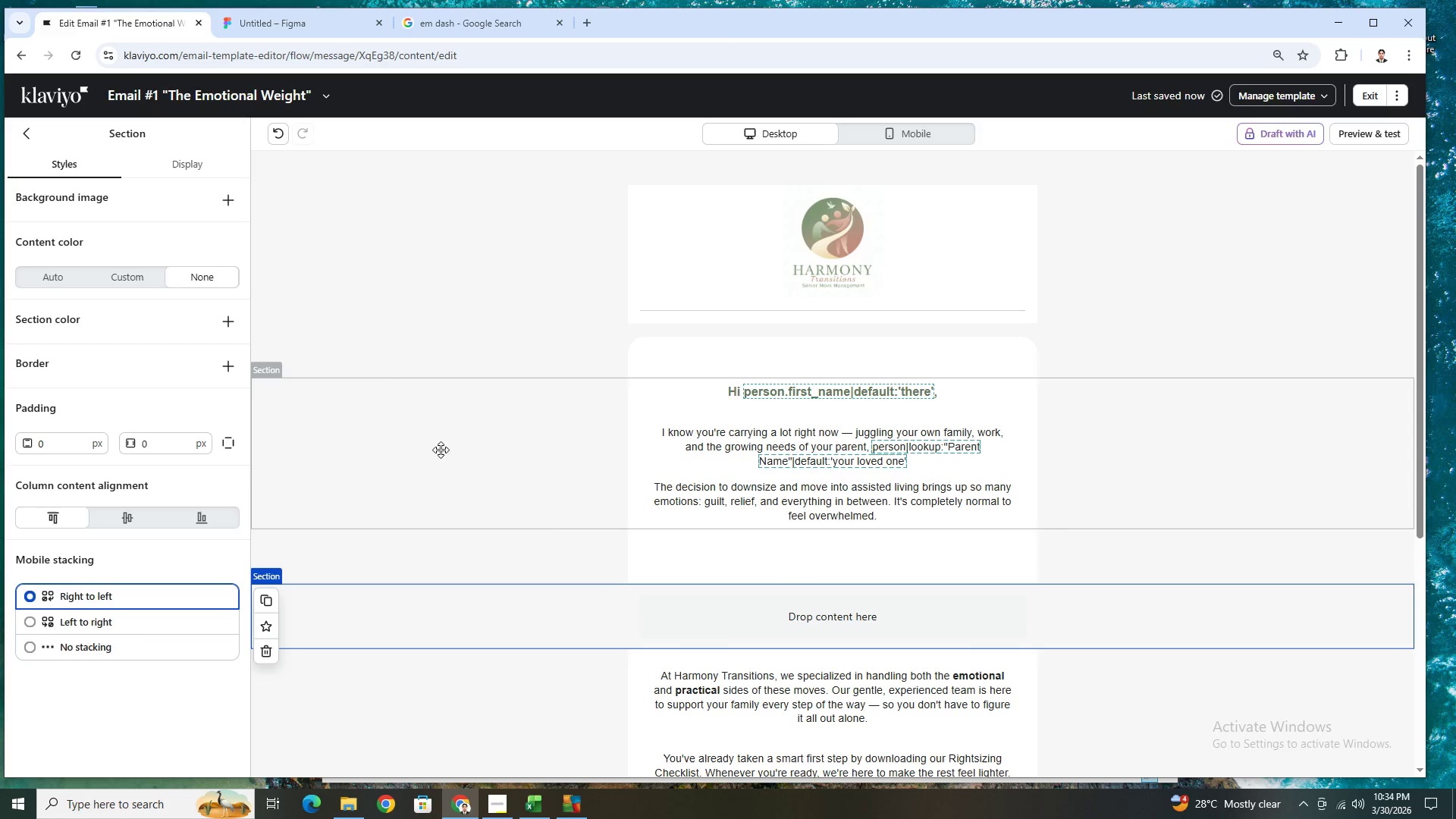 
left_click([374, 563])
 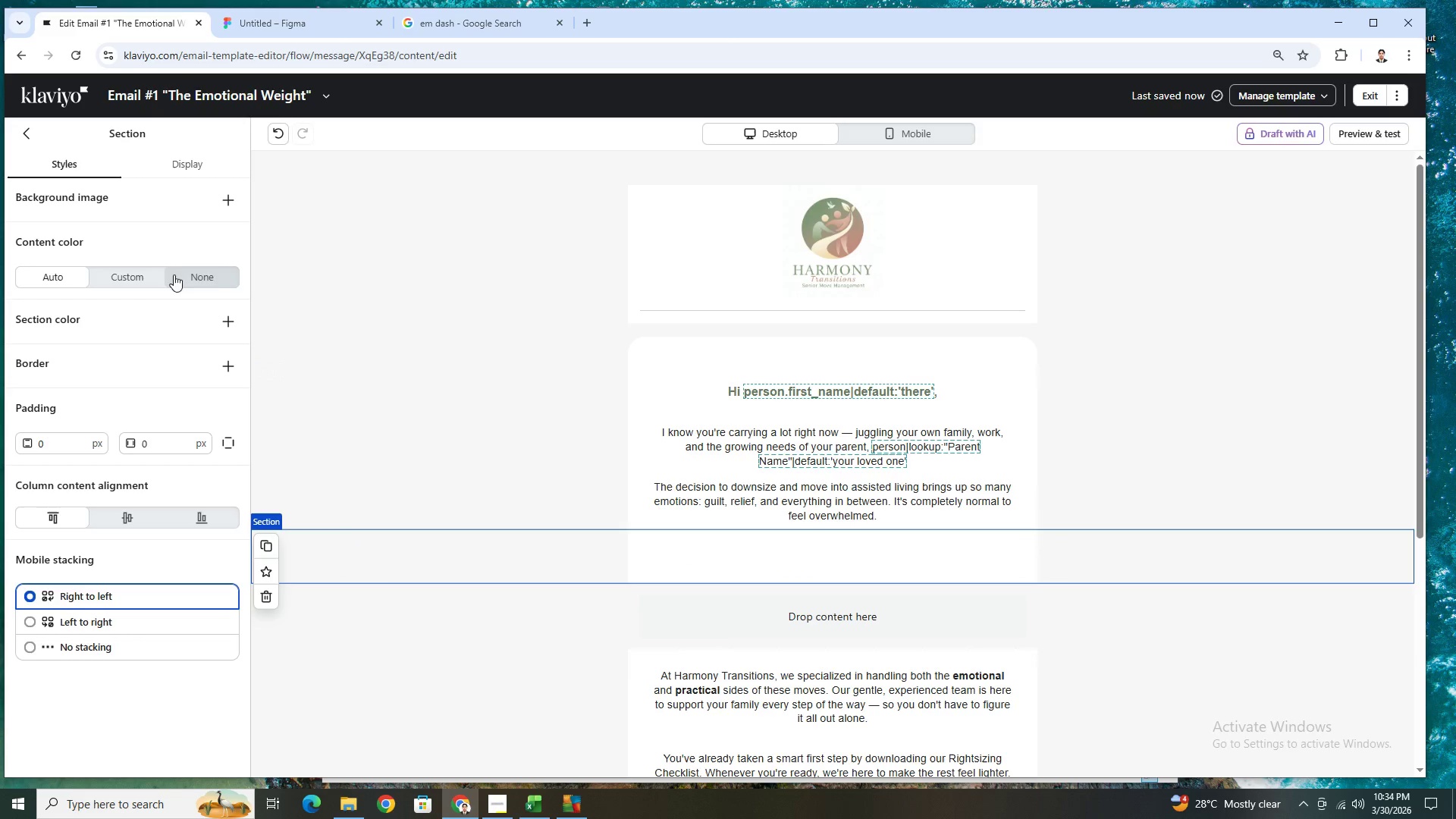 
left_click([213, 278])
 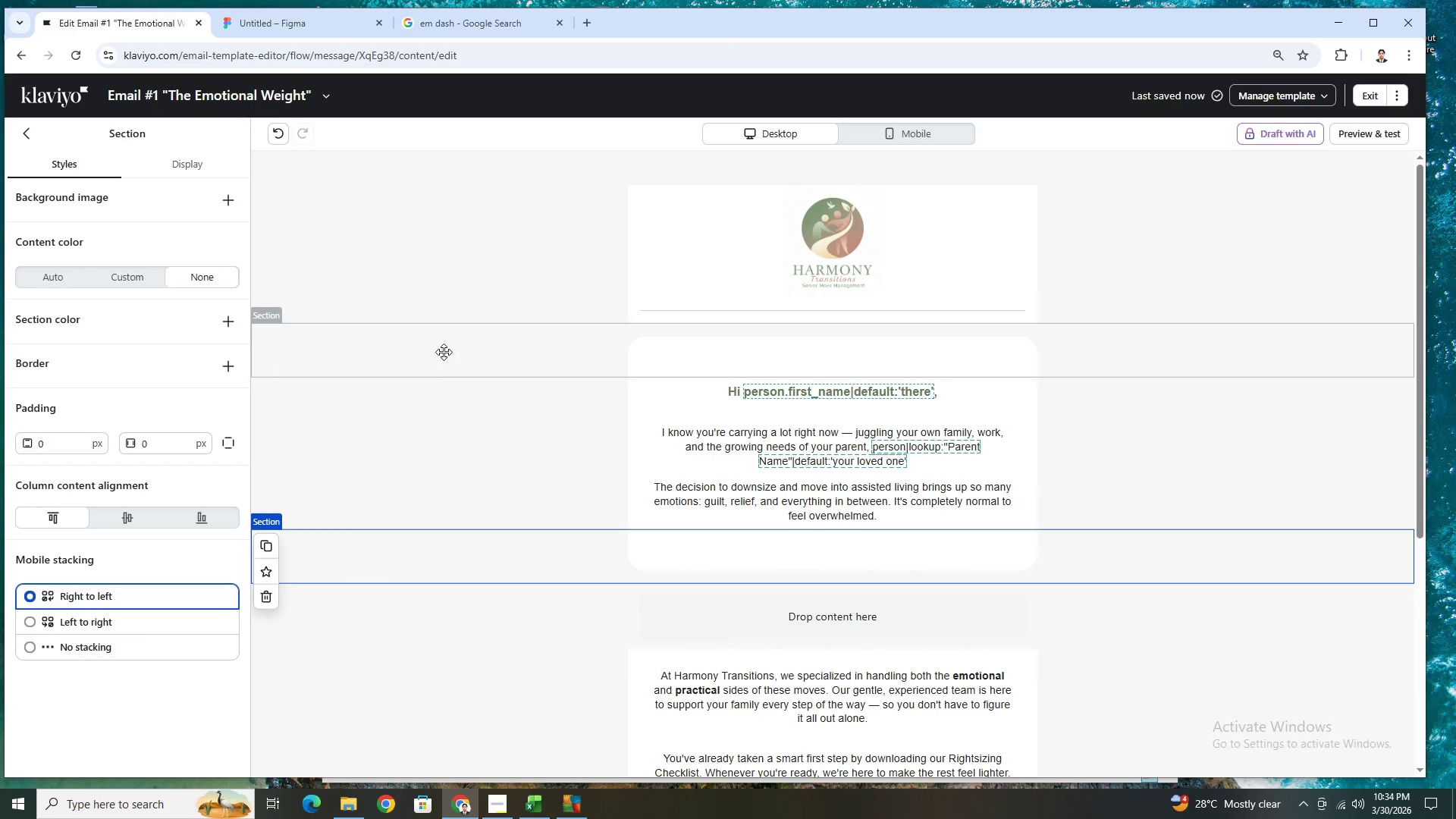 
left_click([446, 349])
 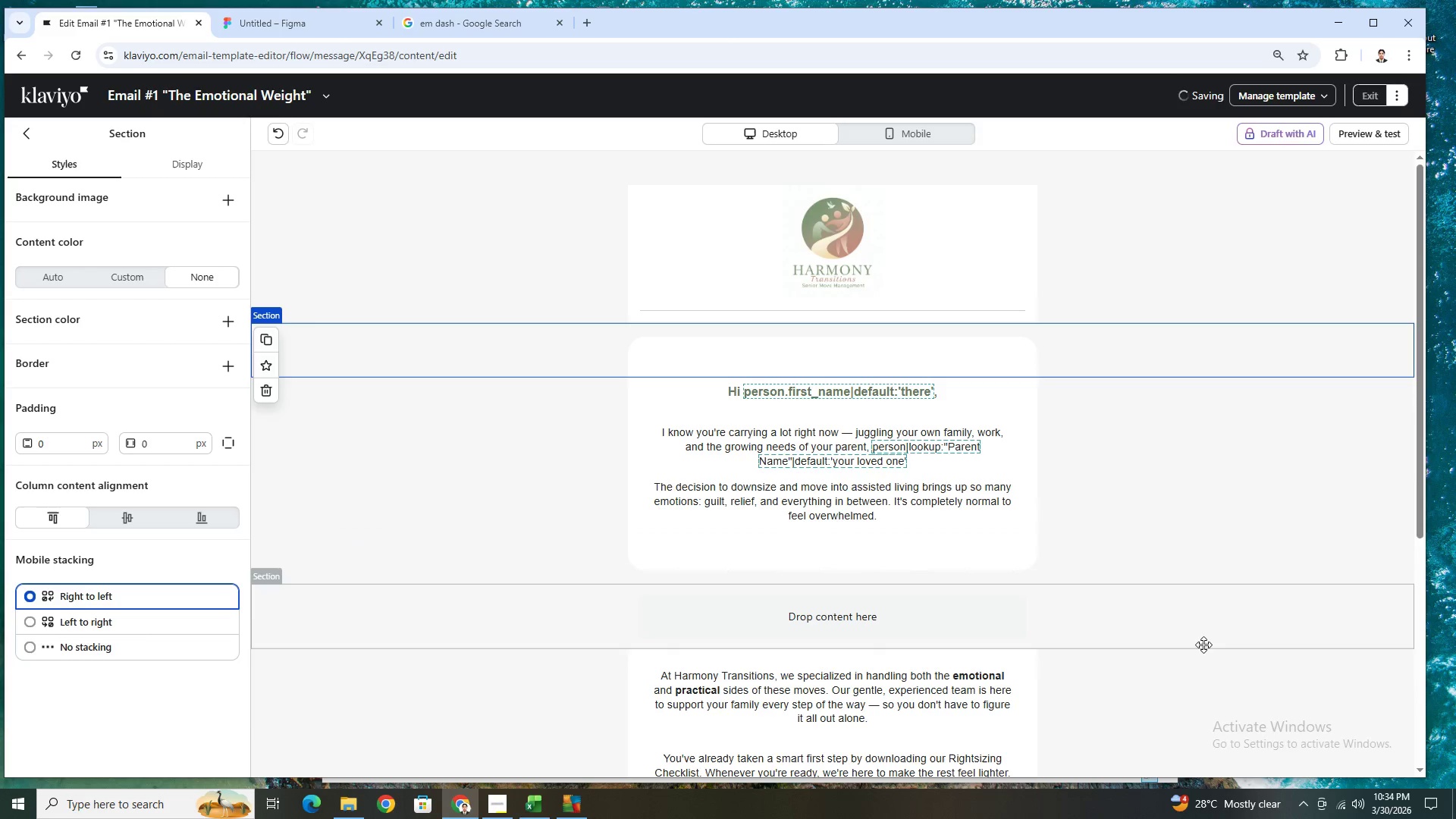 
left_click([1203, 661])
 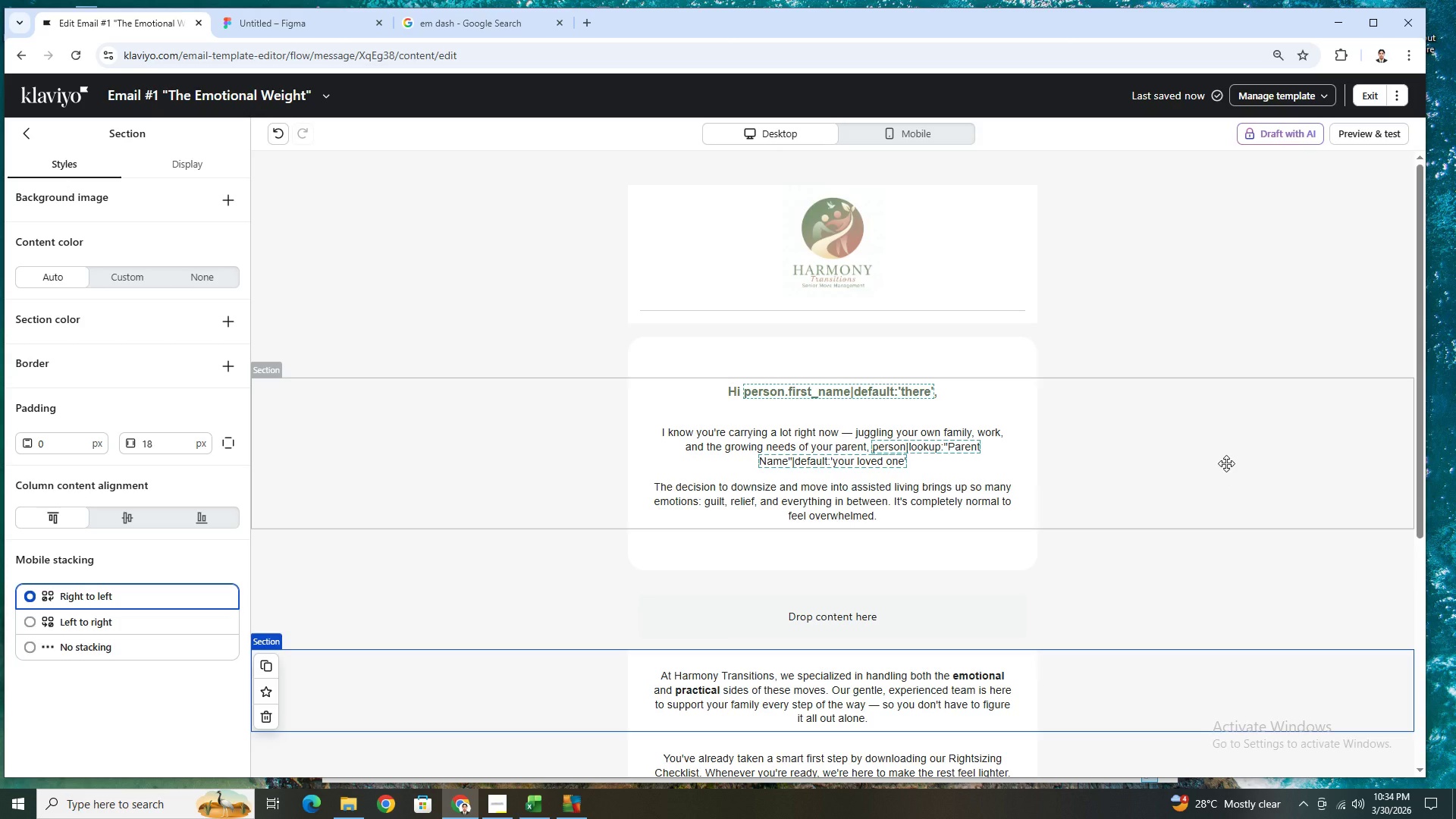 
scroll: coordinate [1226, 463], scroll_direction: up, amount: 1.0
 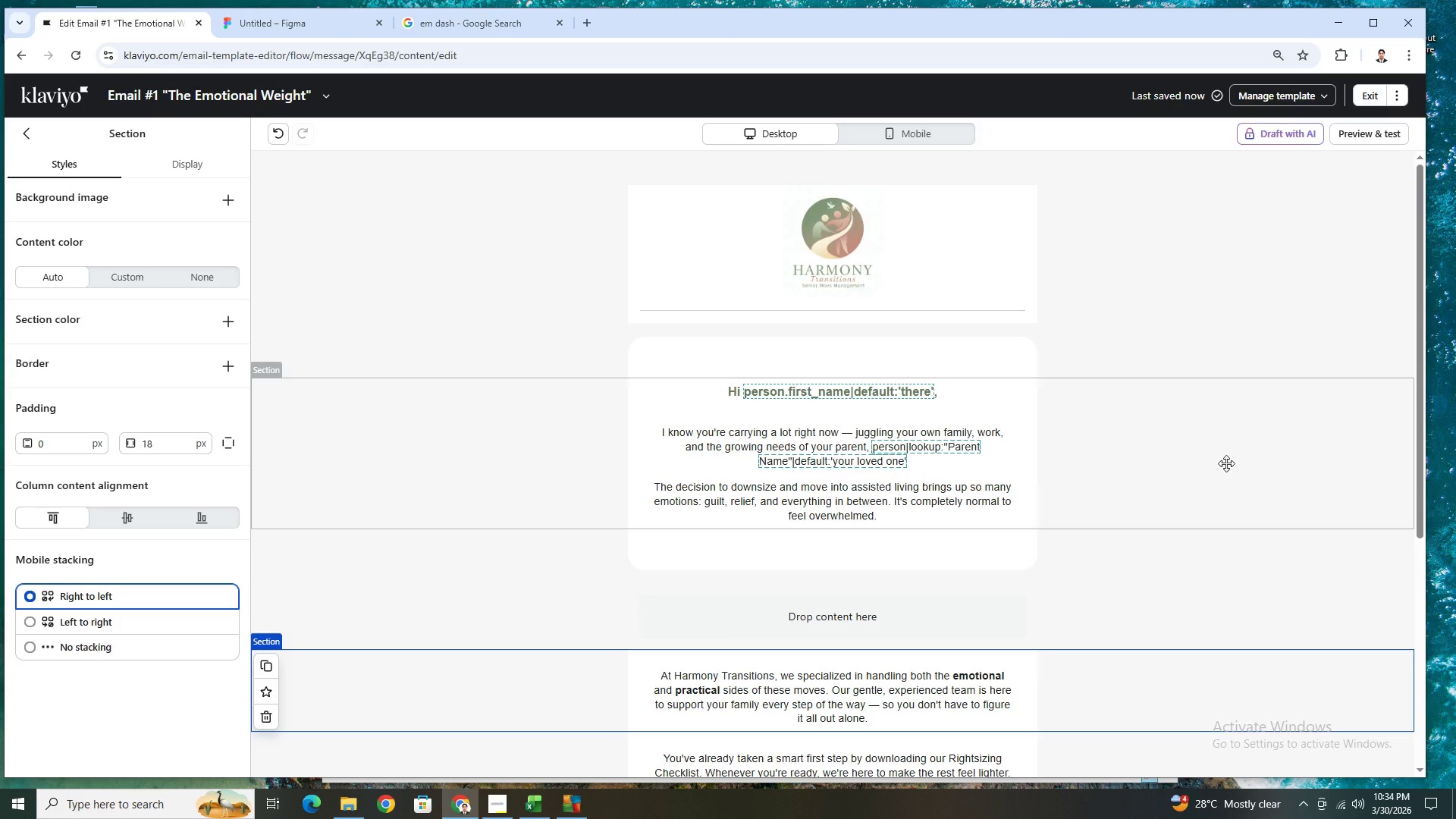 
scroll: coordinate [1226, 463], scroll_direction: down, amount: 2.0
 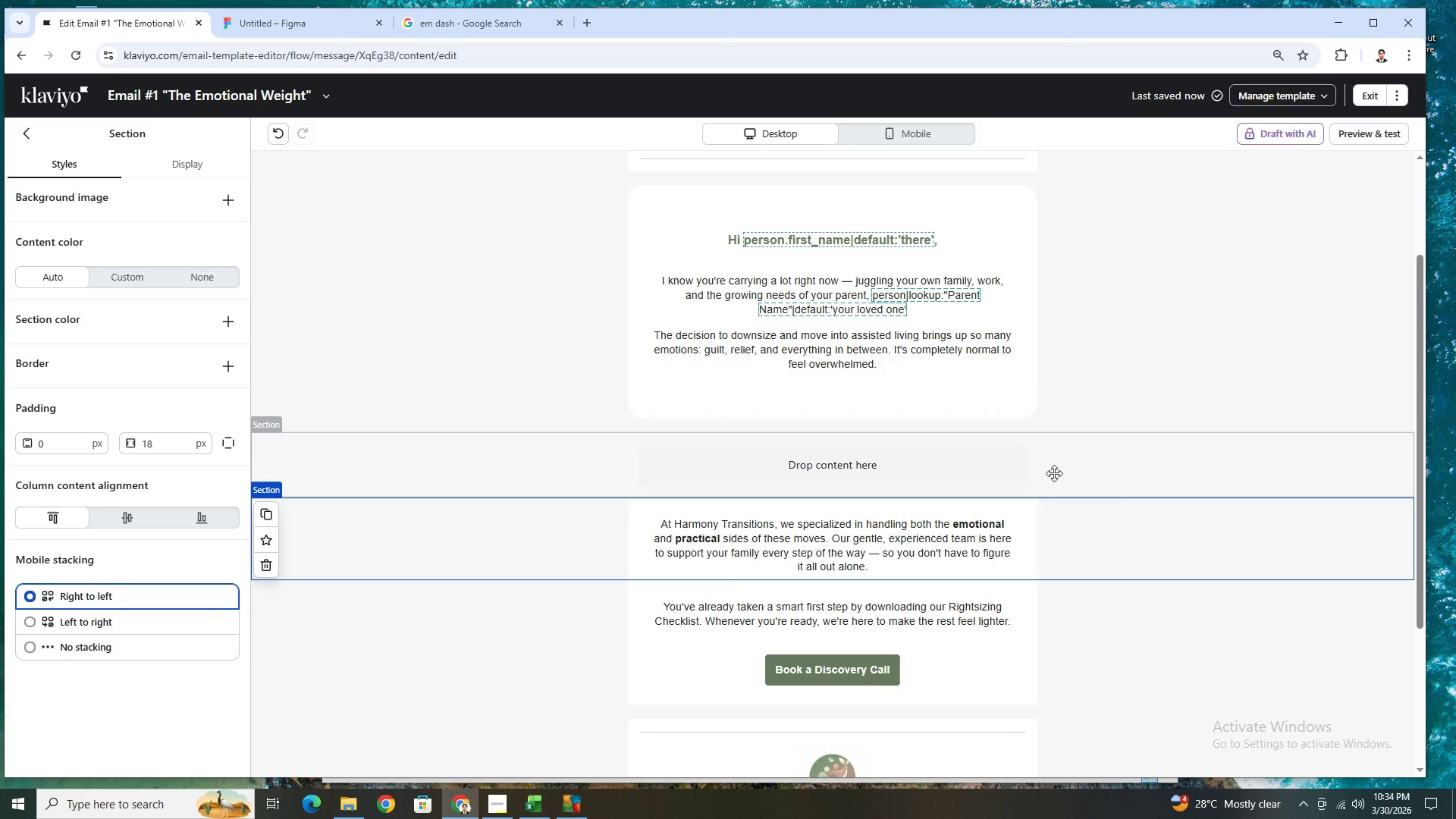 
left_click([1054, 473])
 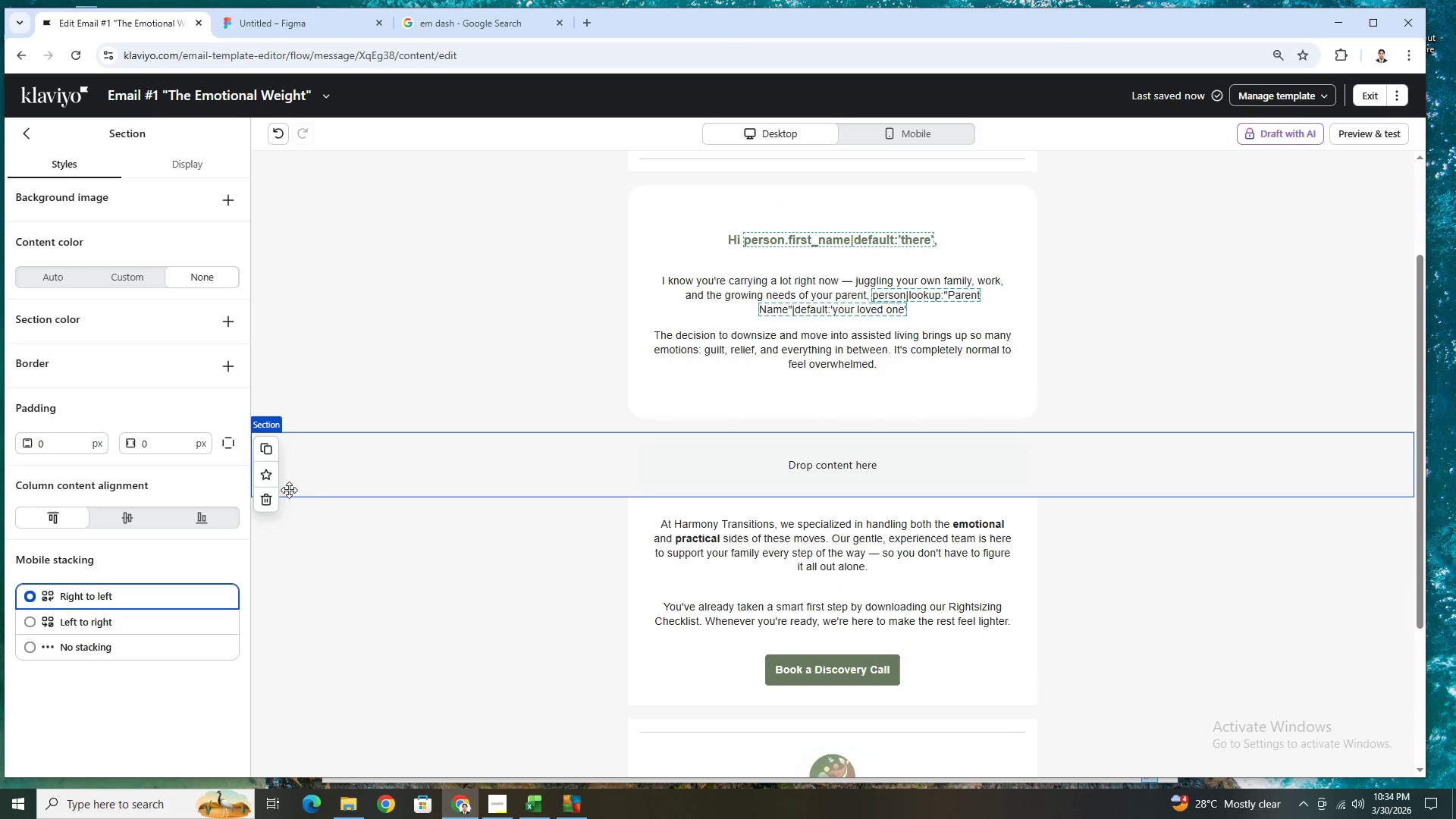 
left_click([270, 497])
 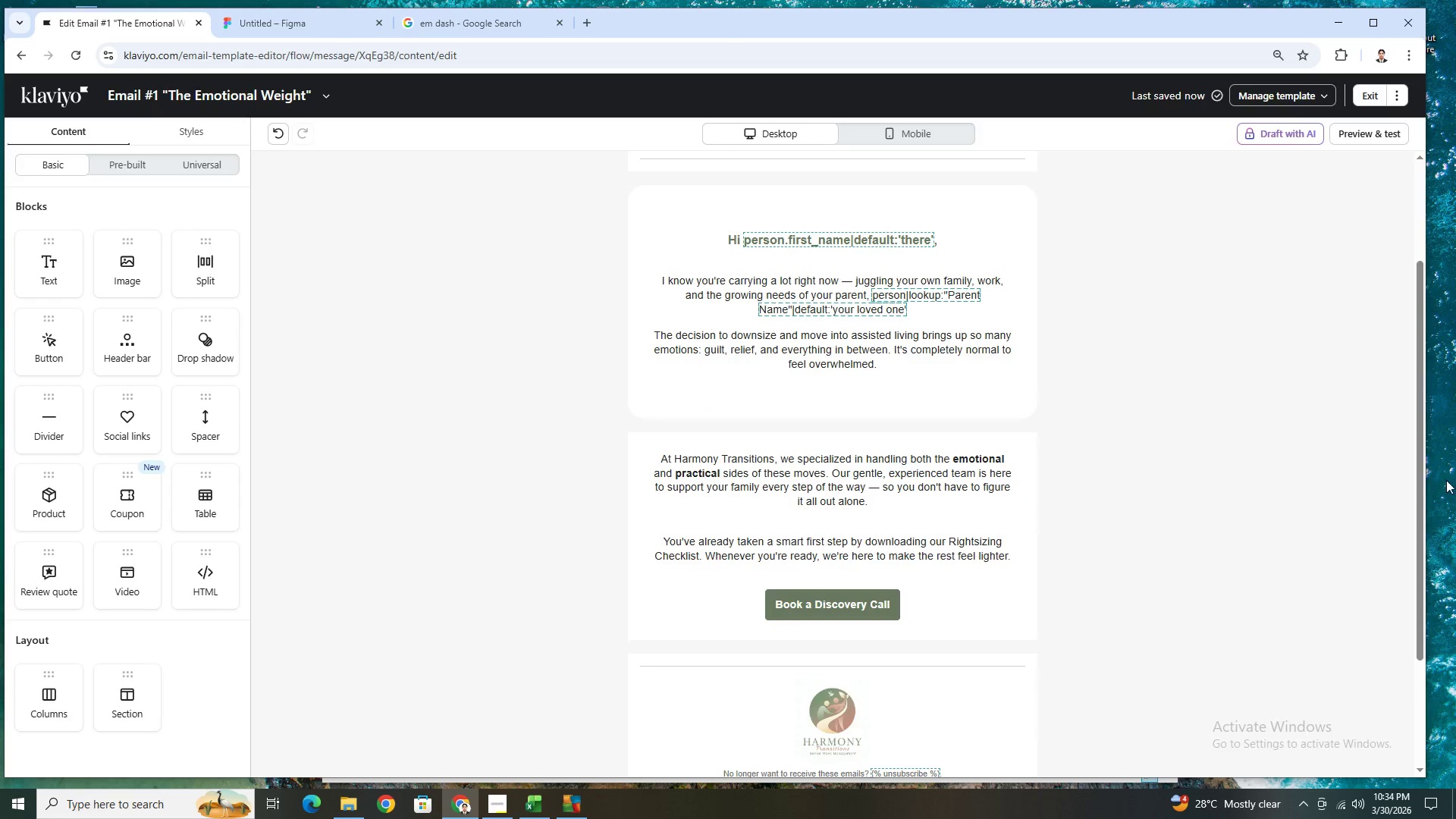 
scroll: coordinate [1326, 566], scroll_direction: up, amount: 2.0
 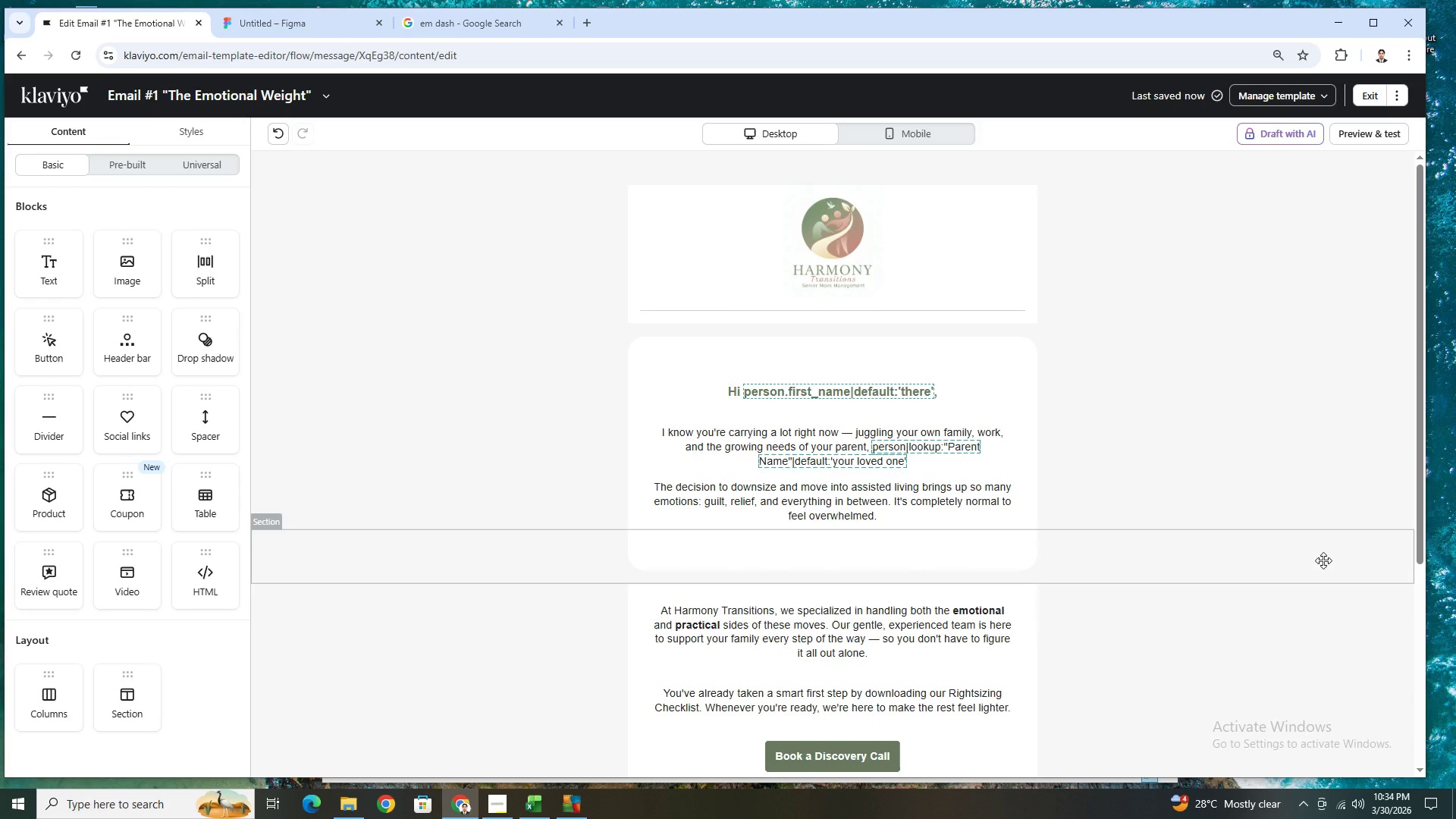 
scroll: coordinate [1323, 558], scroll_direction: down, amount: 4.0
 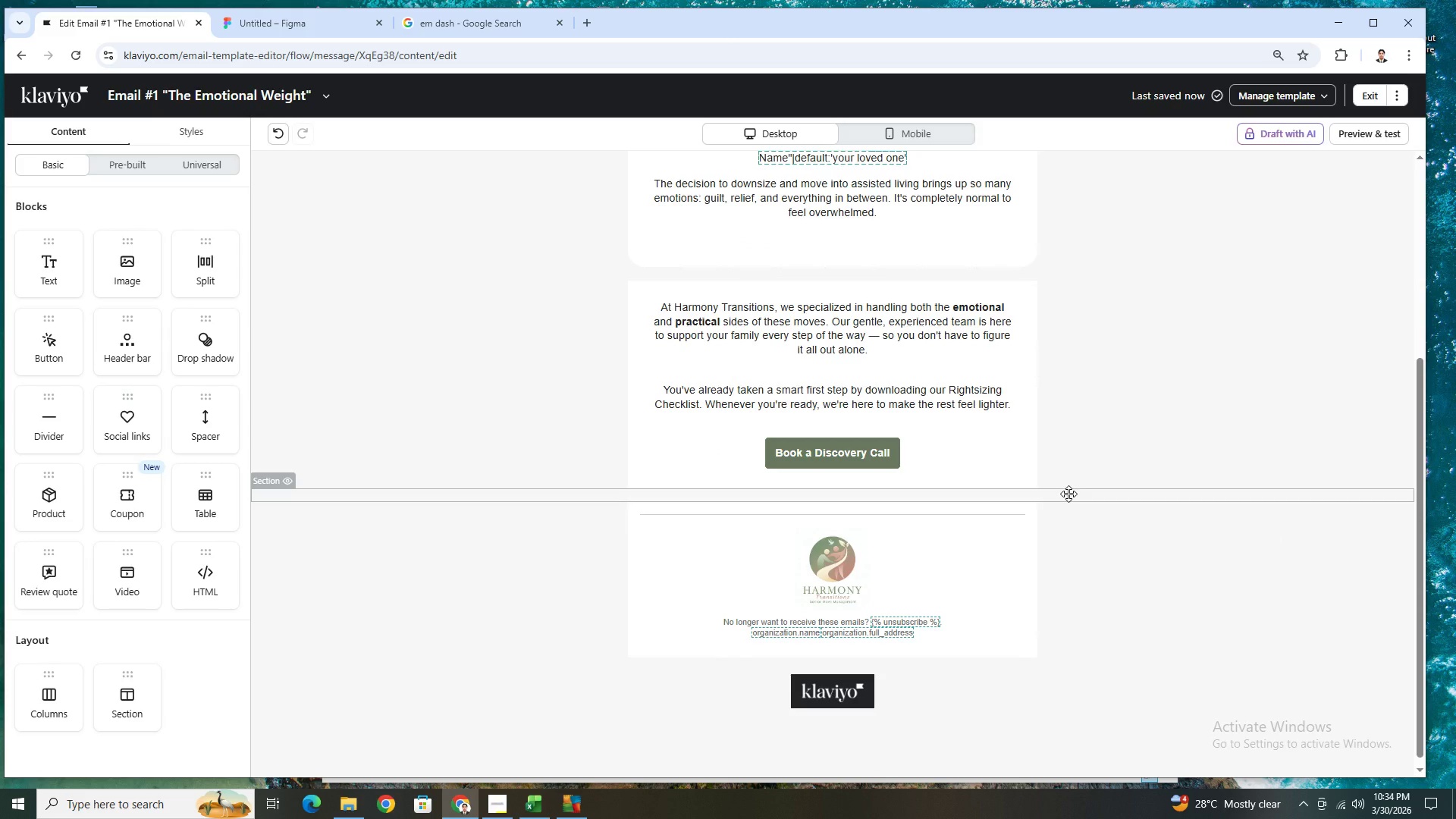 
scroll: coordinate [1170, 497], scroll_direction: up, amount: 4.0
 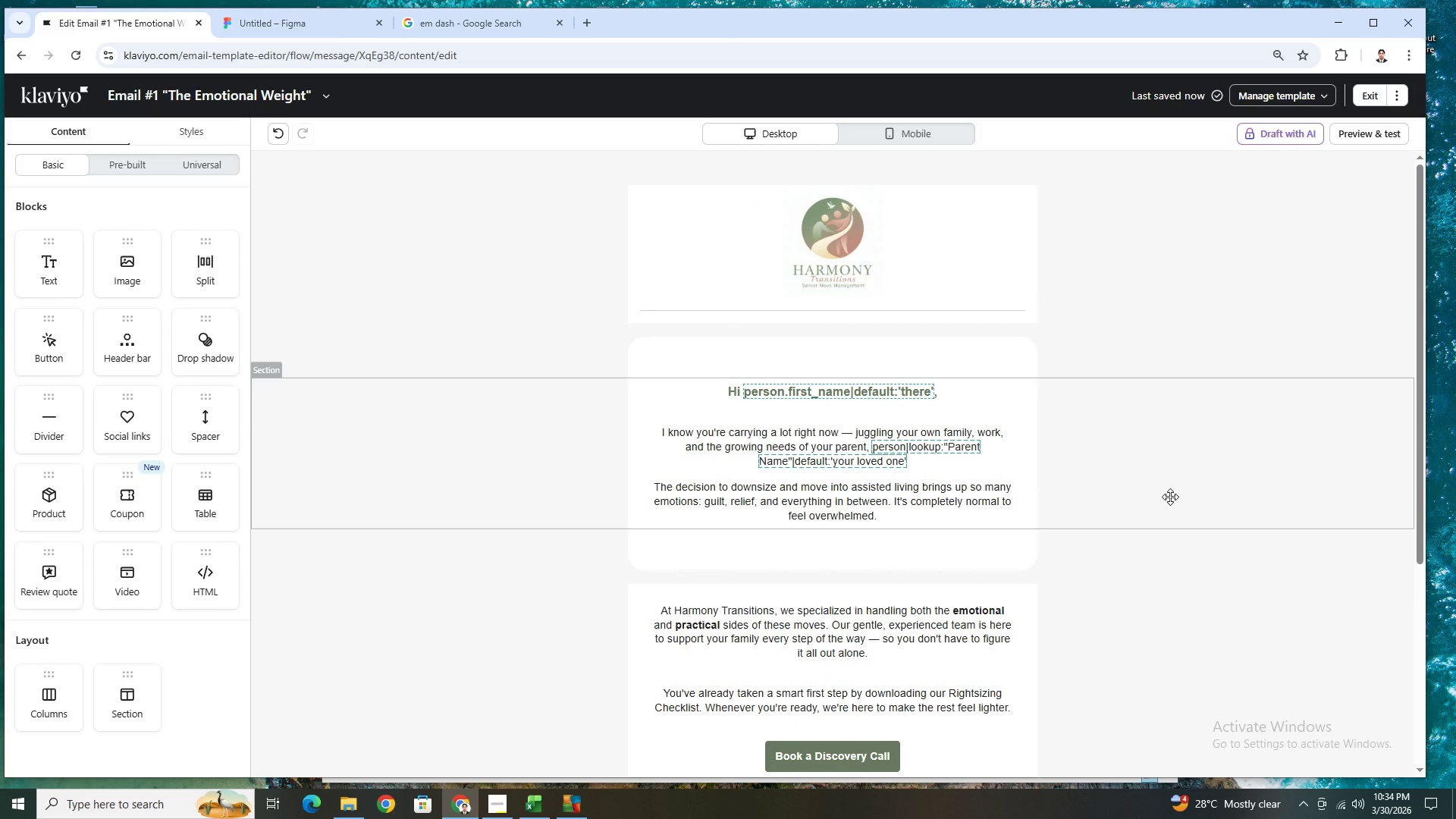 
scroll: coordinate [1170, 497], scroll_direction: down, amount: 1.0
 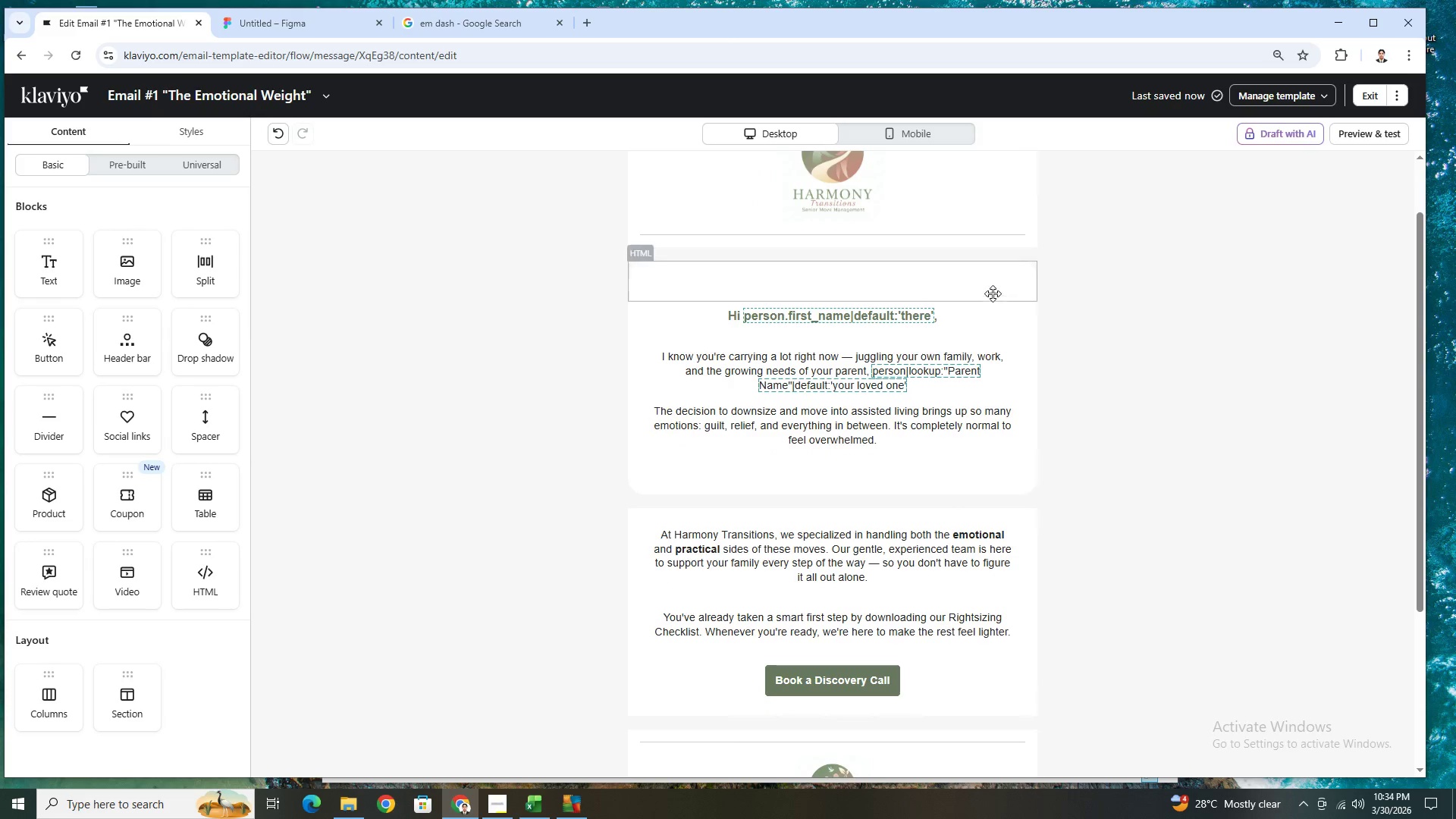 
left_click_drag(start_coordinate=[1059, 278], to_coordinate=[1081, 550])
 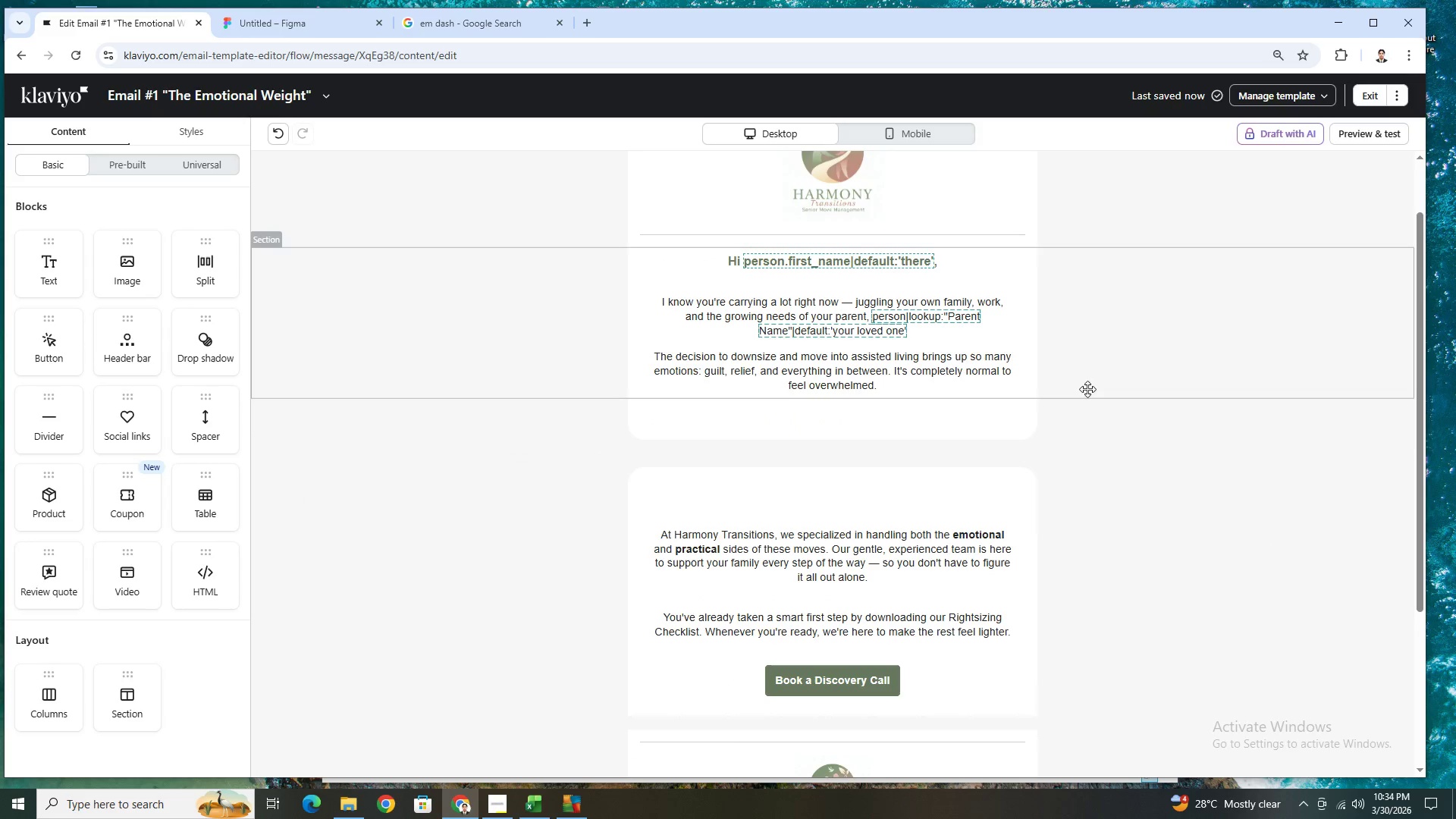 
left_click([1088, 414])
 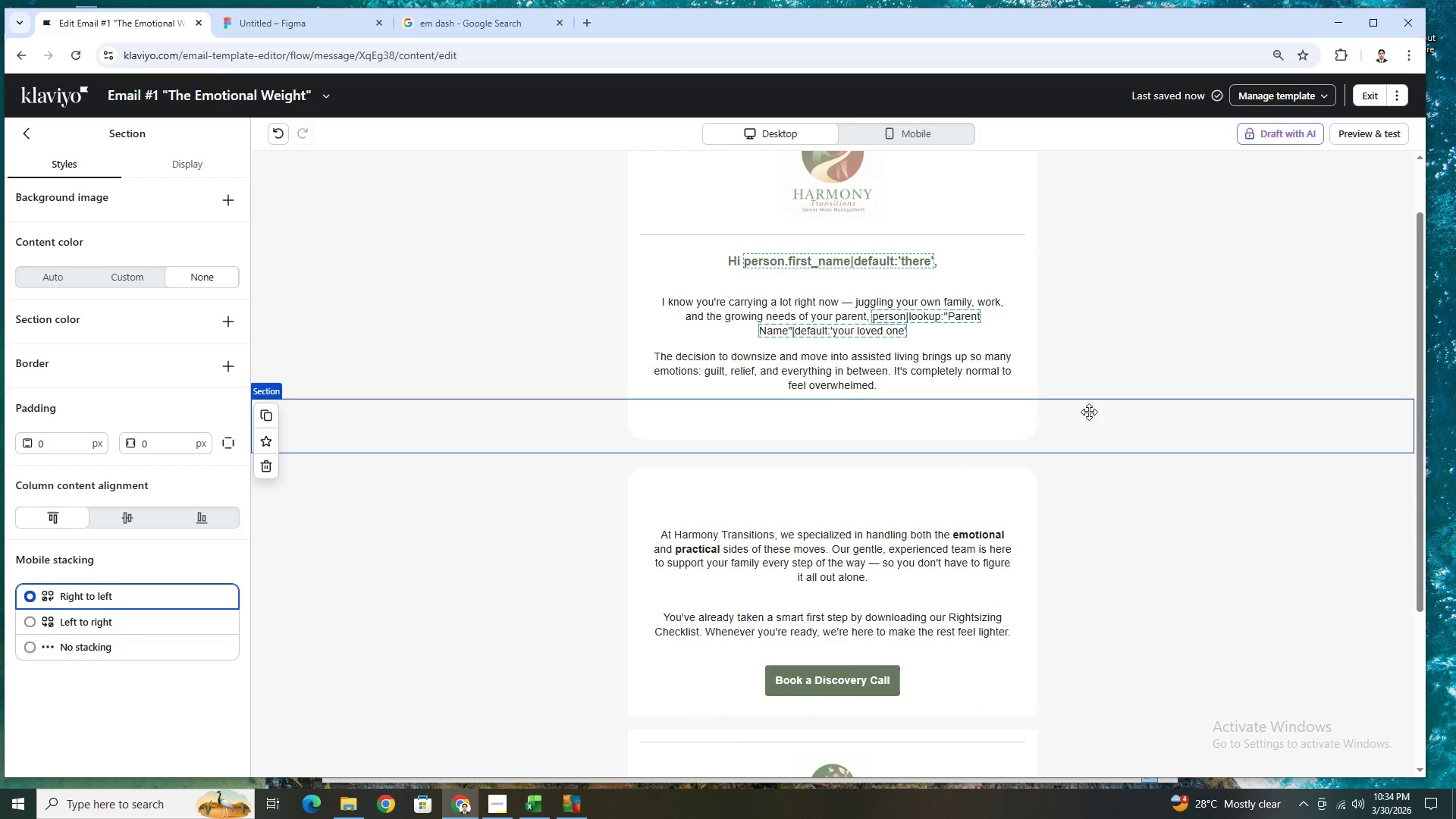 
left_click_drag(start_coordinate=[1089, 412], to_coordinate=[1089, 628])
 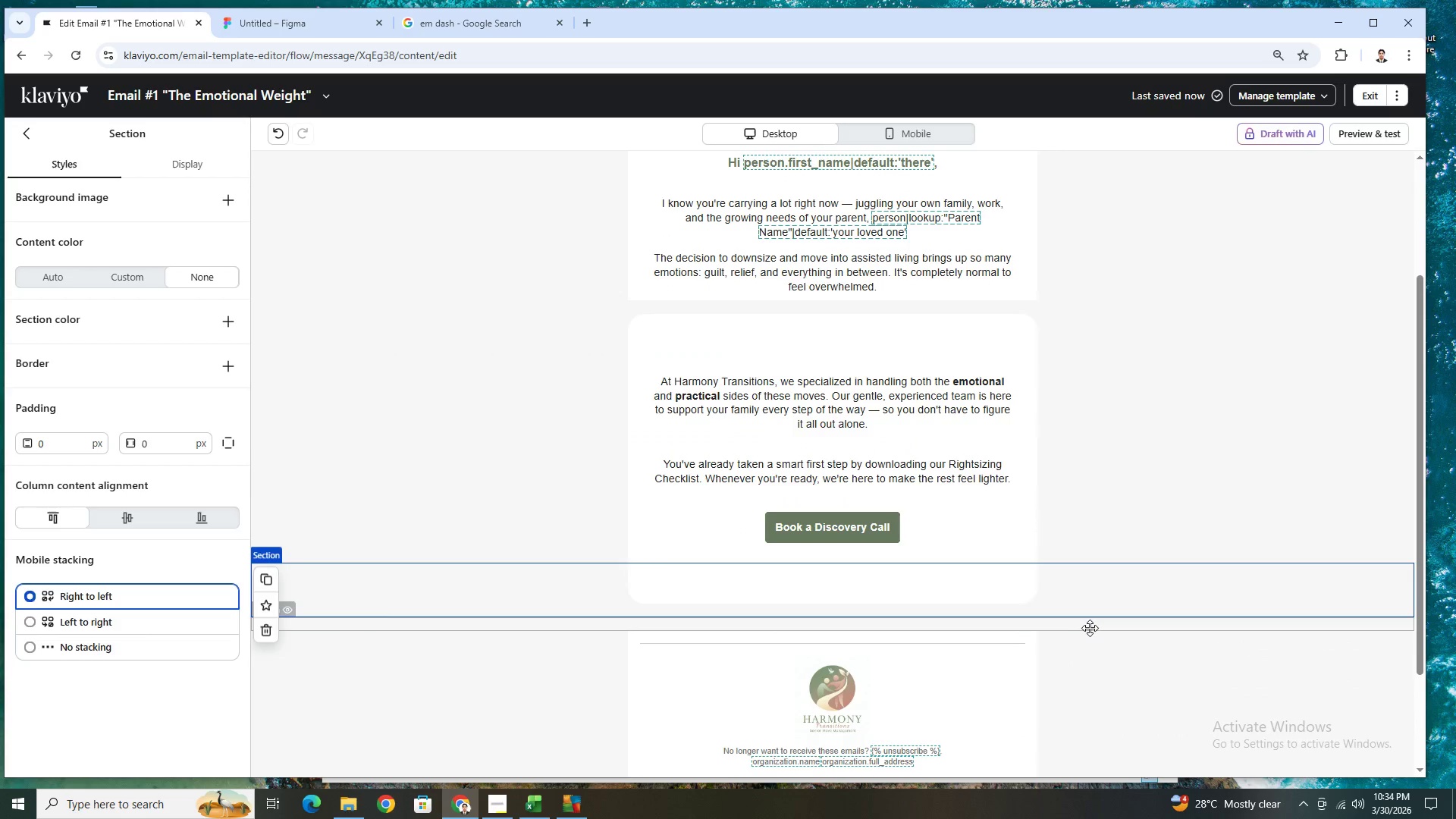 
scroll: coordinate [1090, 628], scroll_direction: down, amount: 1.0
 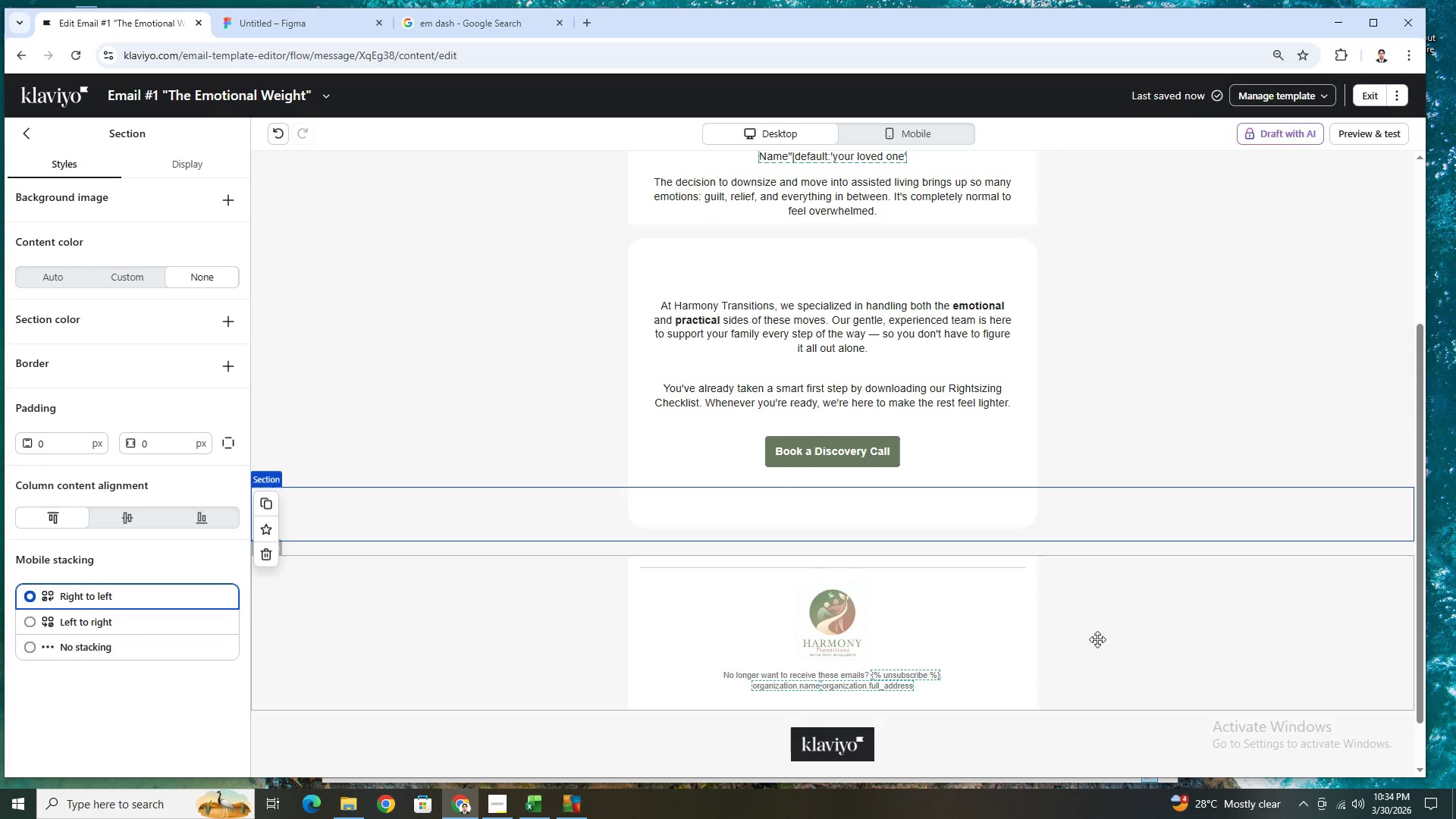 
left_click([1099, 642])
 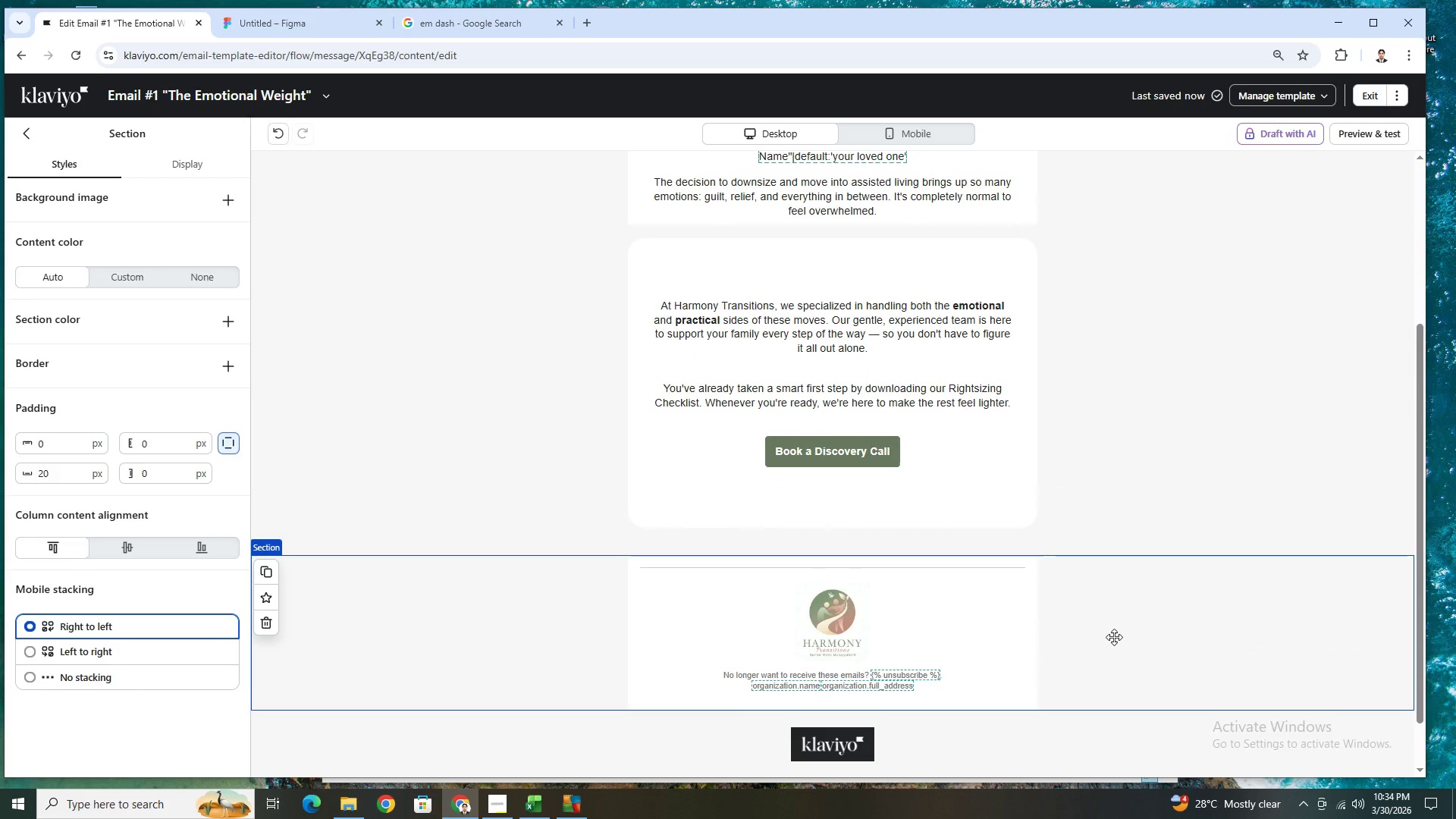 
scroll: coordinate [1247, 513], scroll_direction: up, amount: 3.0
 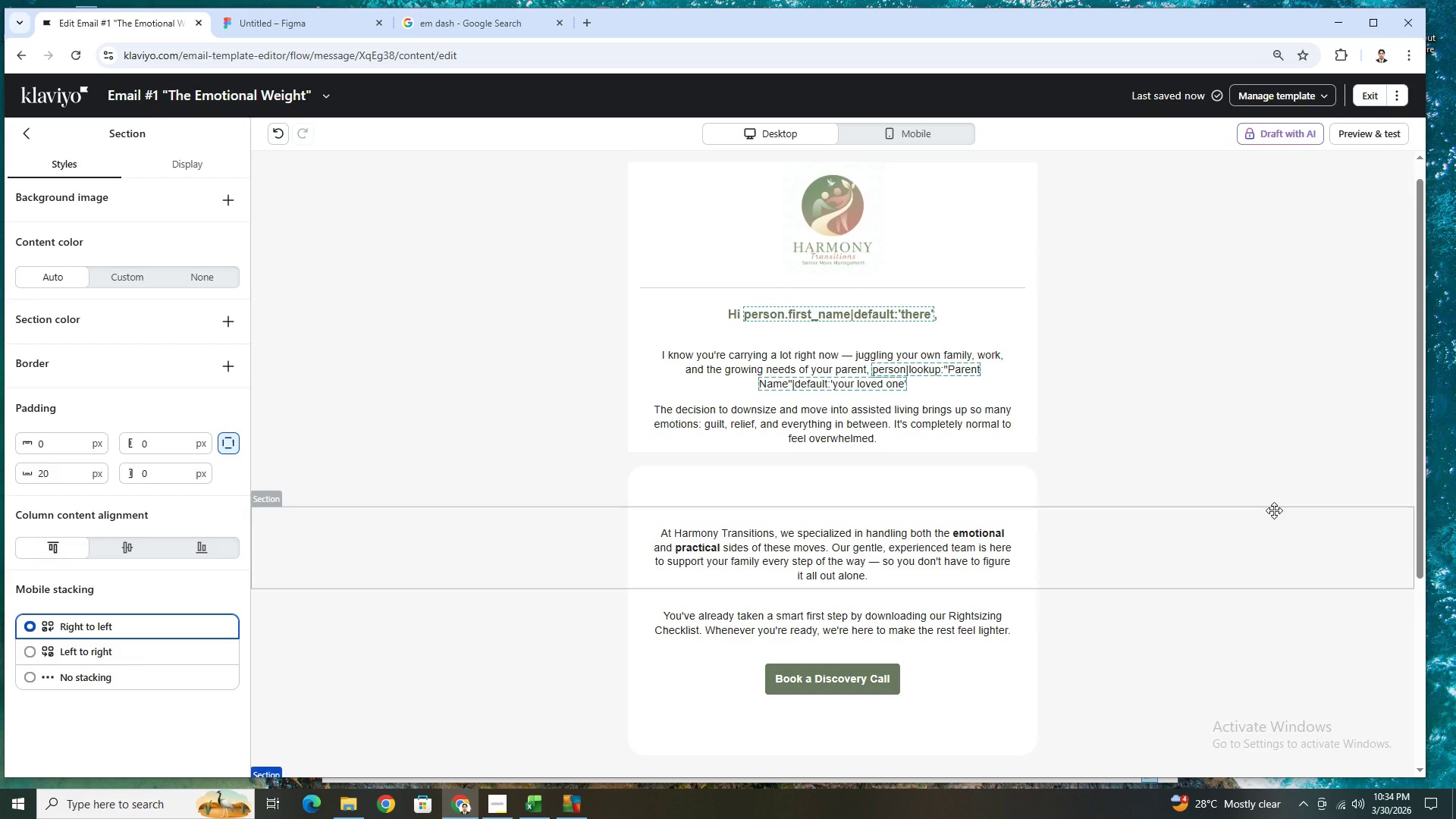 
scroll: coordinate [1274, 510], scroll_direction: down, amount: 1.0
 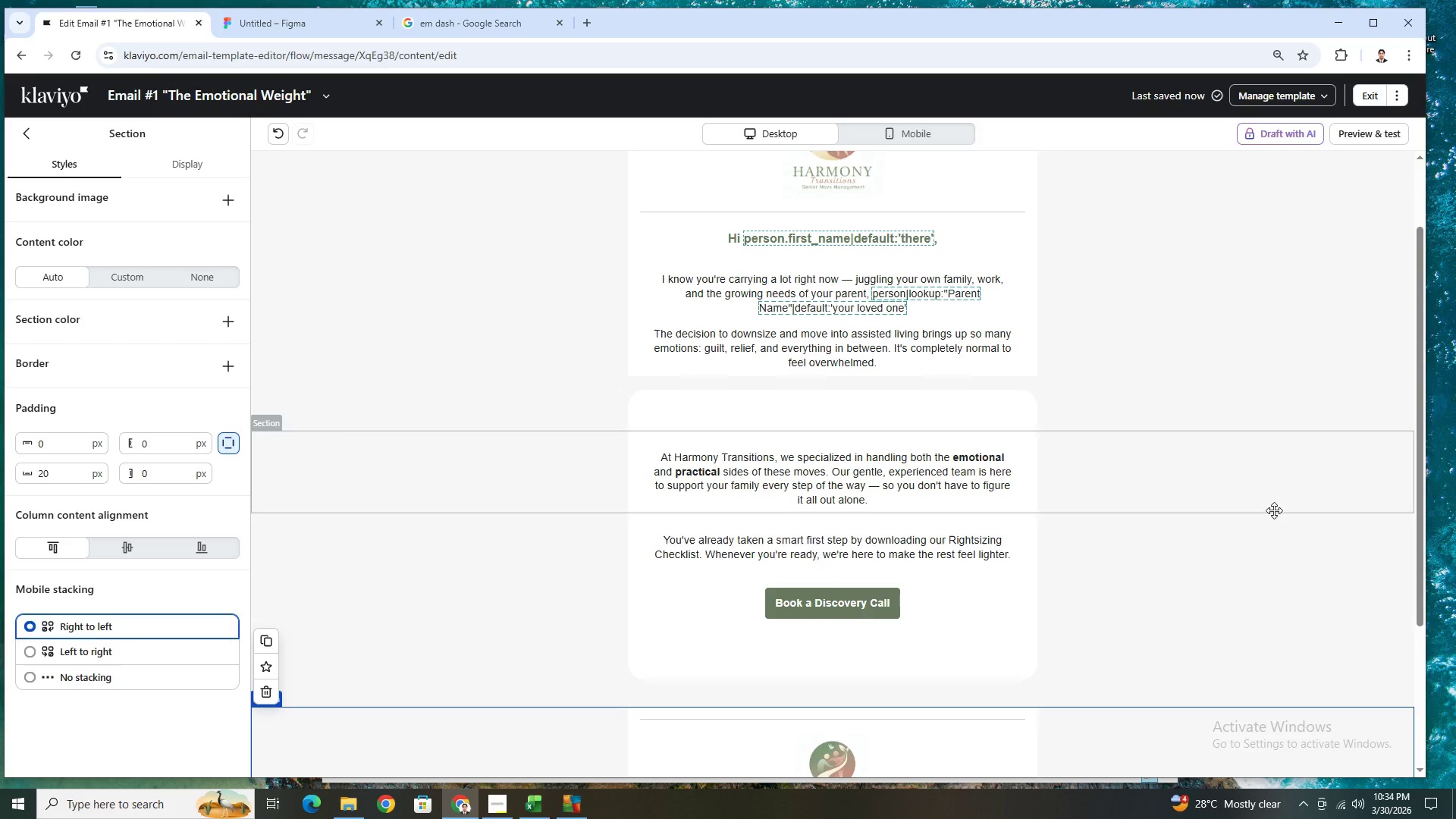 
scroll: coordinate [1274, 510], scroll_direction: up, amount: 2.0
 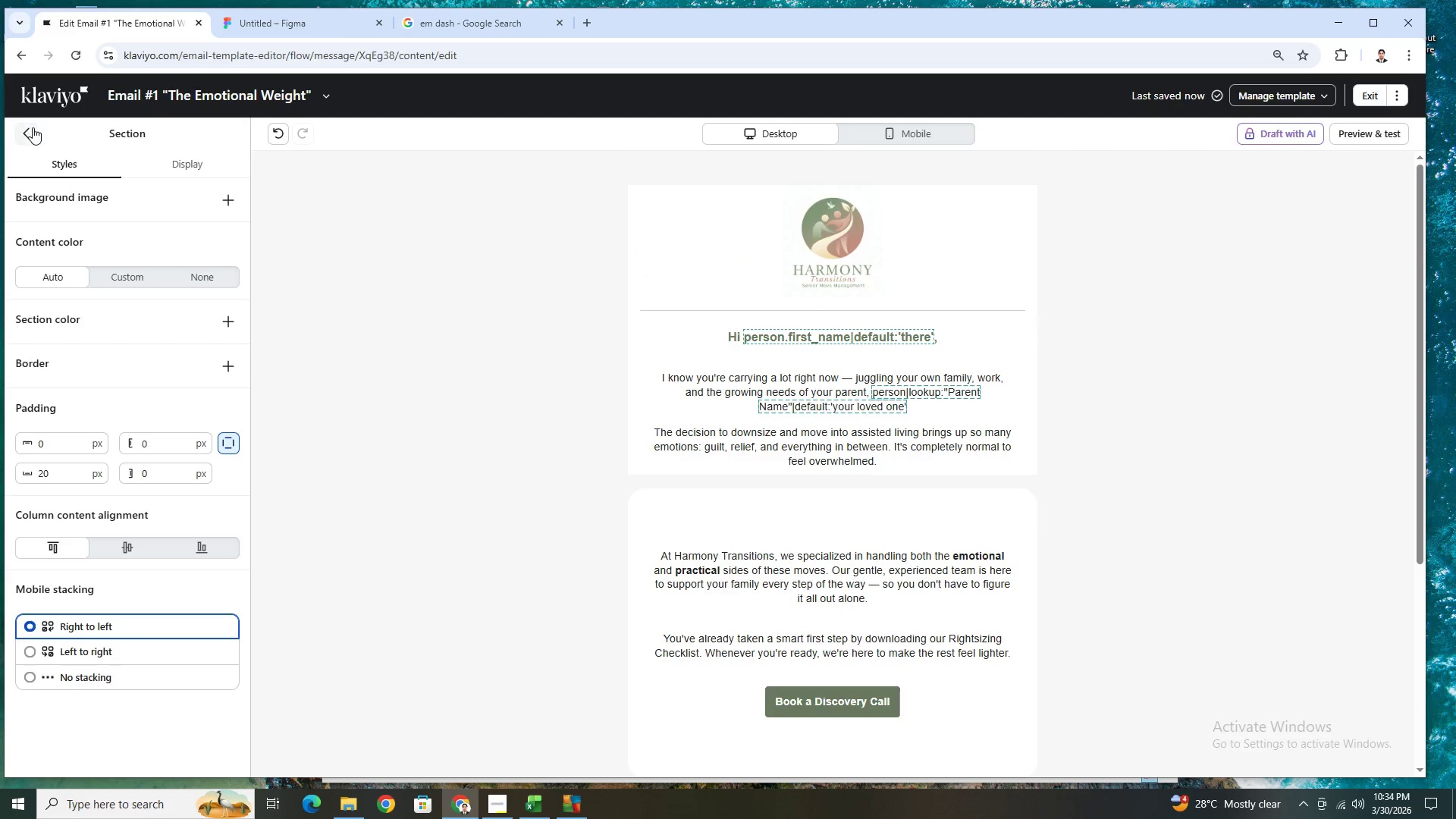 
wait(6.61)
 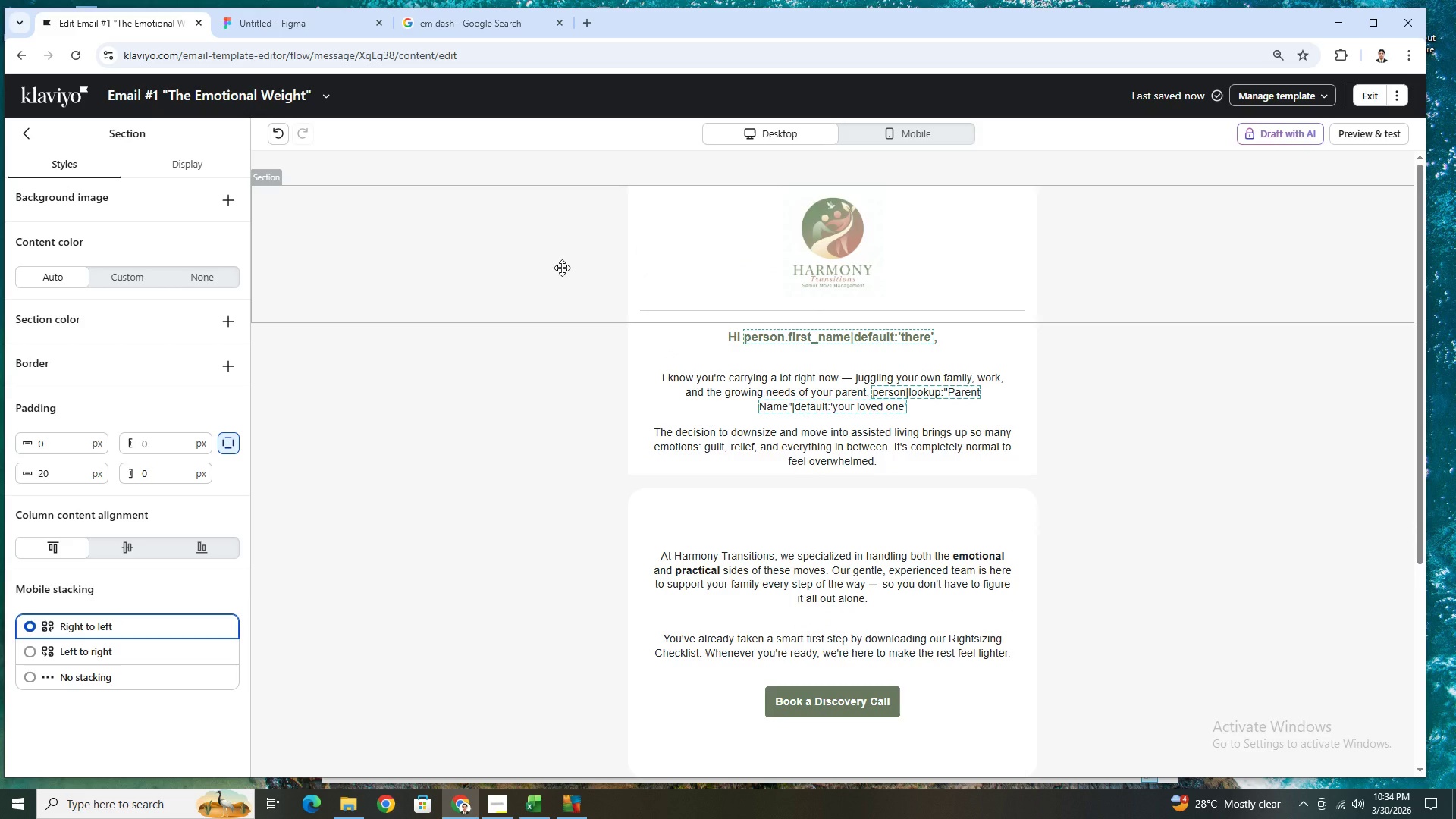 
left_click([670, 516])
 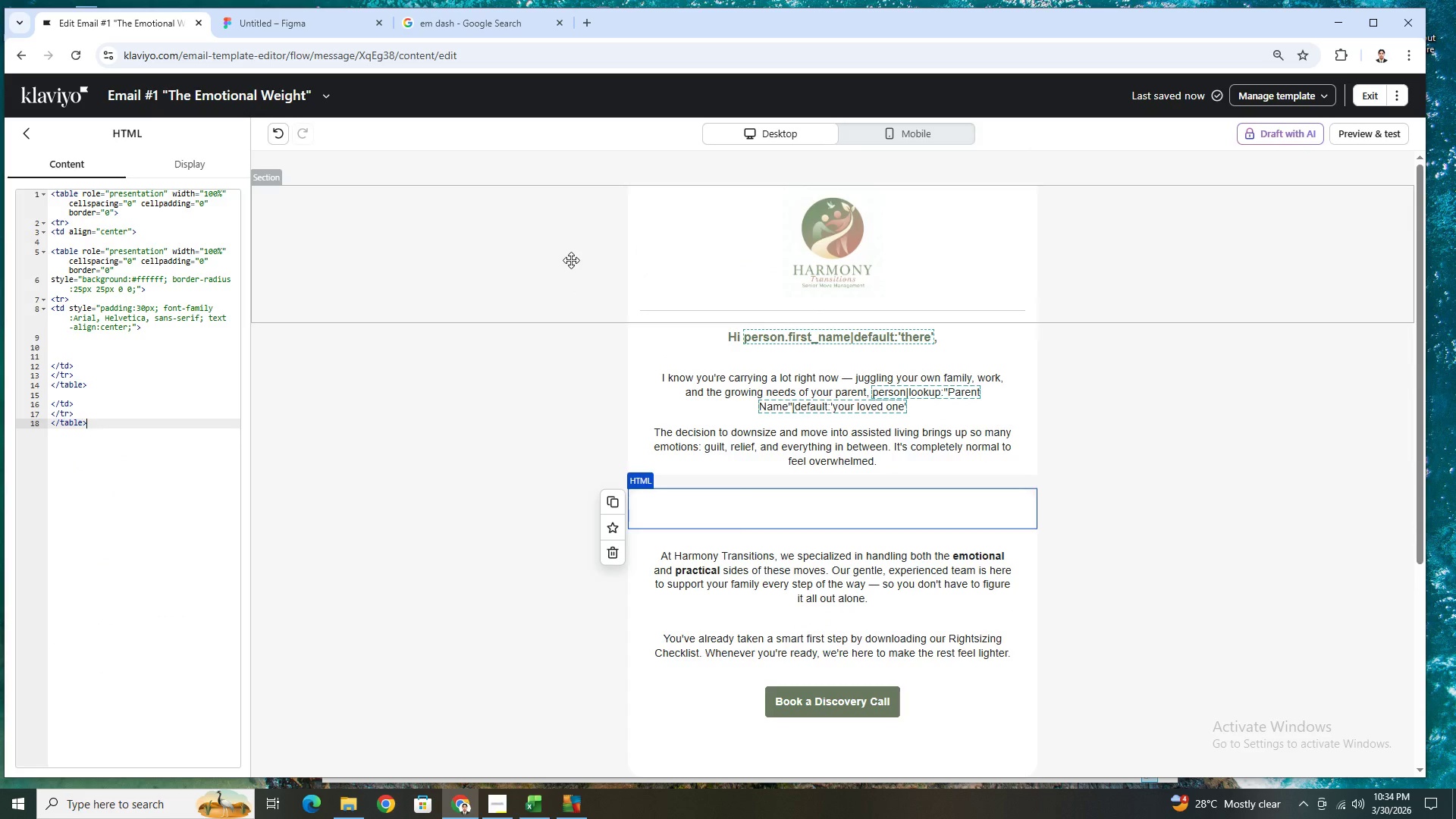 
left_click([571, 260])
 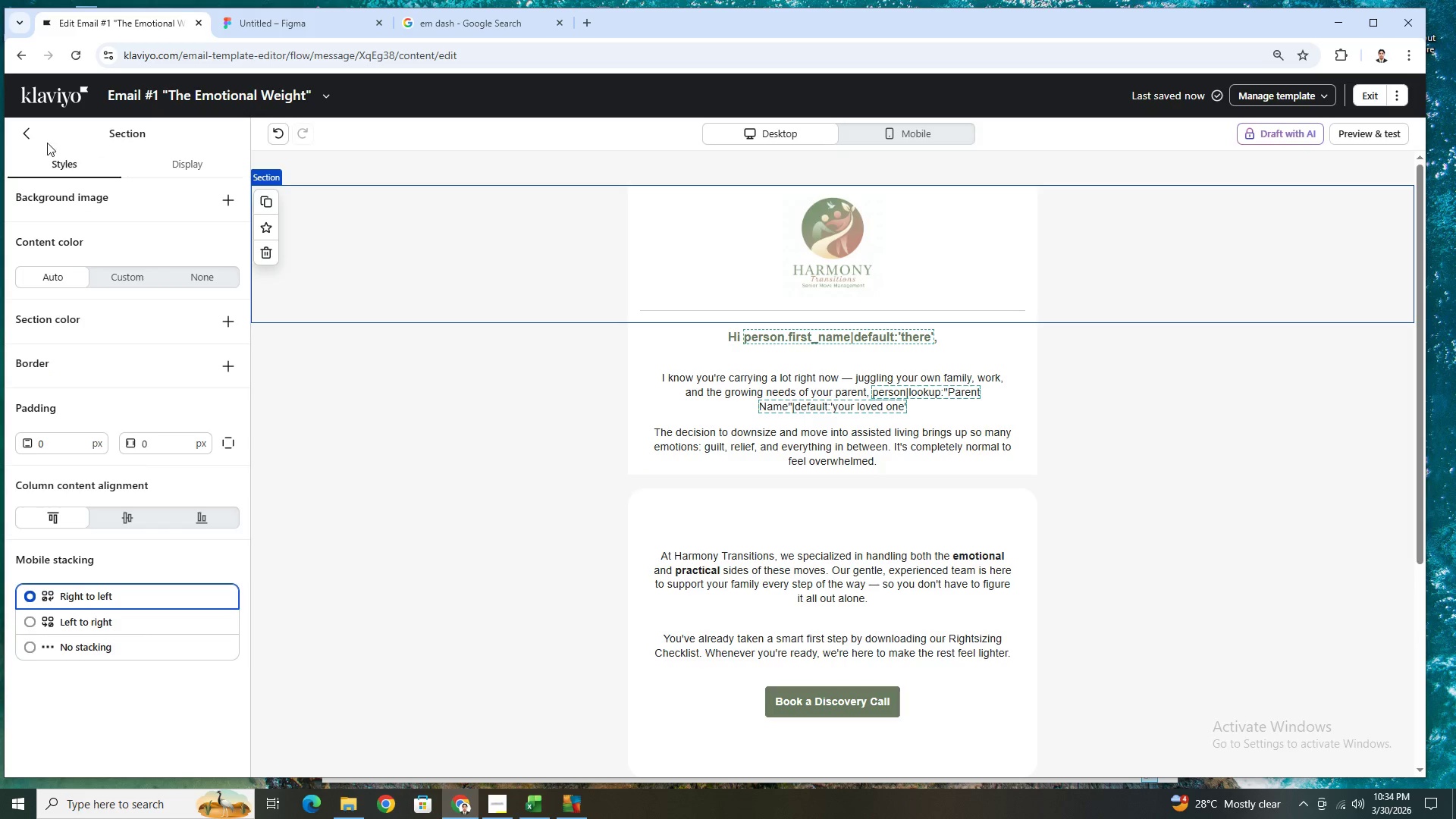 
left_click([30, 137])
 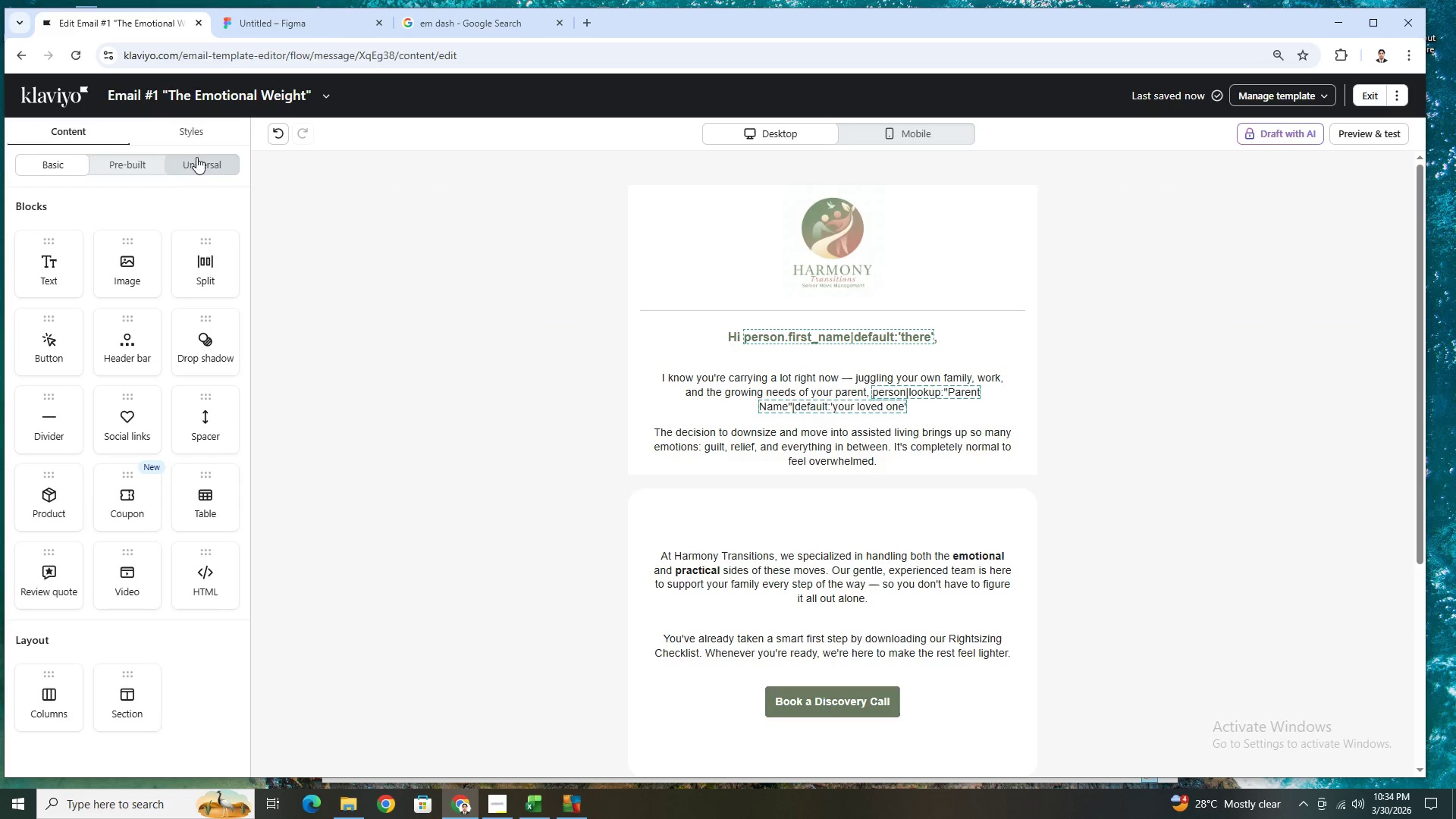 
left_click([199, 129])
 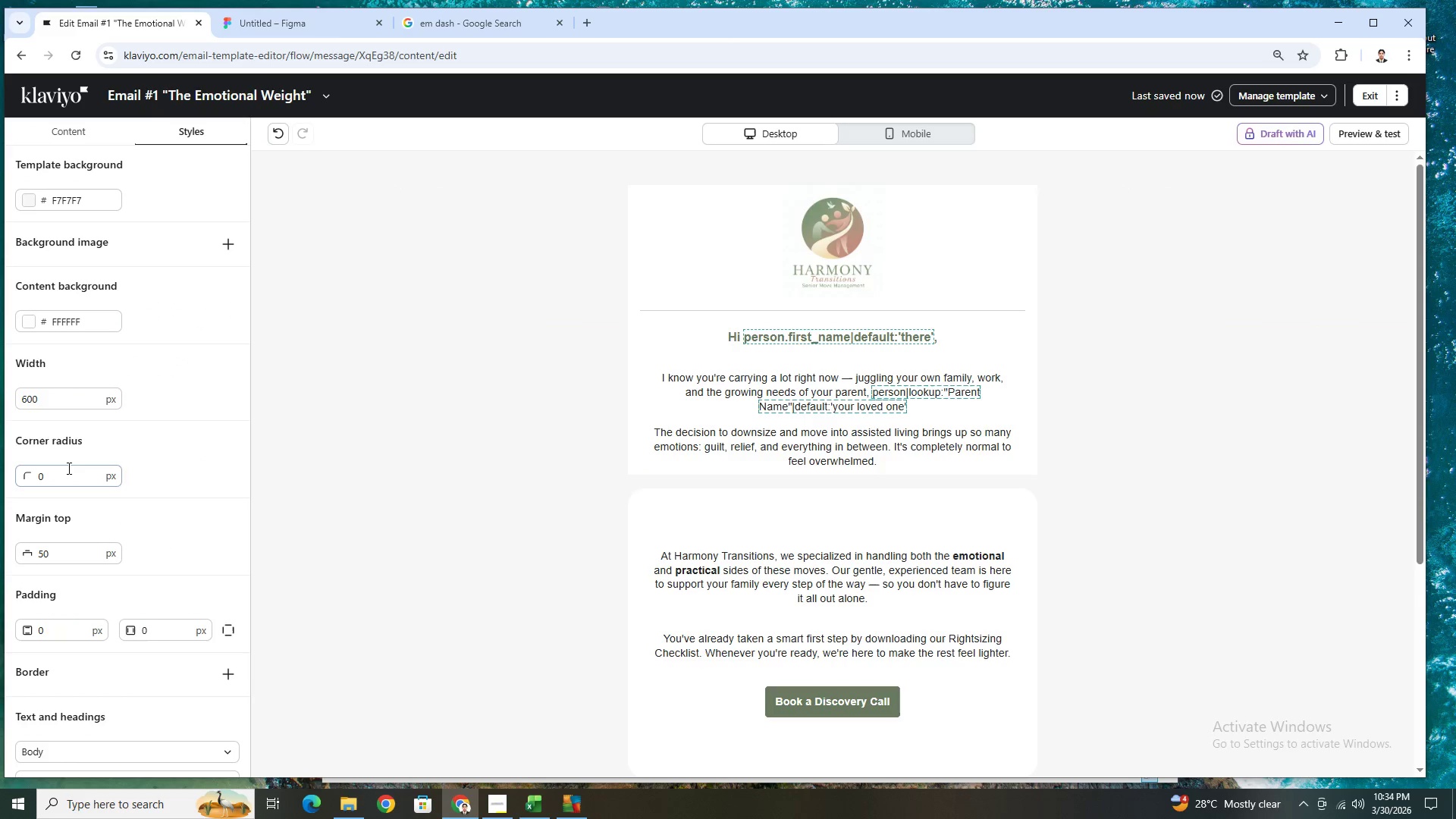 
double_click([67, 472])
 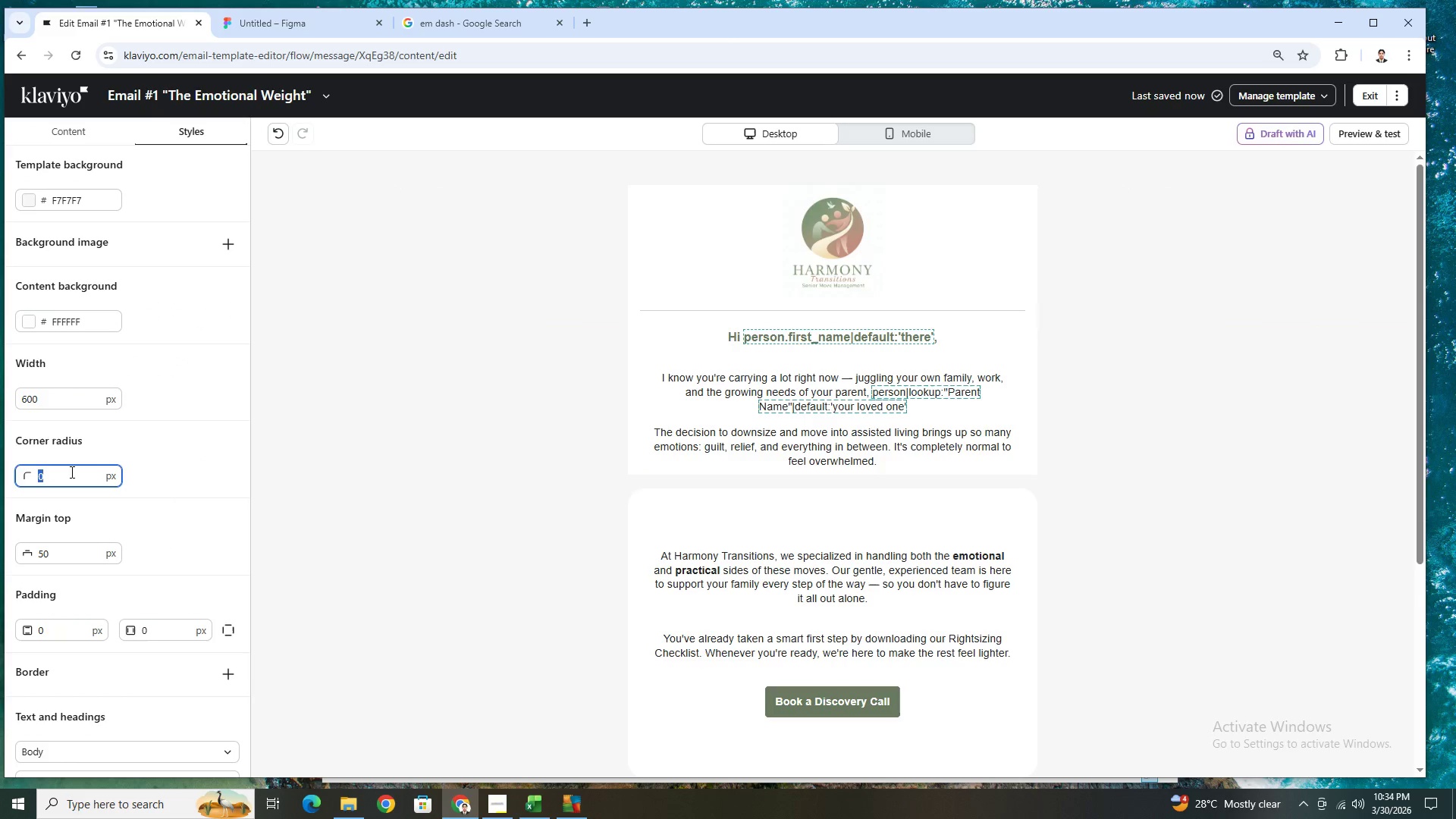 
key(Numpad2)
 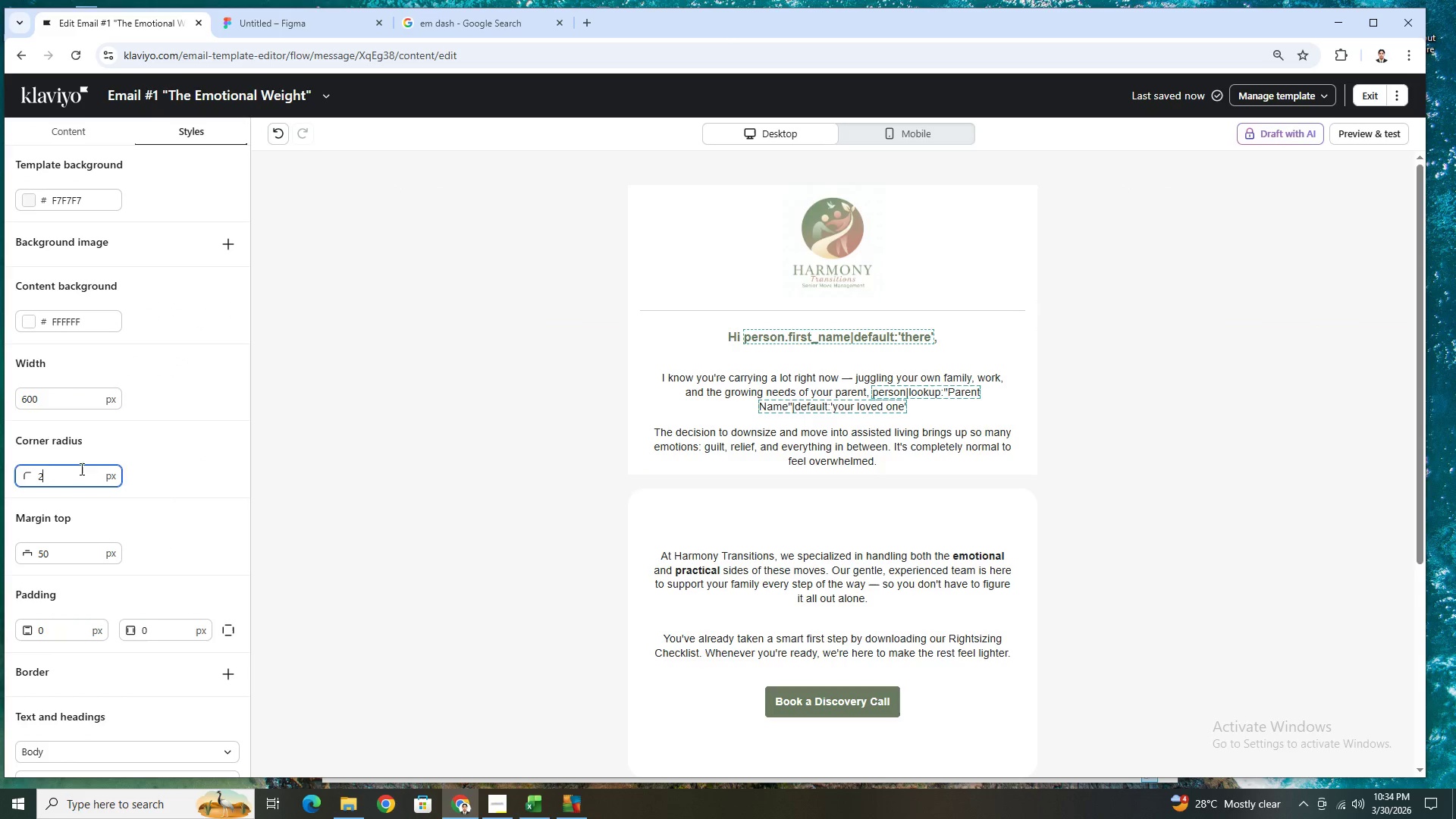 
key(Numpad5)
 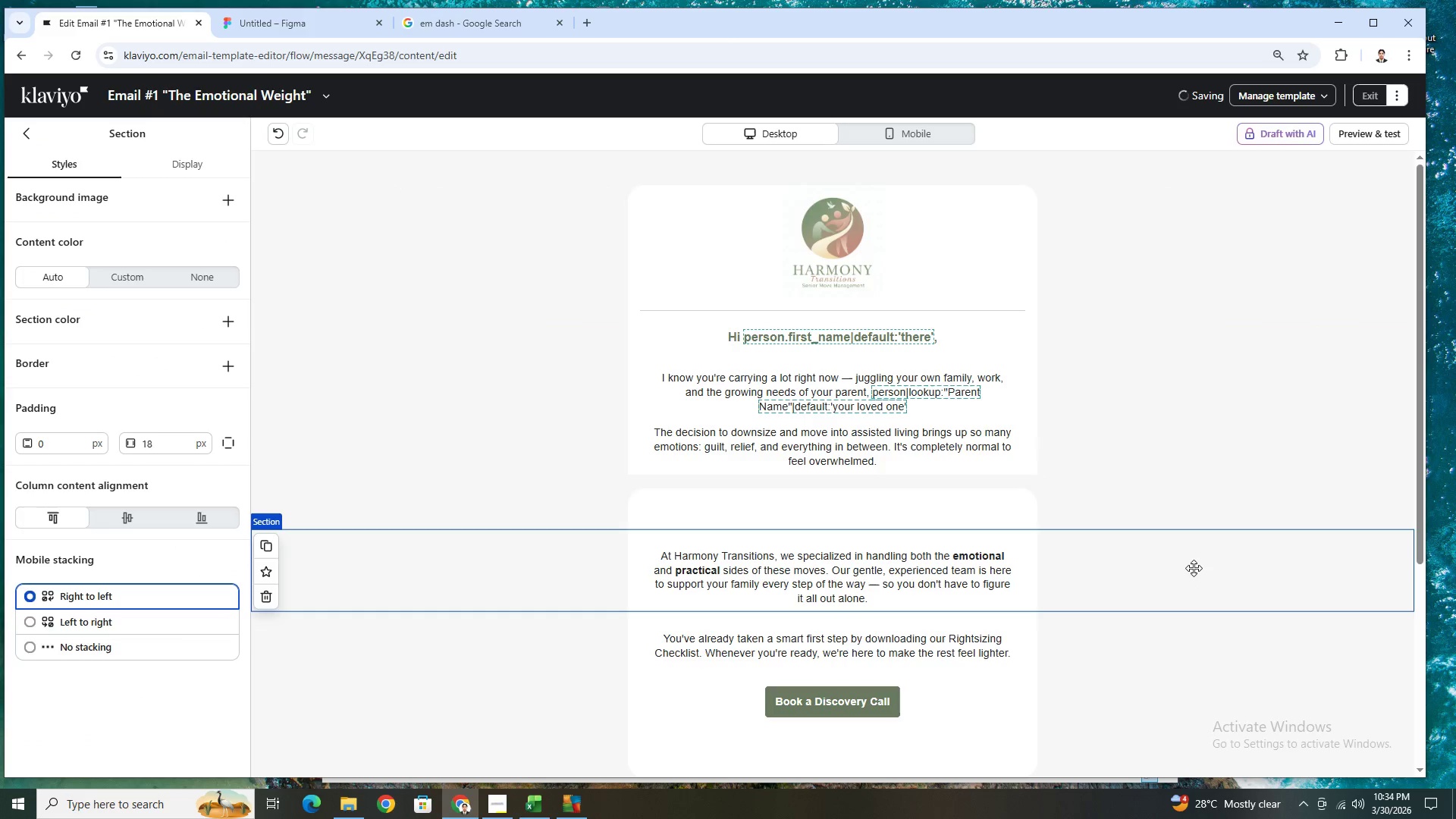 
scroll: coordinate [1184, 611], scroll_direction: down, amount: 3.0
 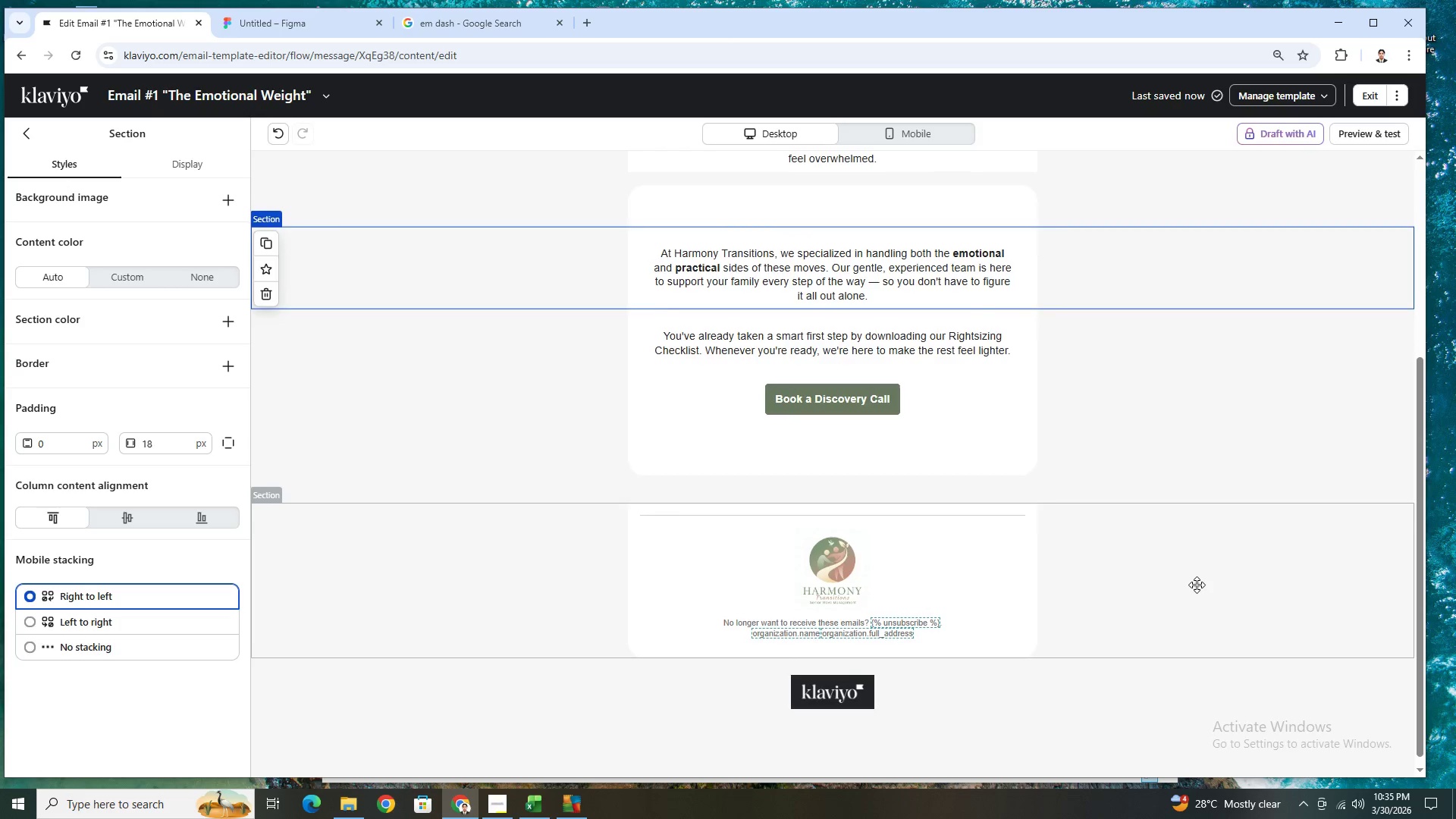 
scroll: coordinate [1197, 585], scroll_direction: up, amount: 1.0
 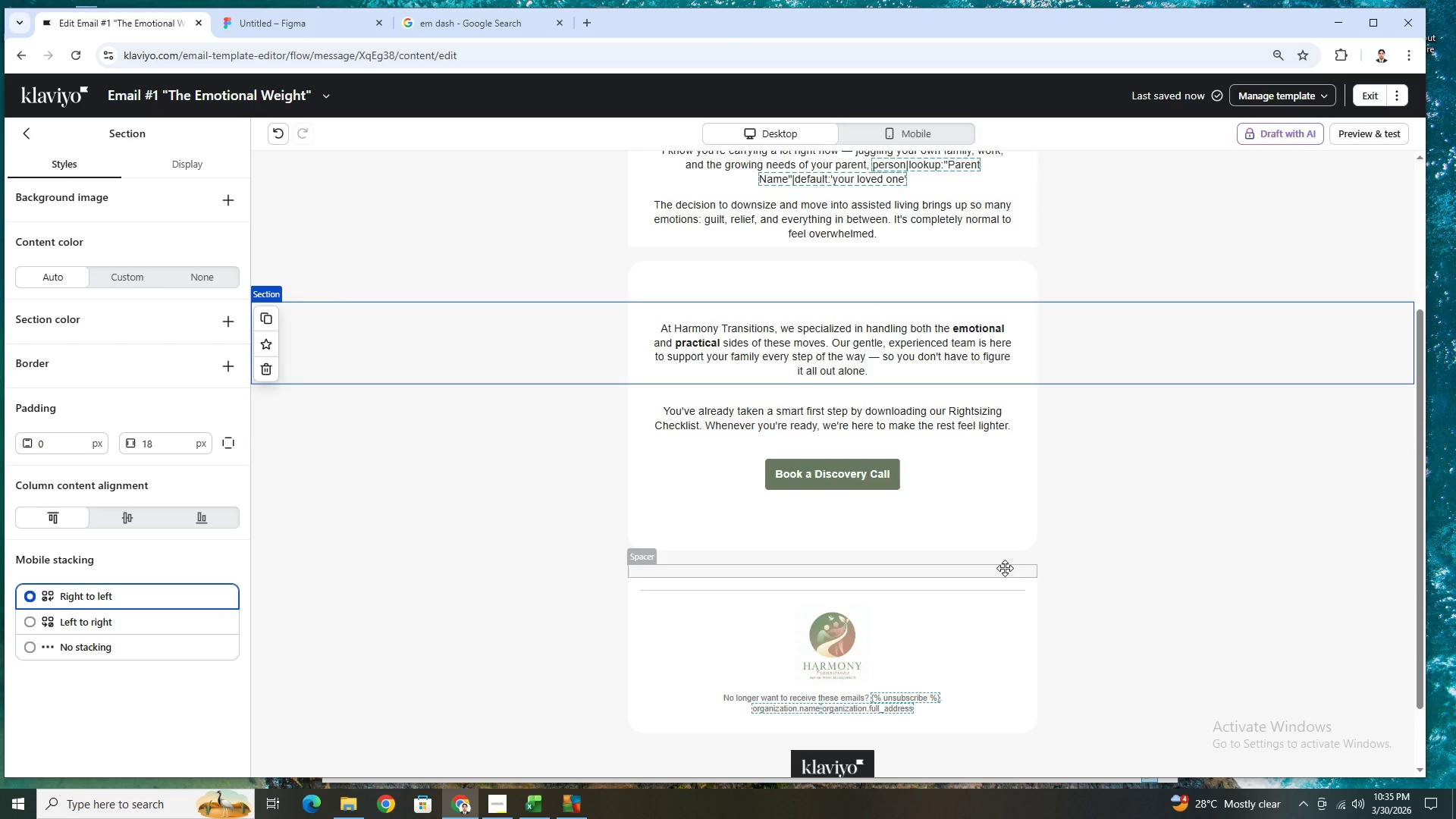 
left_click([1005, 568])
 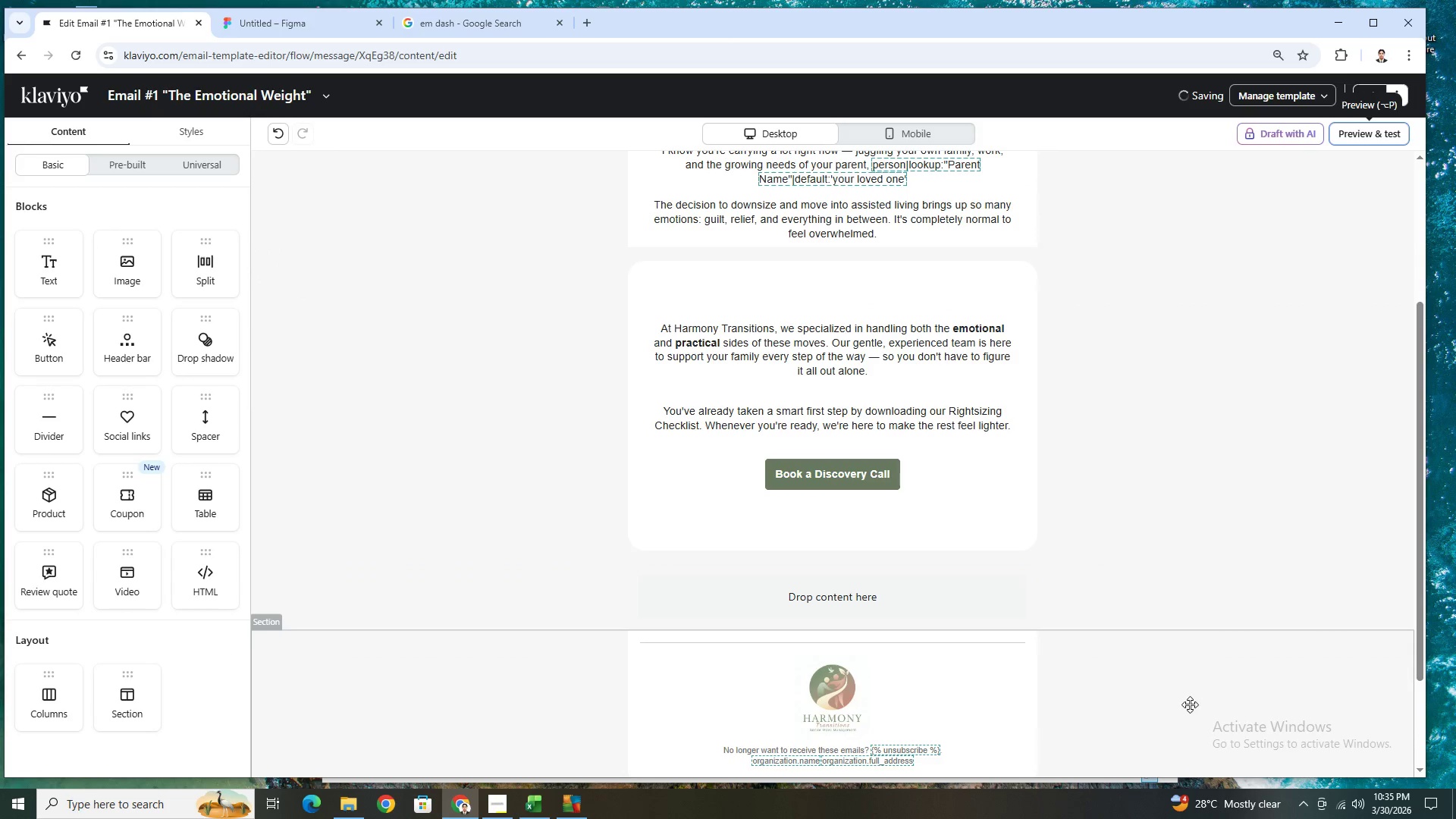 
left_click([687, 586])
 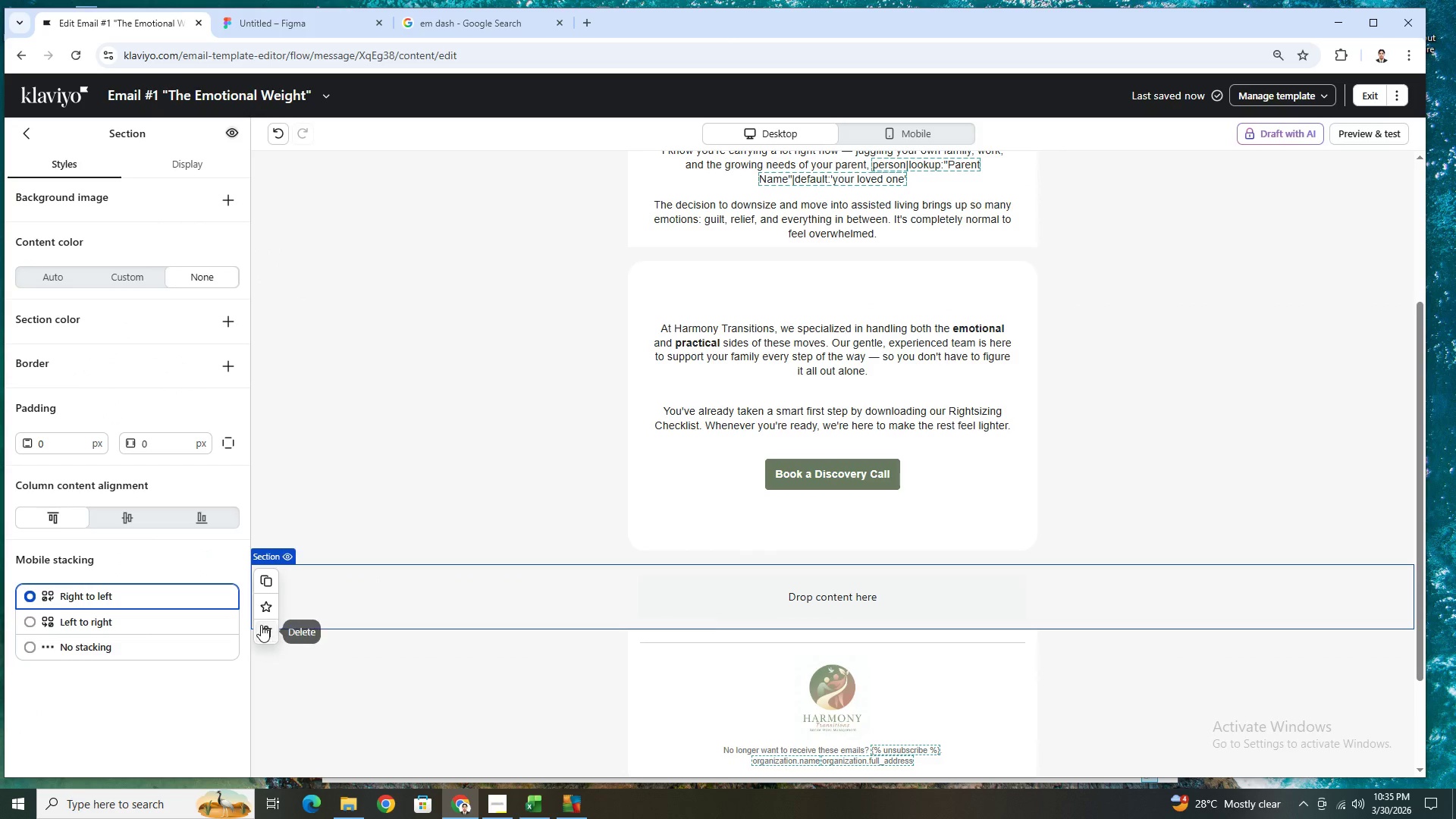 
left_click([262, 628])
 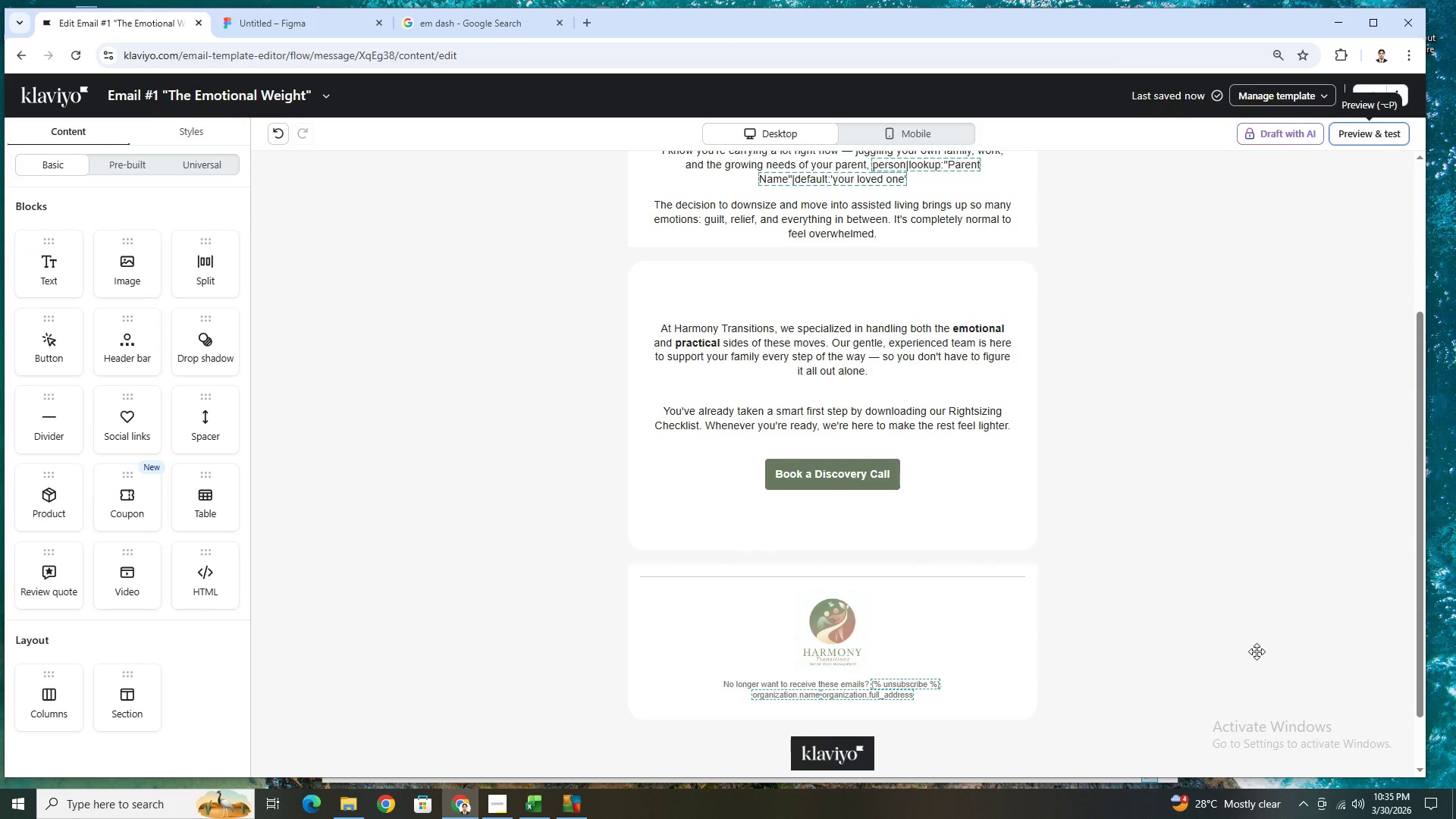 
scroll: coordinate [888, 290], scroll_direction: up, amount: 2.0
 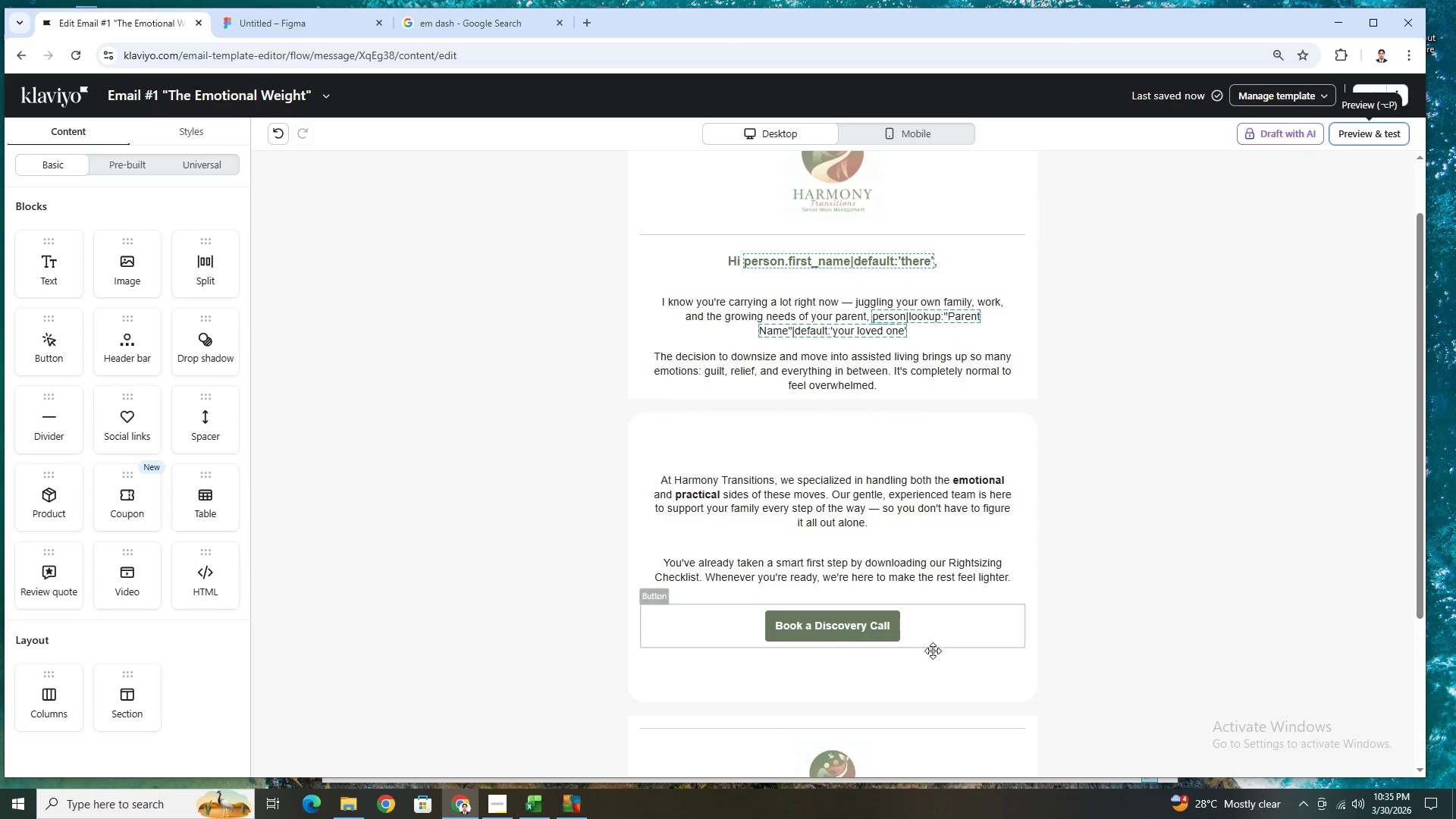 
left_click([936, 670])
 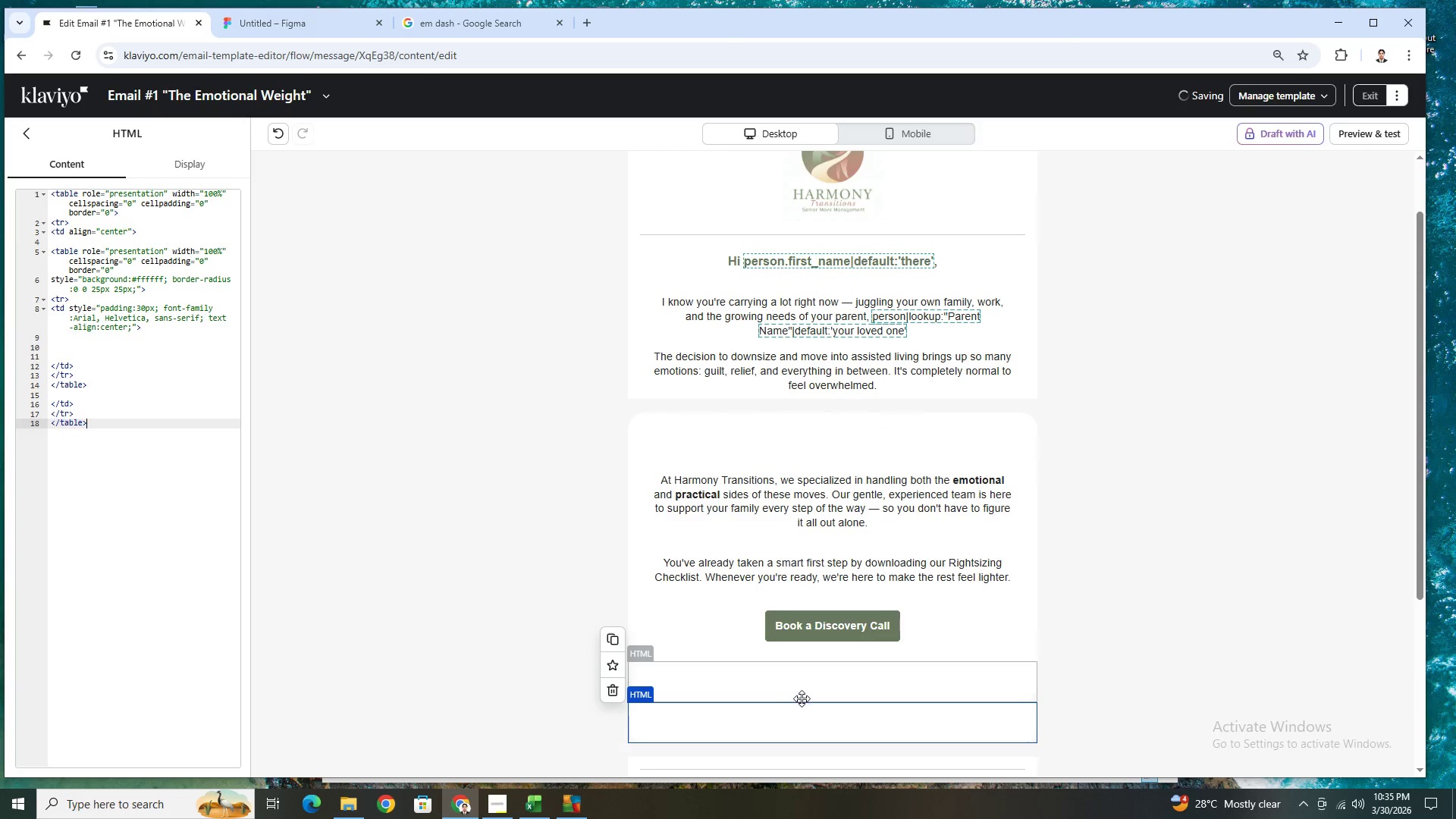 
left_click_drag(start_coordinate=[794, 717], to_coordinate=[808, 400])
 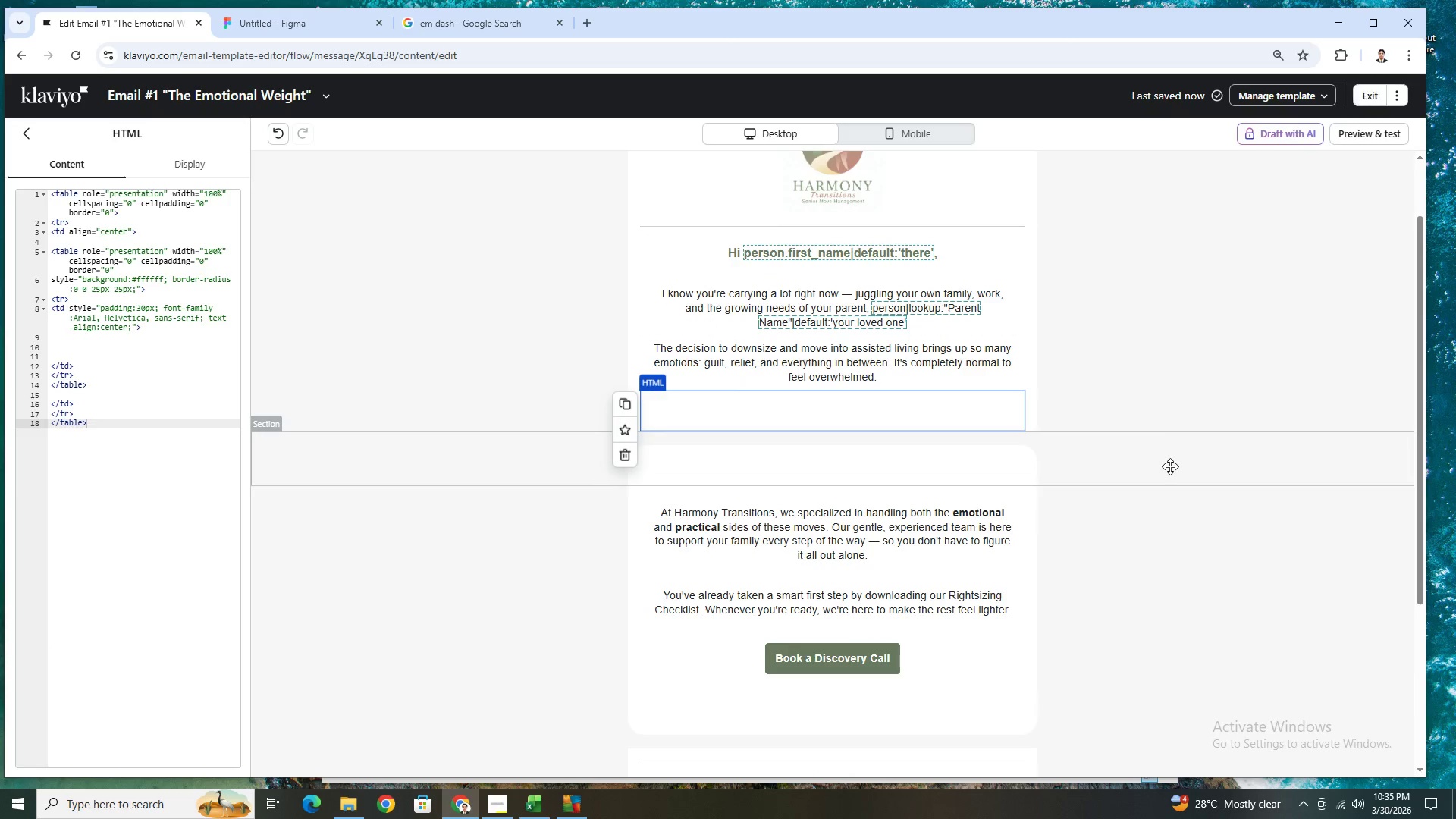 
left_click([1175, 557])
 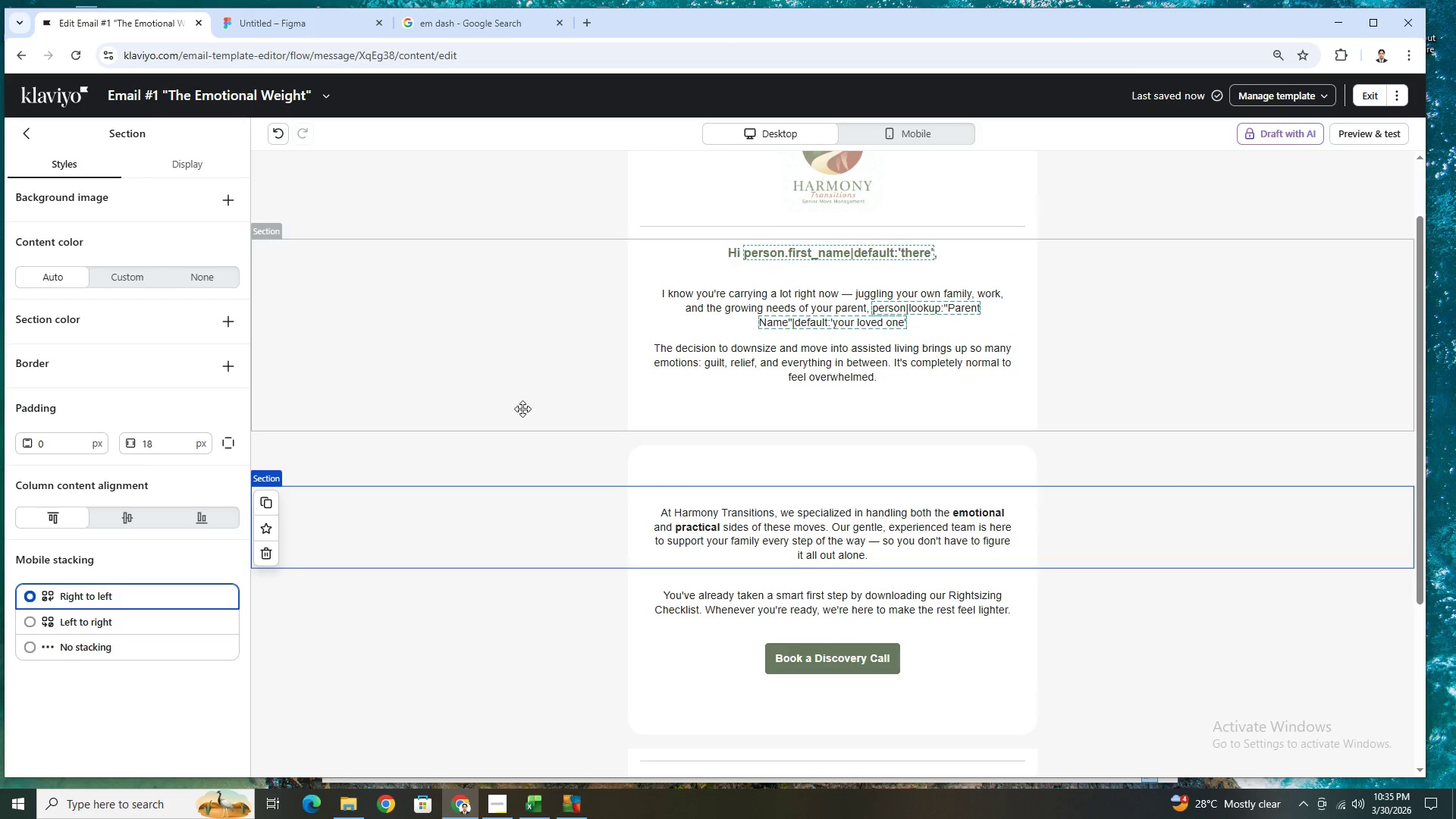 
left_click([577, 408])
 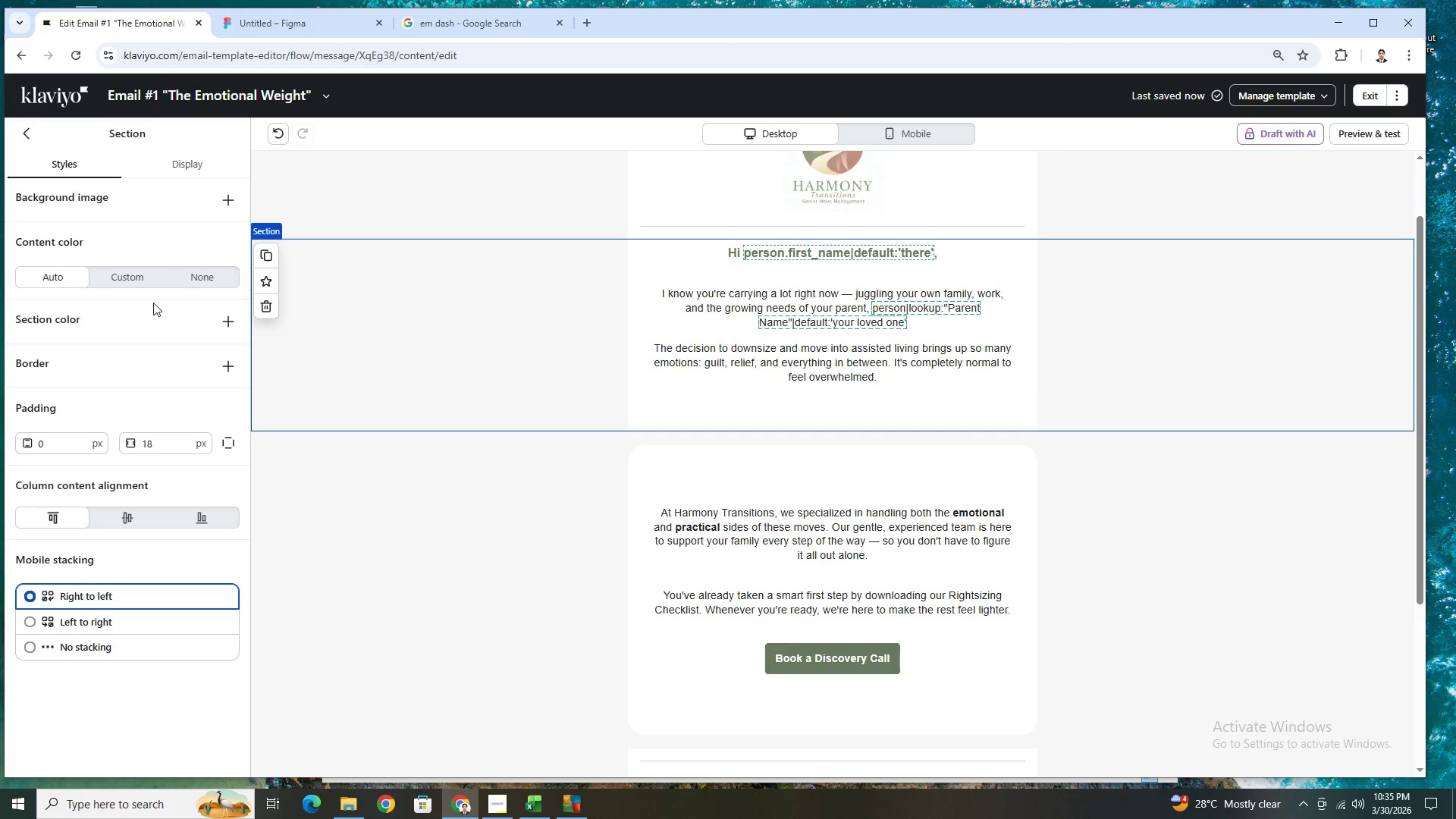 
left_click([192, 277])
 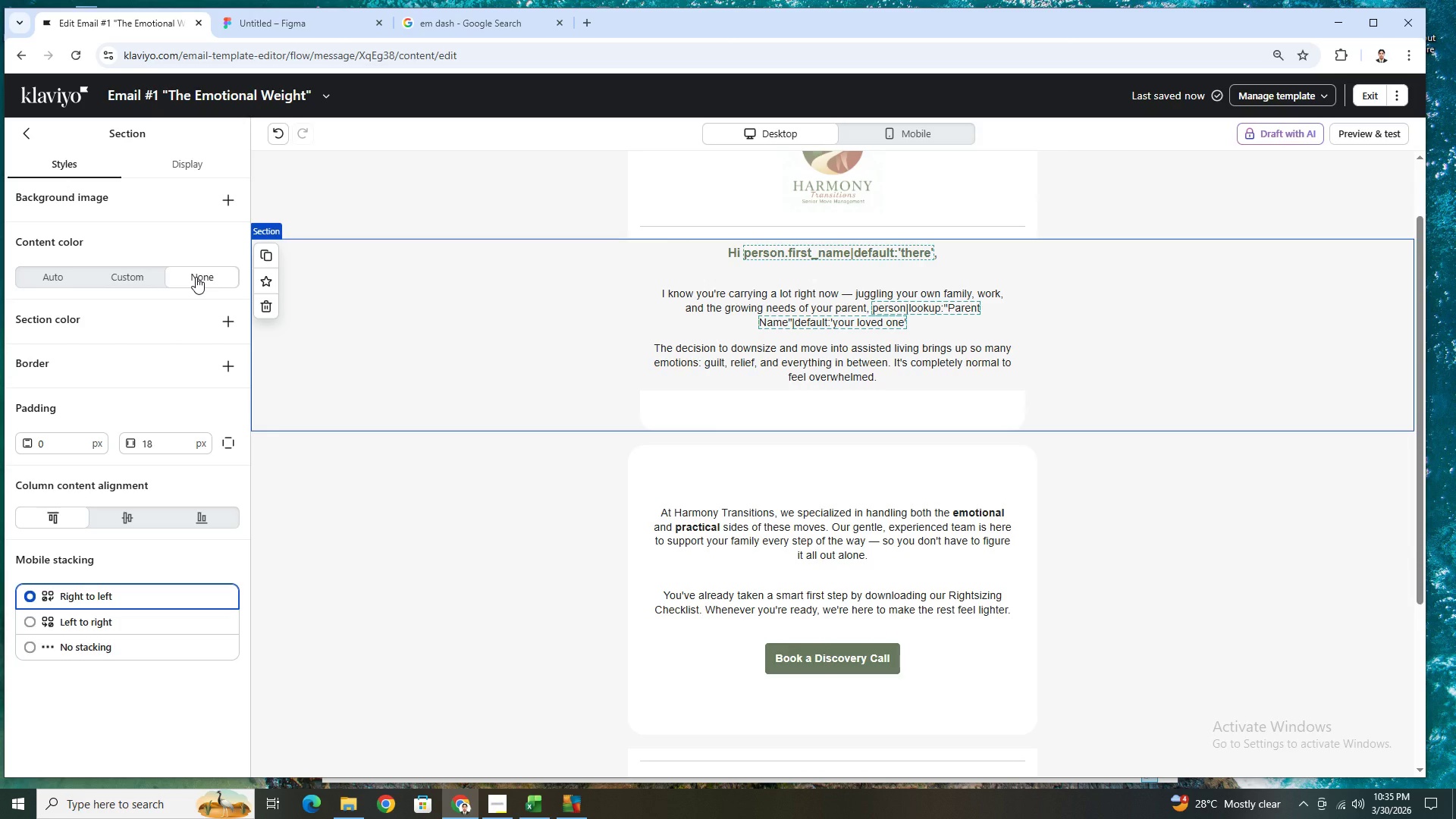 
wait(5.17)
 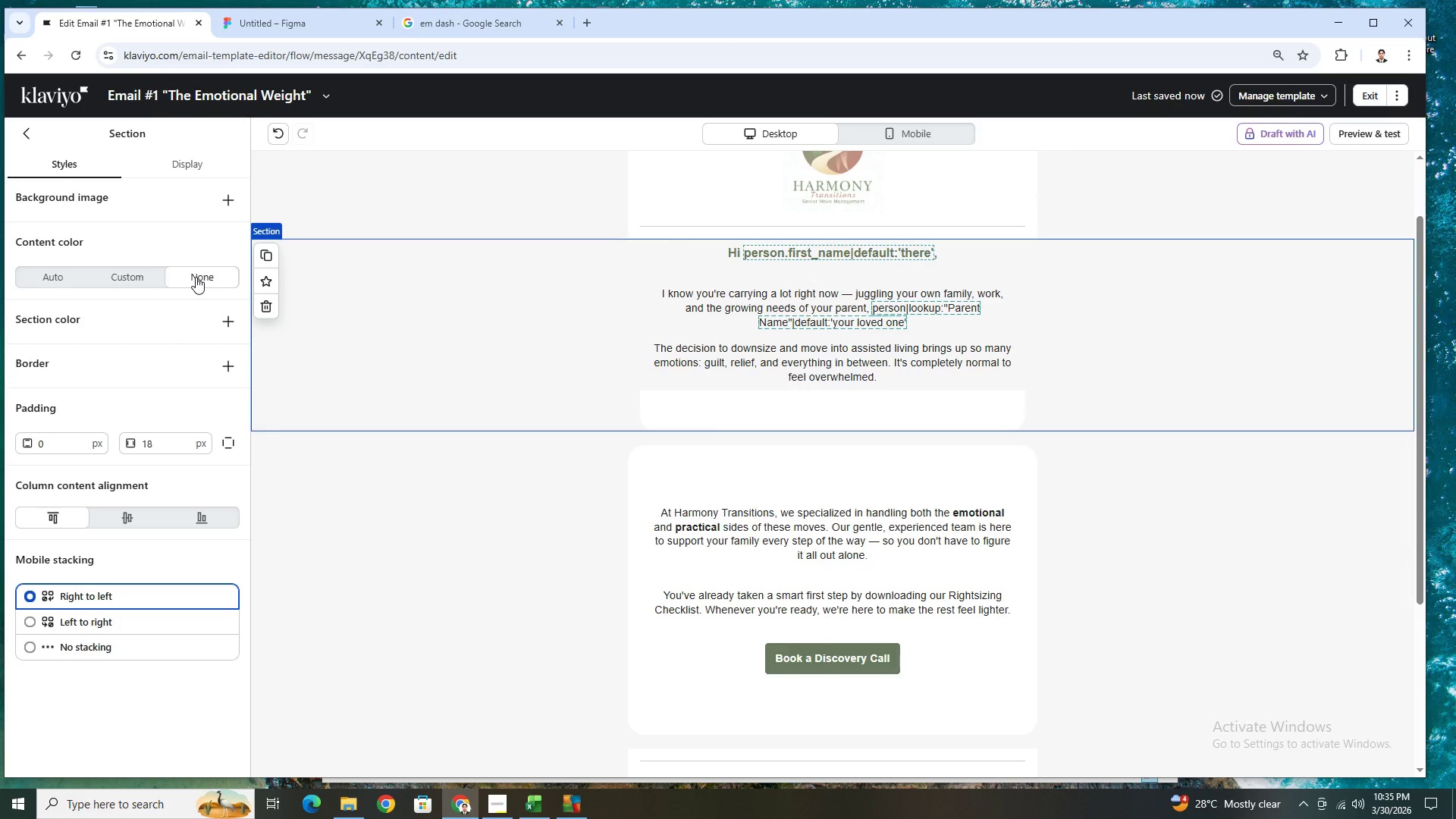 
left_click([48, 265])
 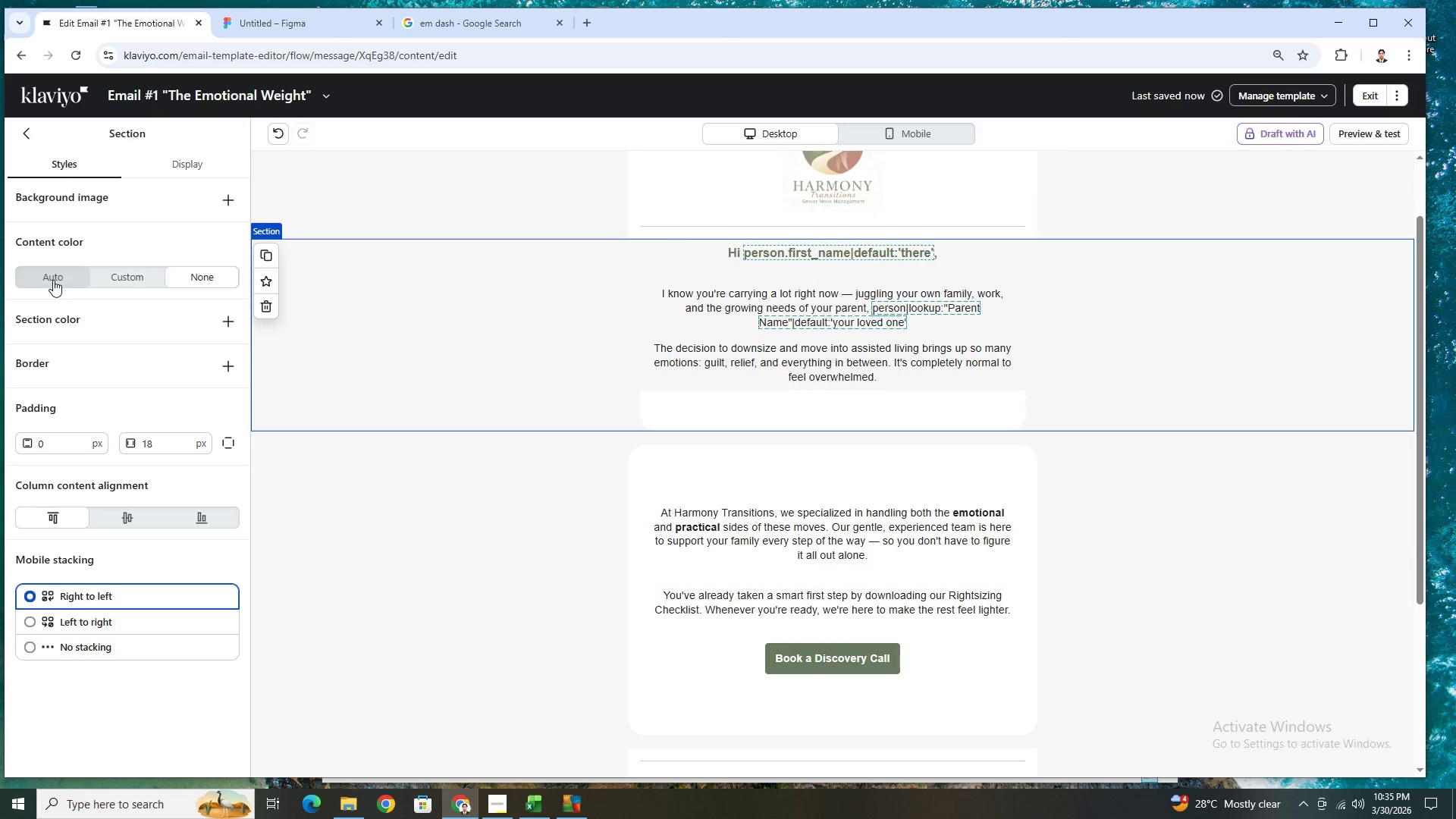 
left_click([53, 280])
 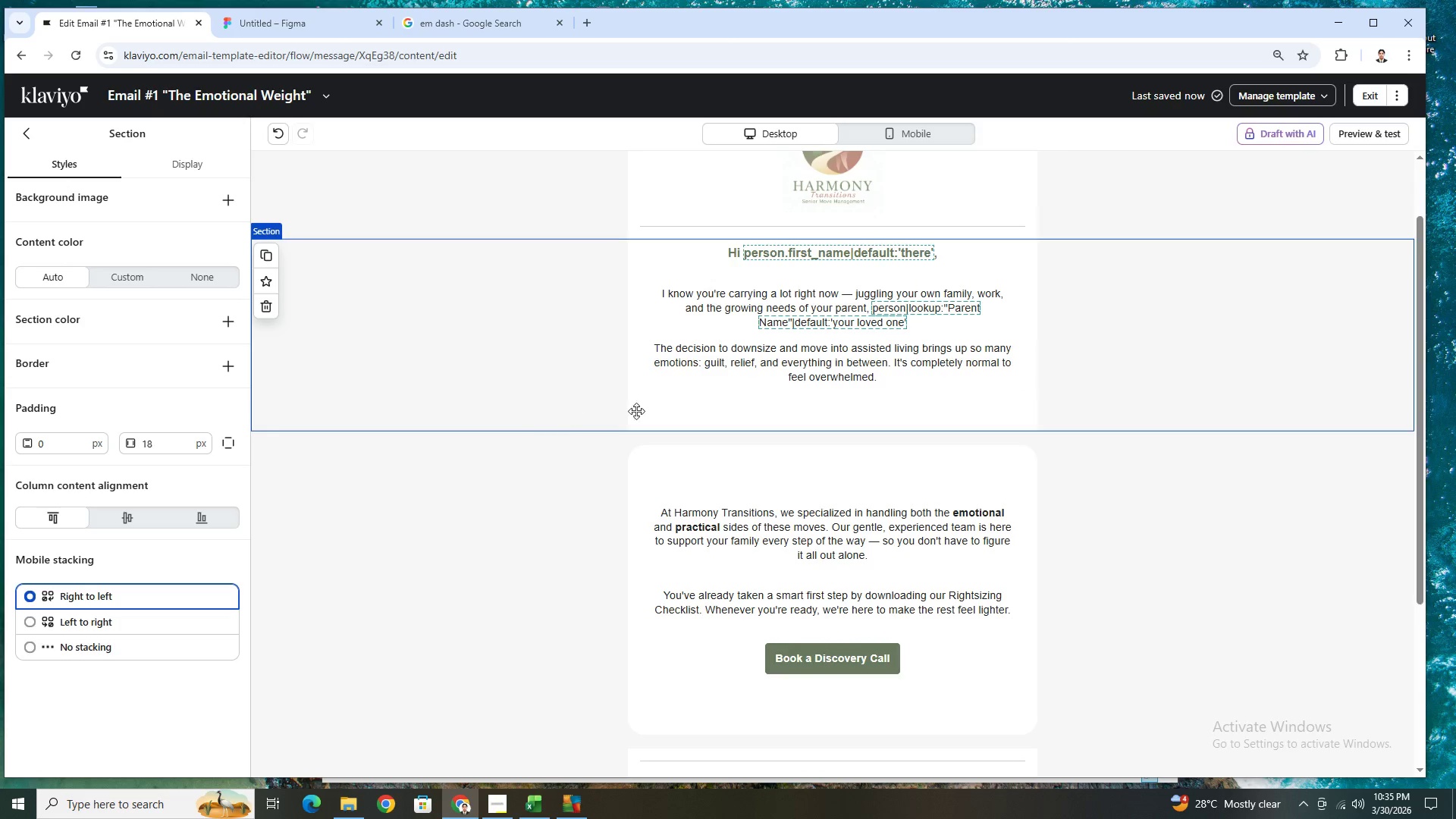 
left_click_drag(start_coordinate=[699, 410], to_coordinate=[701, 478])
 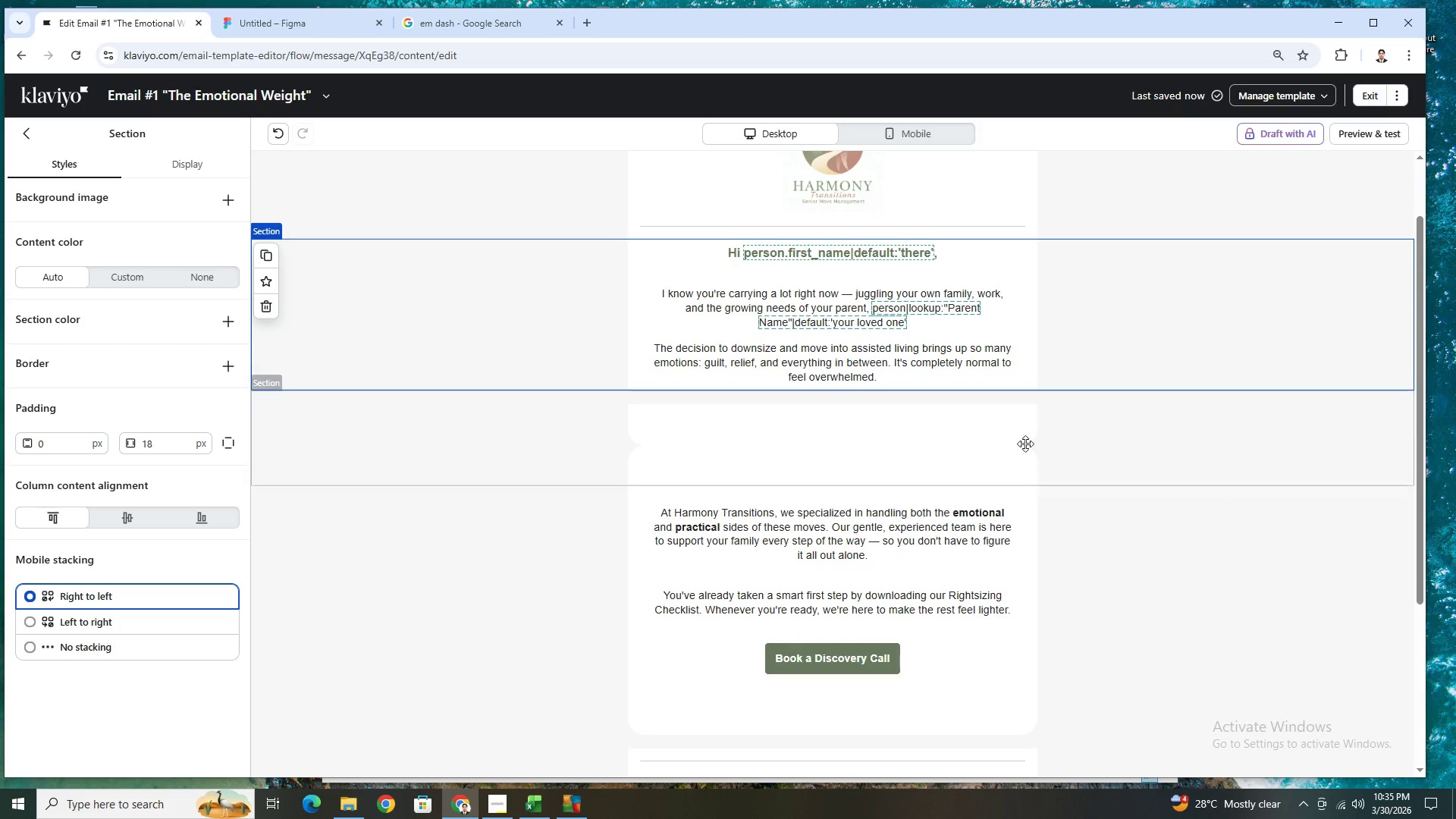 
left_click([810, 398])
 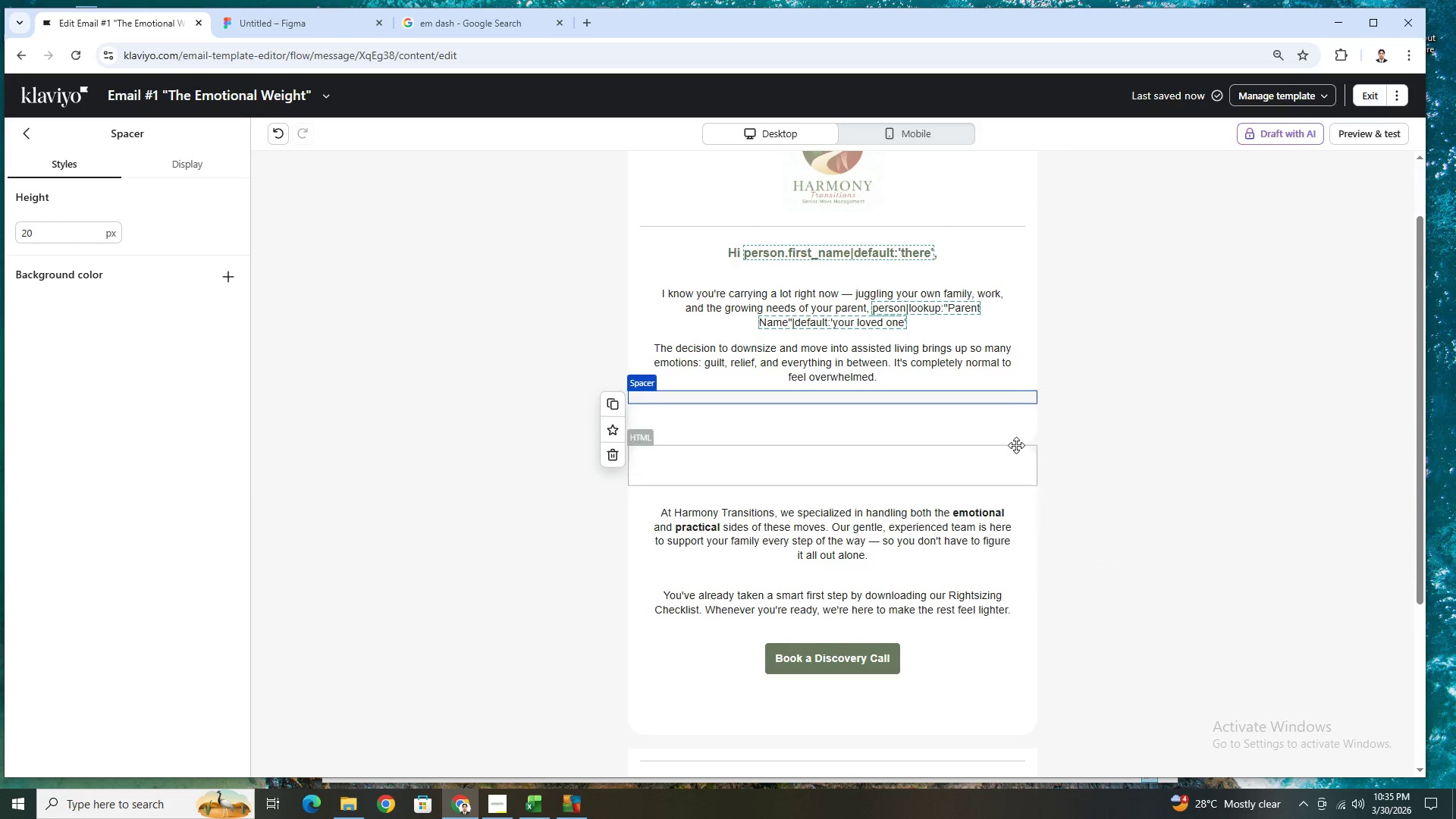 
scroll: coordinate [1200, 440], scroll_direction: up, amount: 1.0
 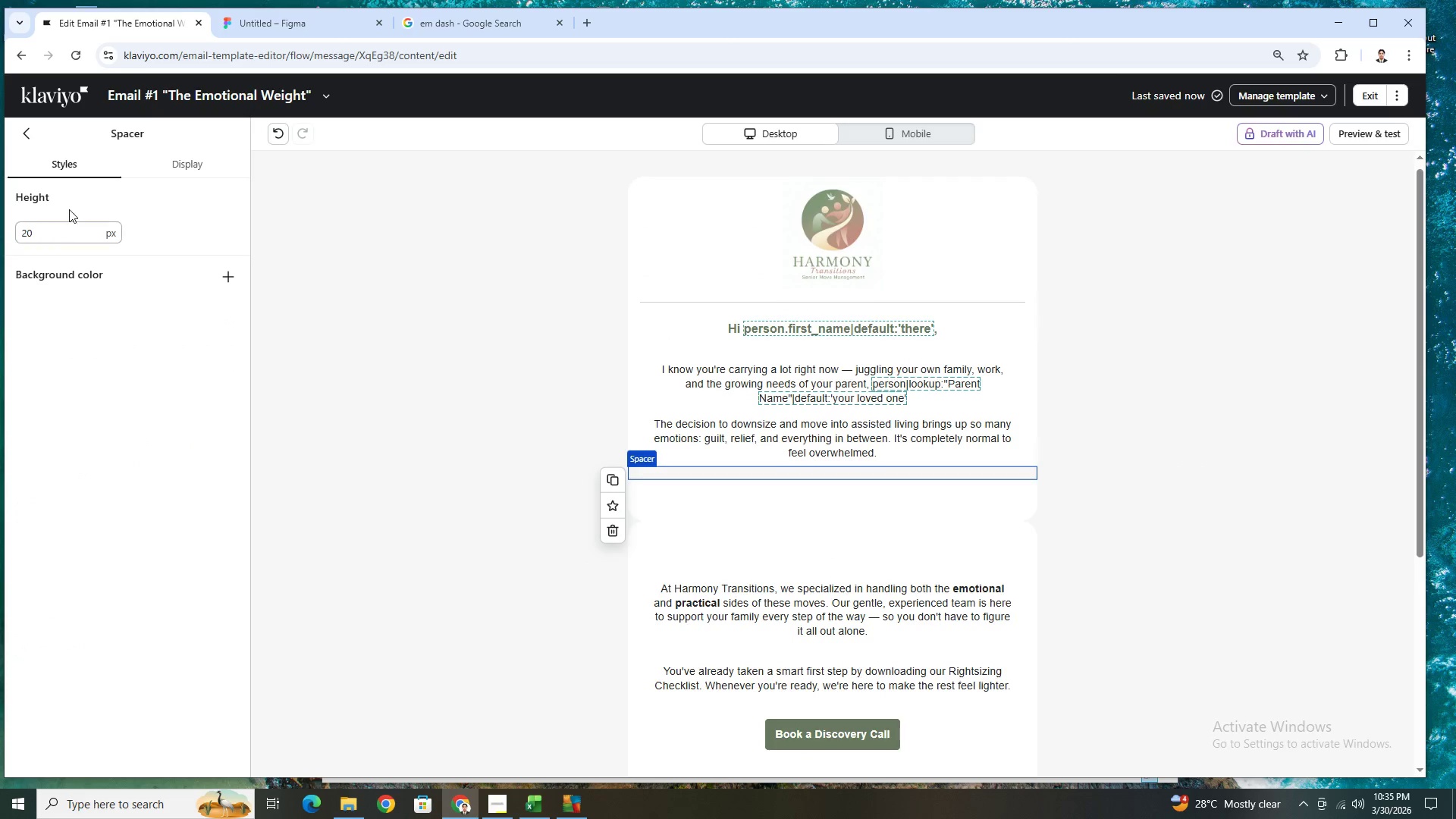 
left_click([30, 139])
 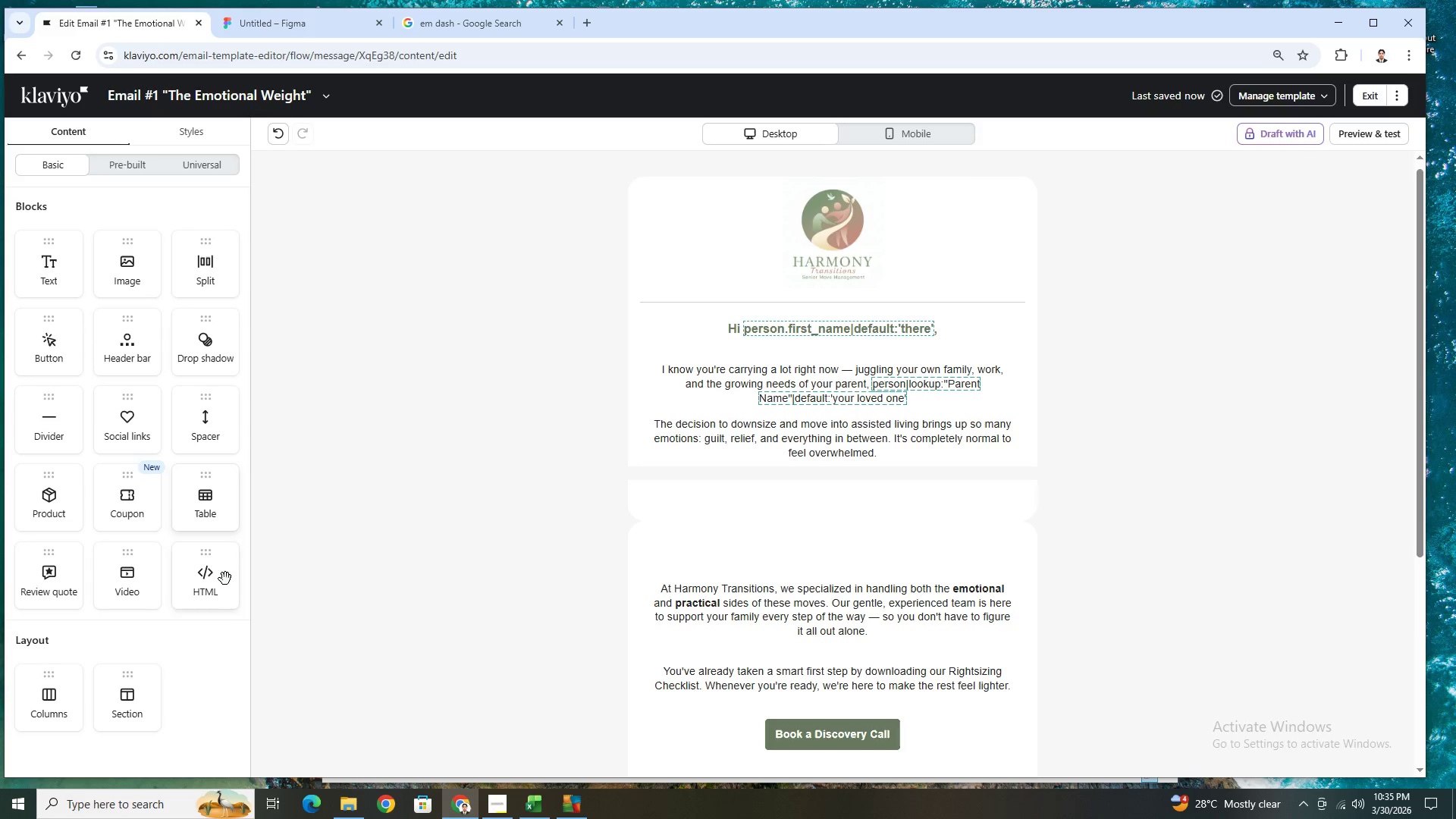 
left_click_drag(start_coordinate=[126, 704], to_coordinate=[514, 485])
 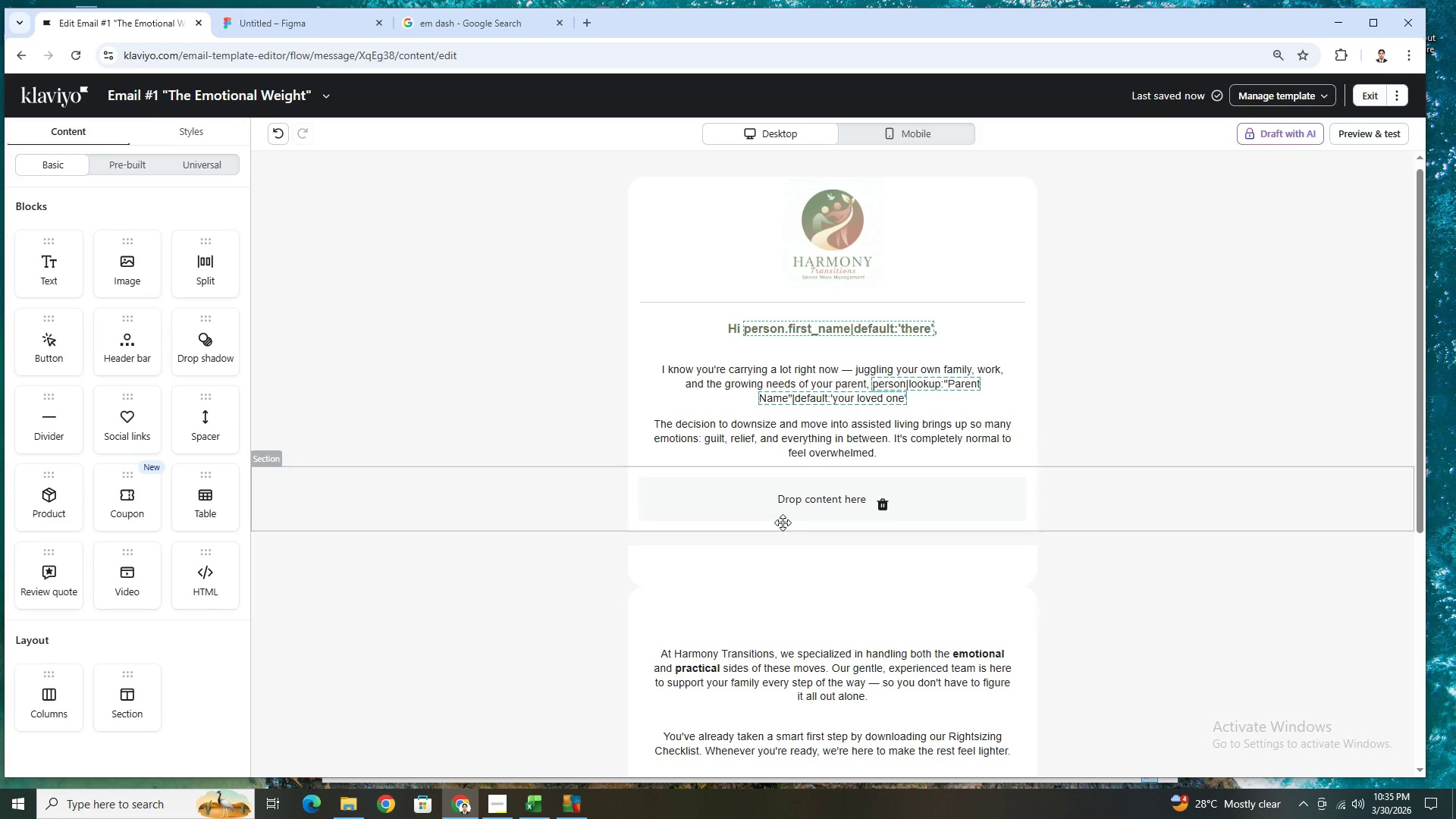 
left_click_drag(start_coordinate=[787, 576], to_coordinate=[806, 488])
 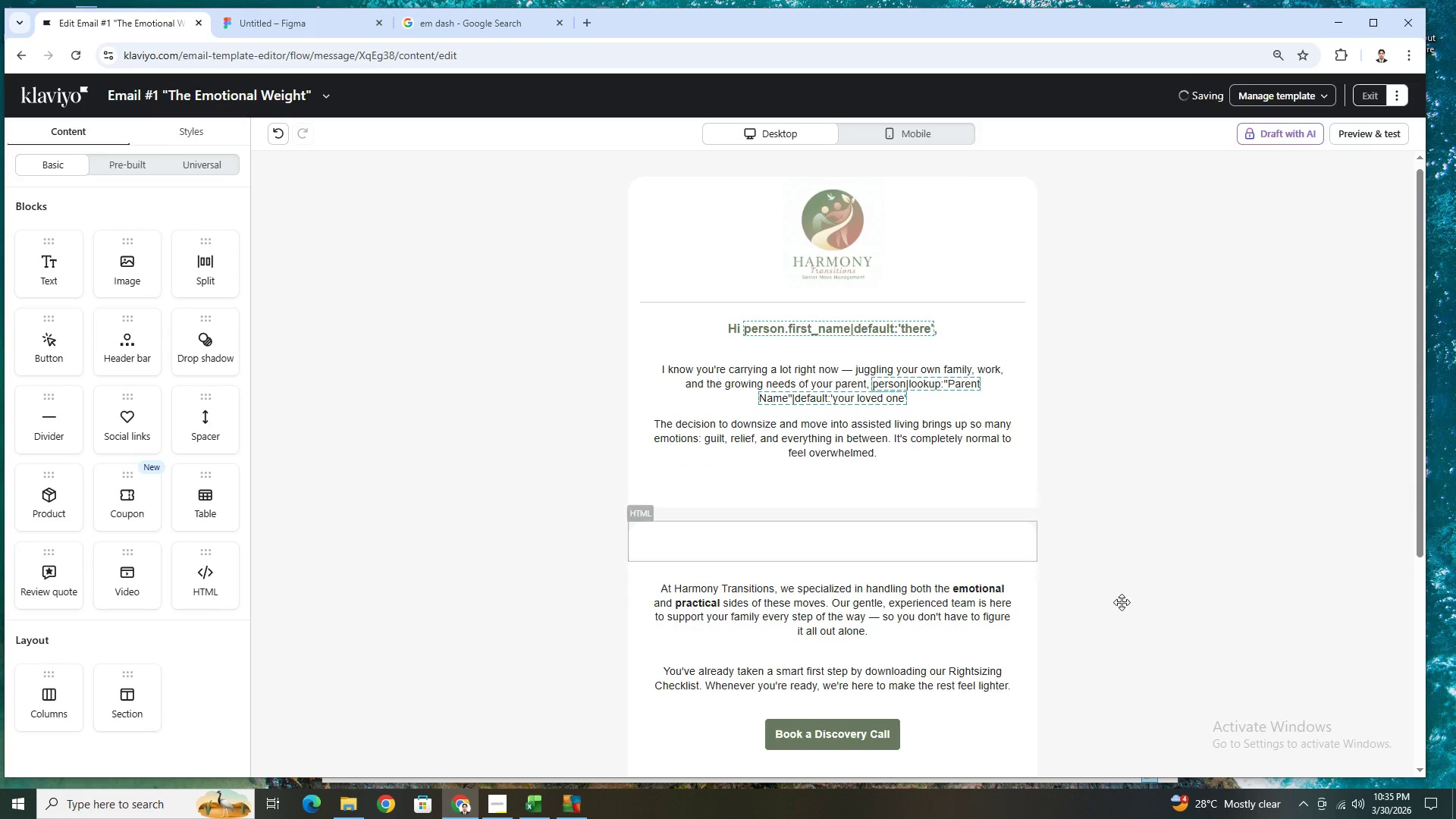 
left_click([1206, 659])
 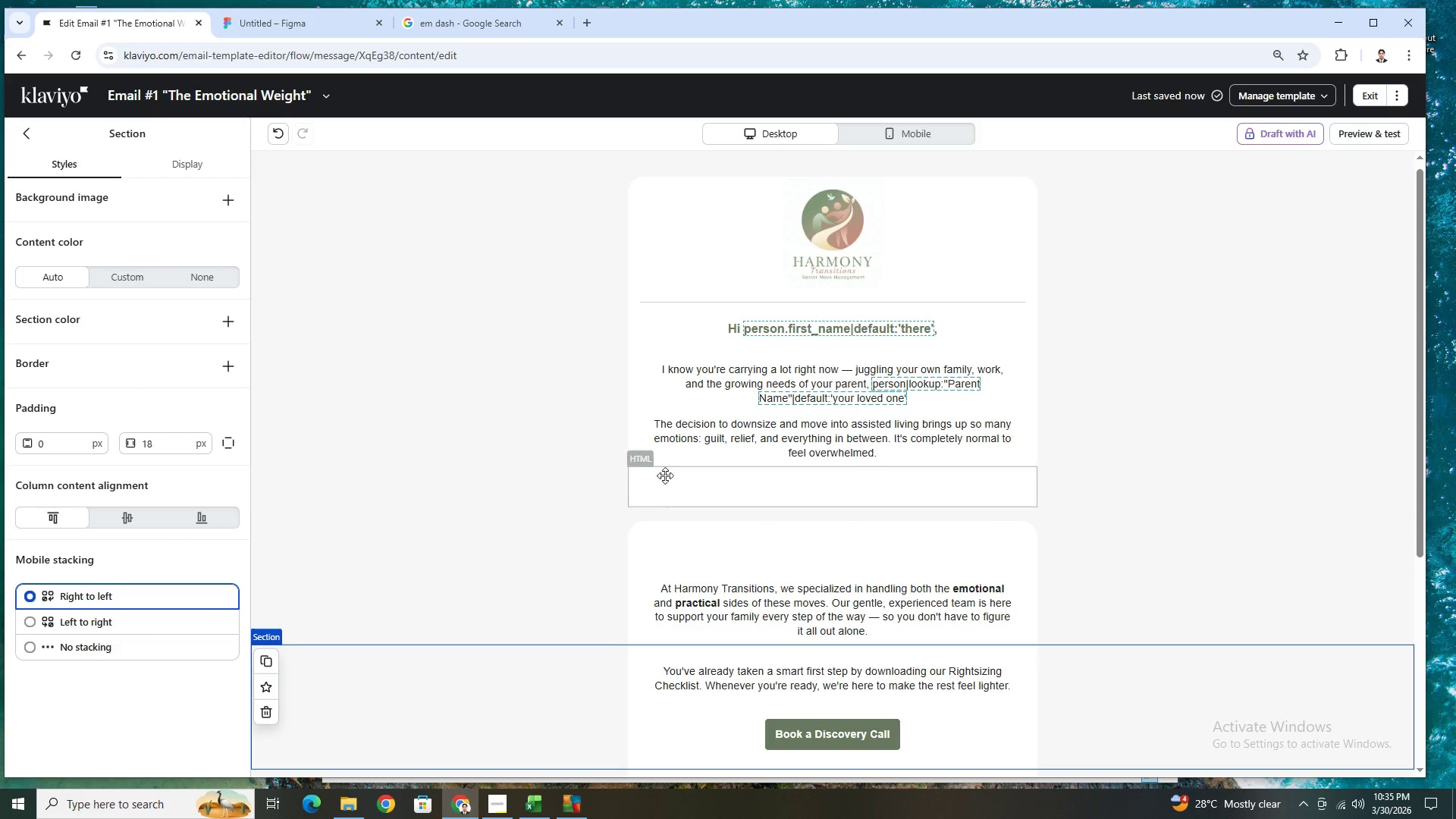 
left_click([497, 475])
 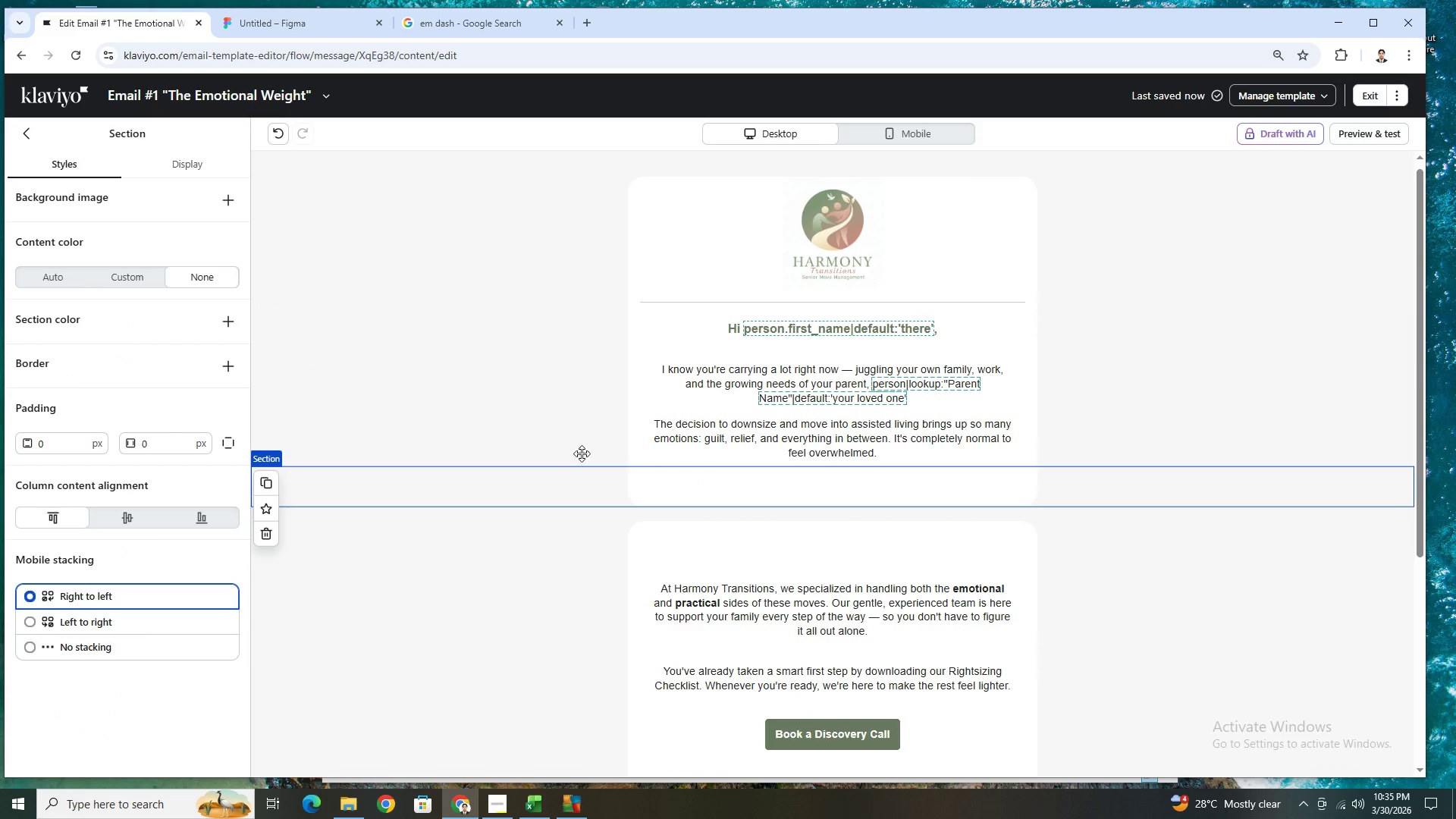 
left_click([1172, 651])
 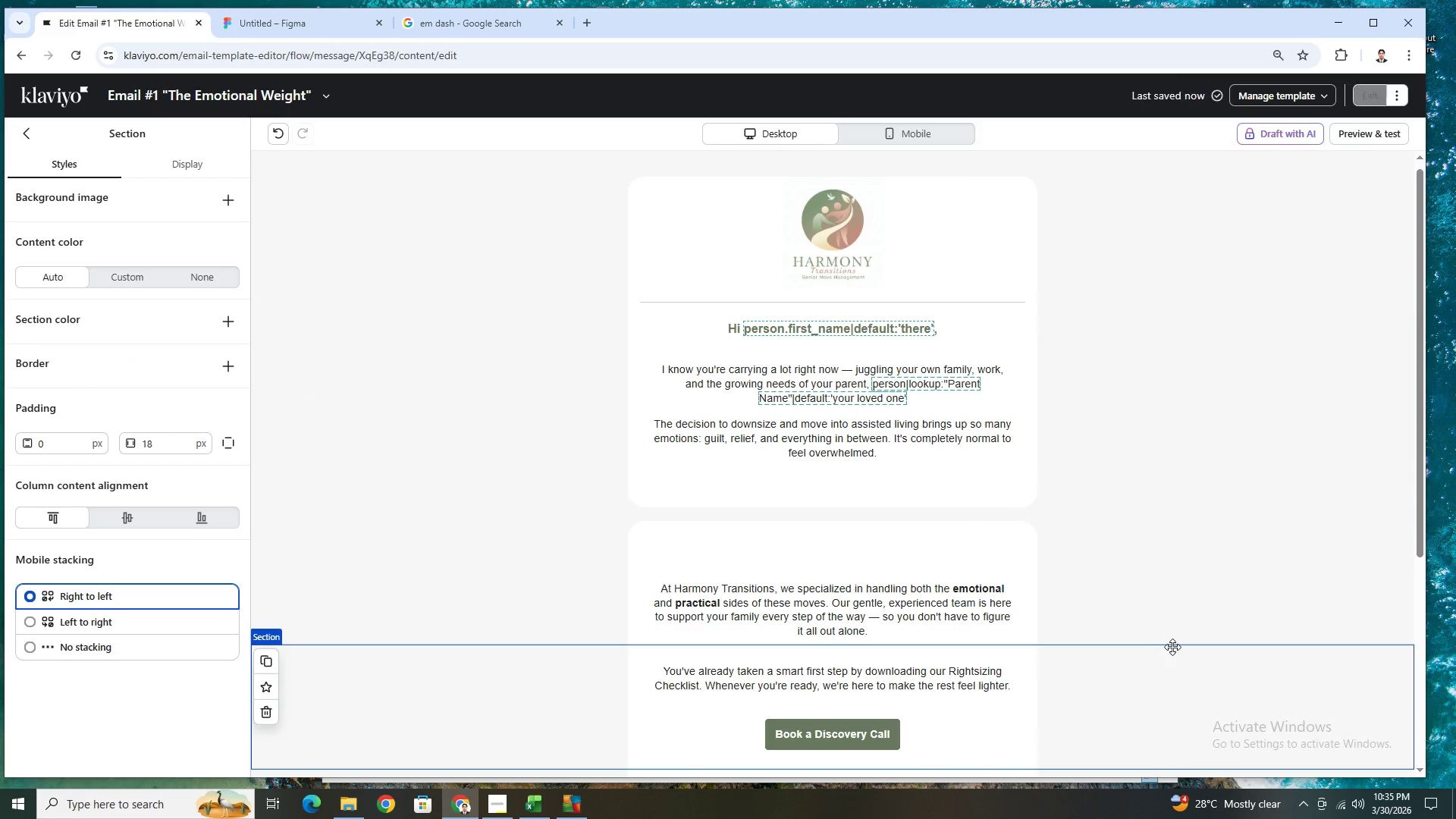 
scroll: coordinate [1172, 643], scroll_direction: down, amount: 4.0
 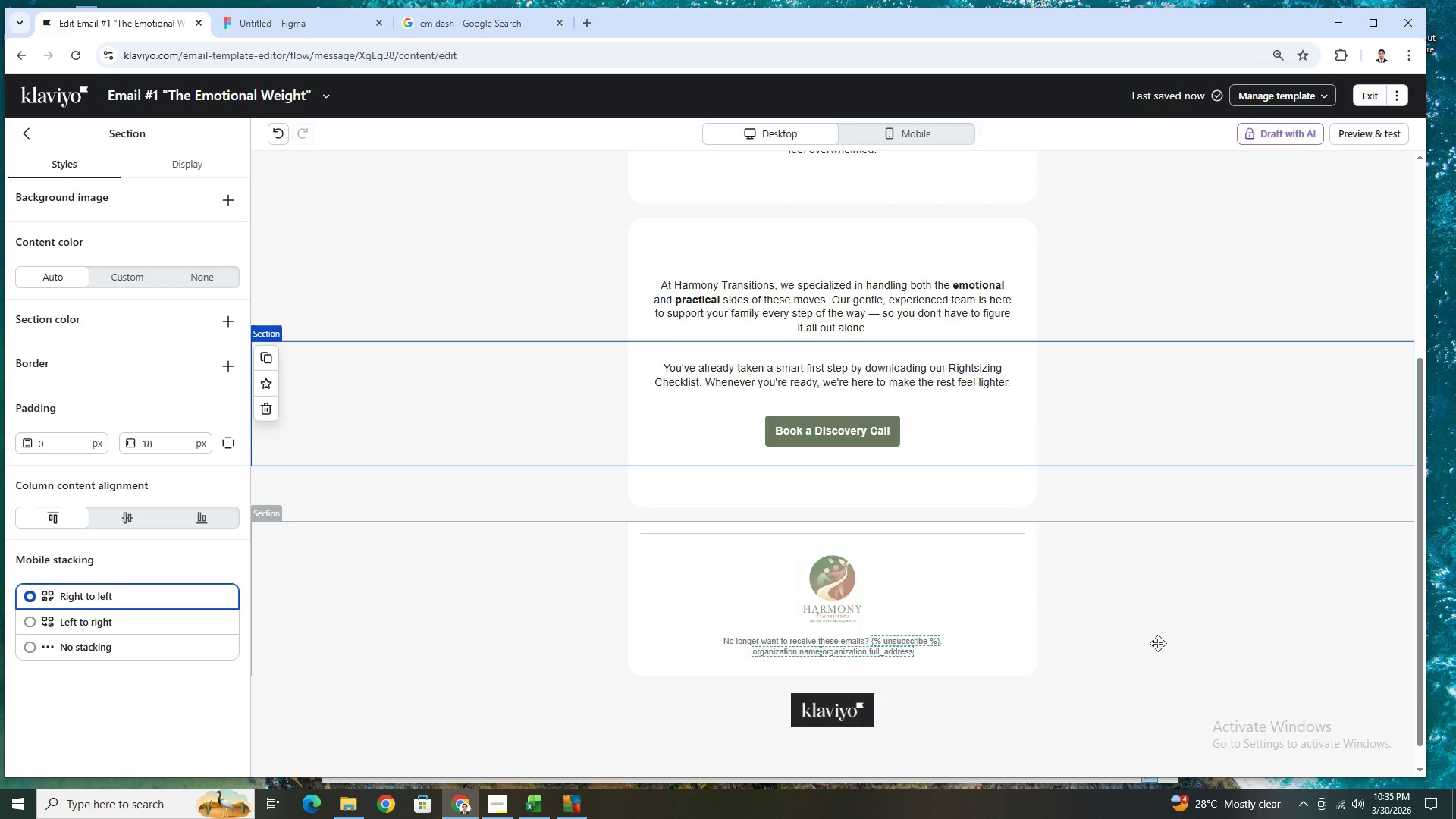 
scroll: coordinate [1158, 643], scroll_direction: up, amount: 1.0
 